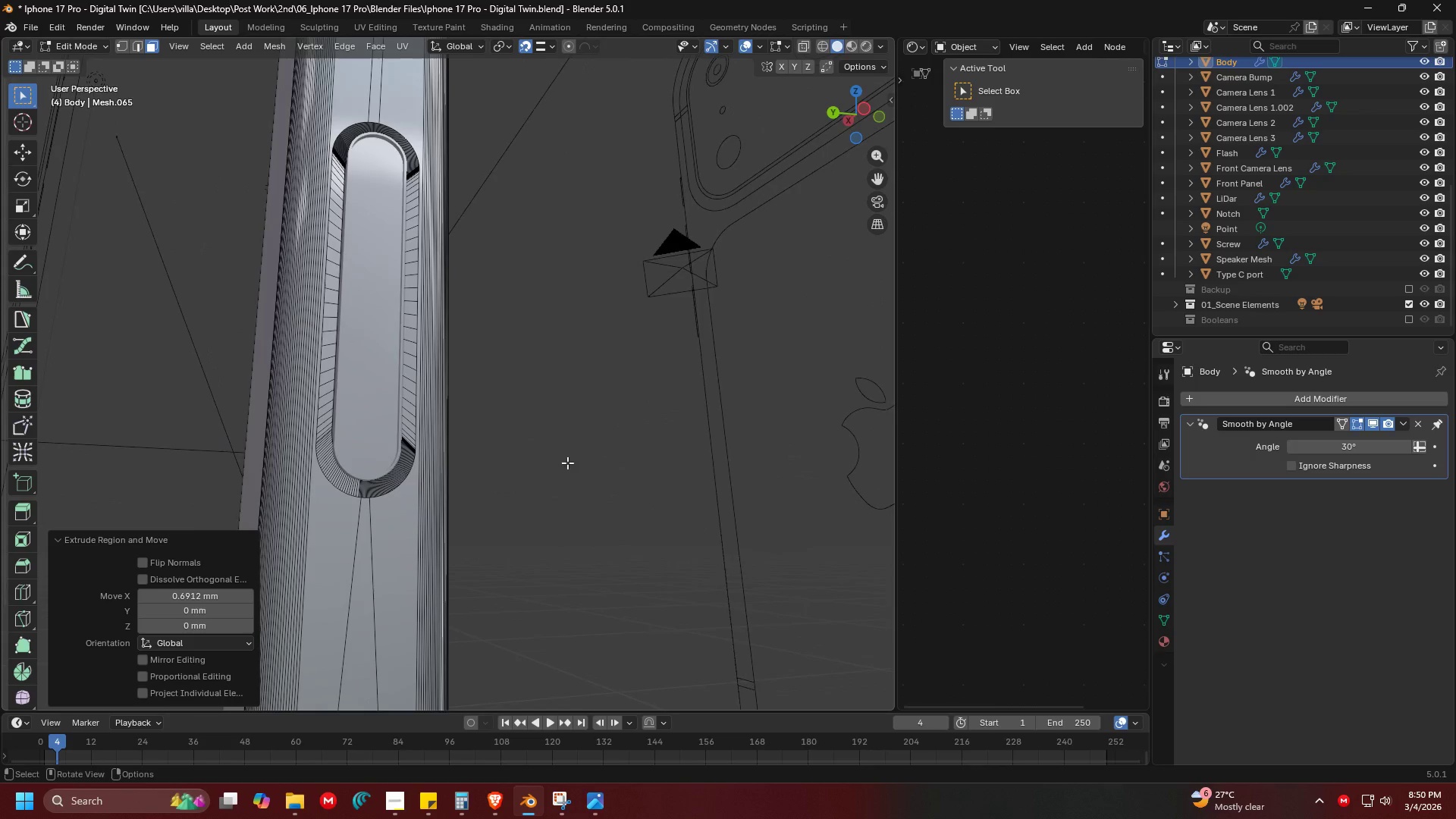 
key(Tab)
 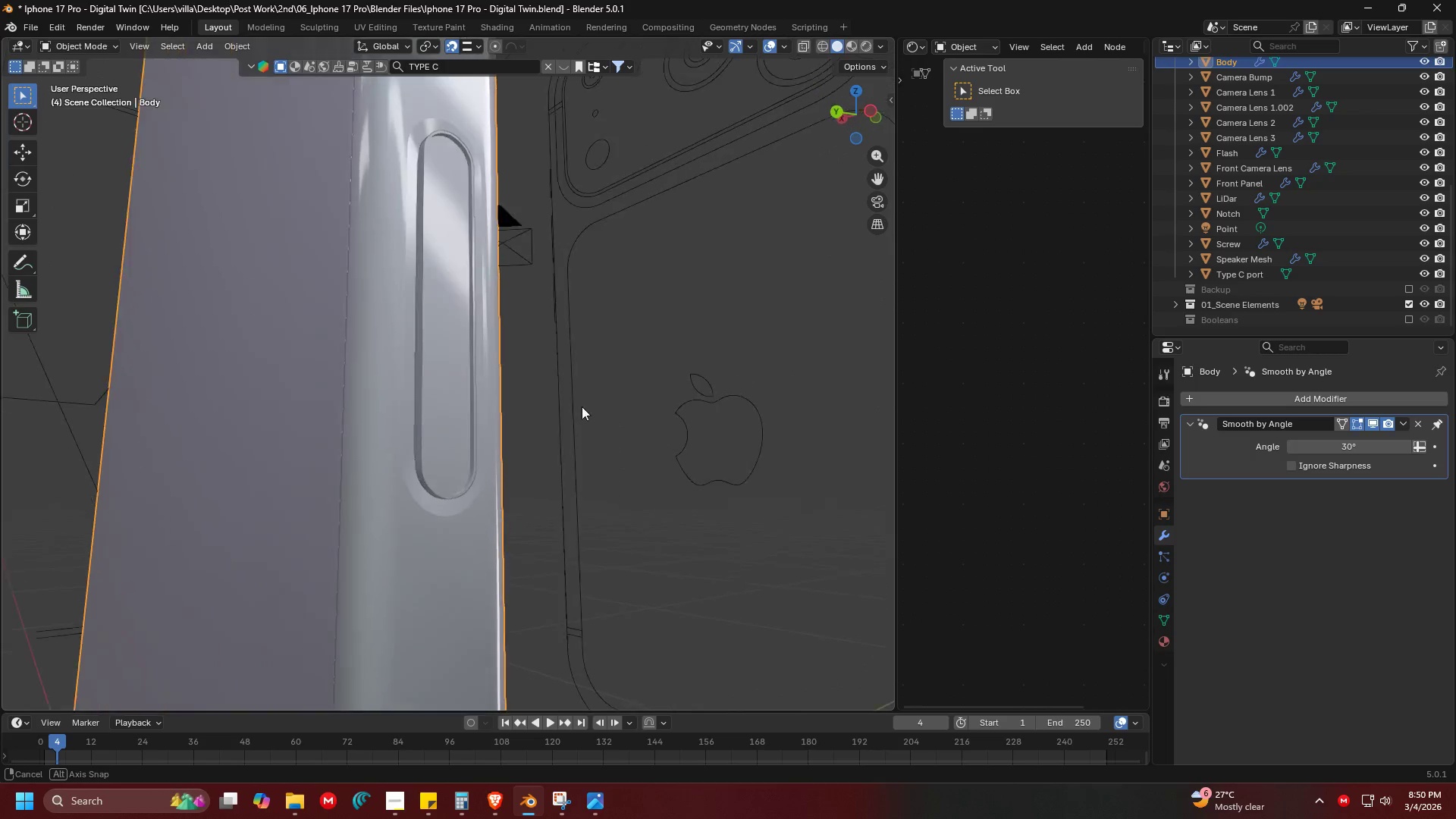 
key(Control+ControlLeft)
 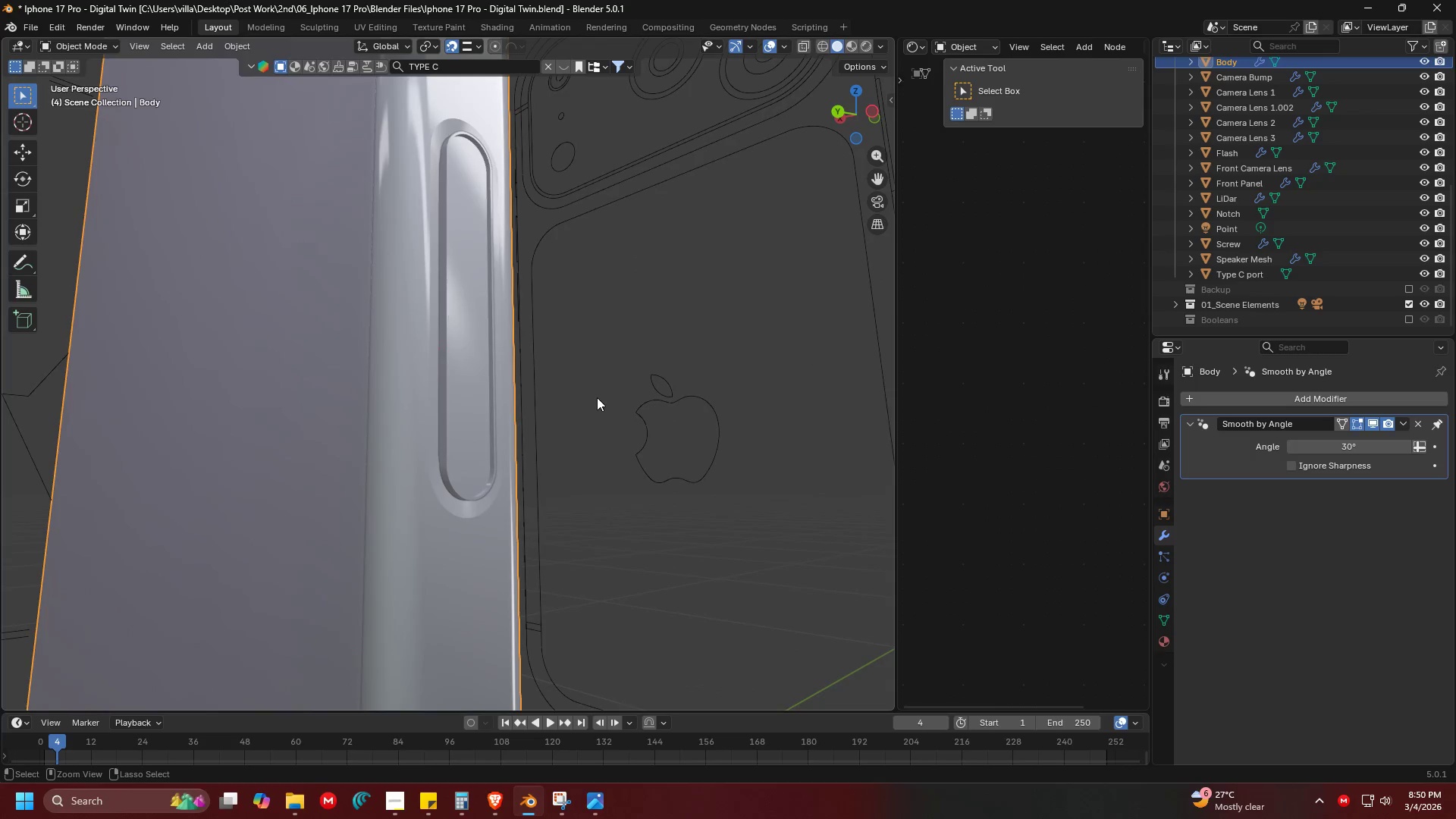 
key(Control+S)
 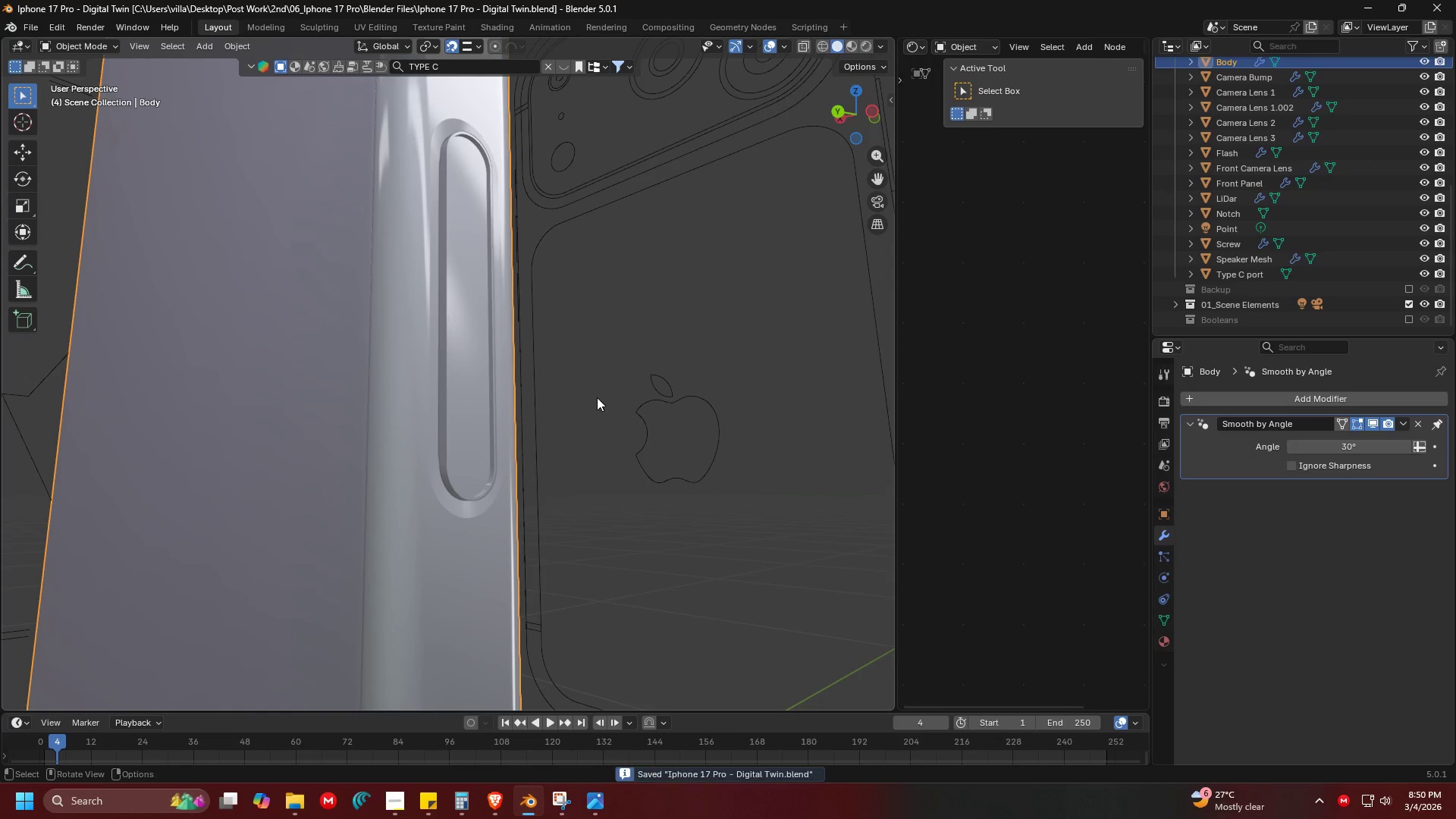 
key(Z)
 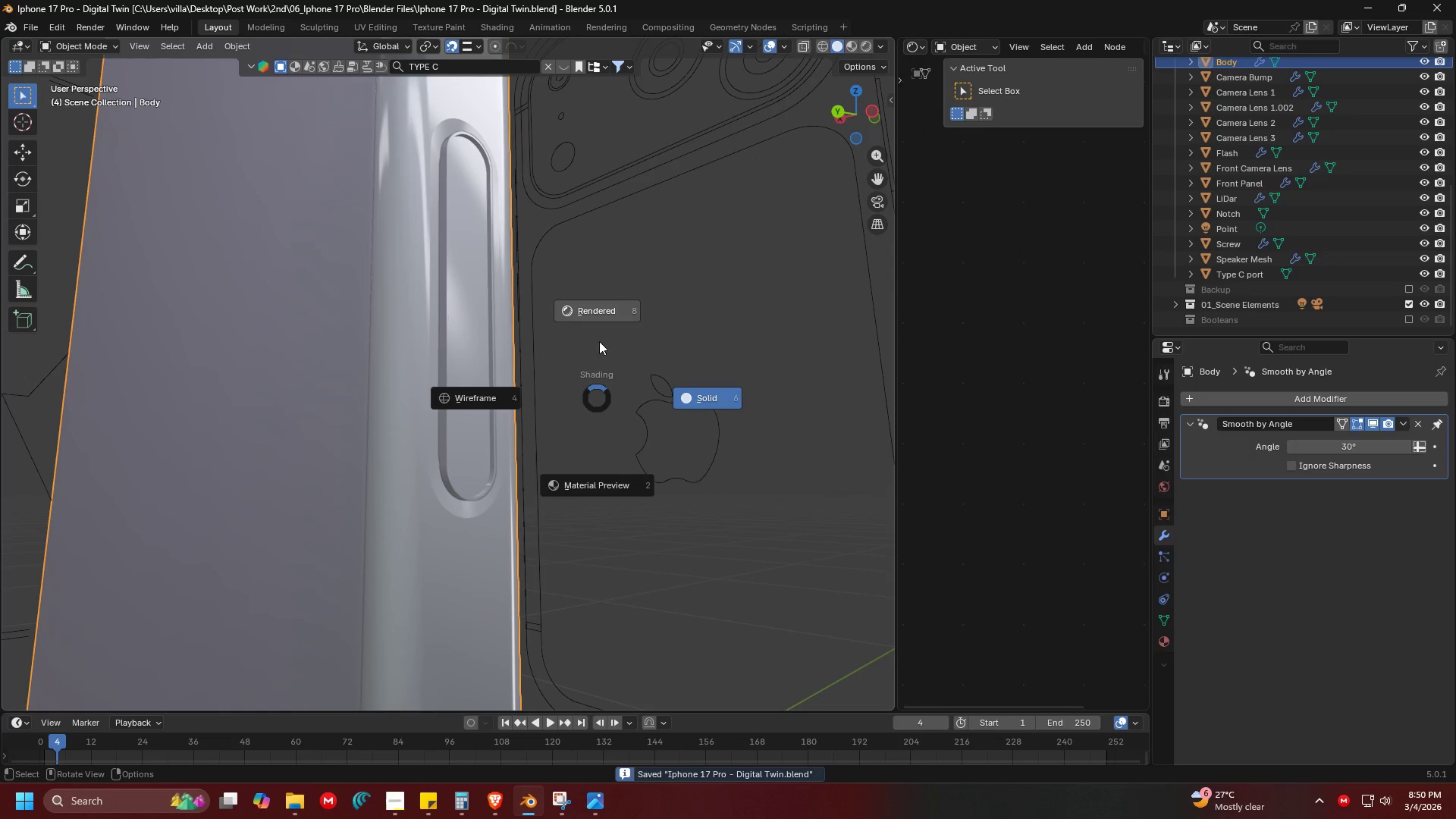 
left_click([600, 262])
 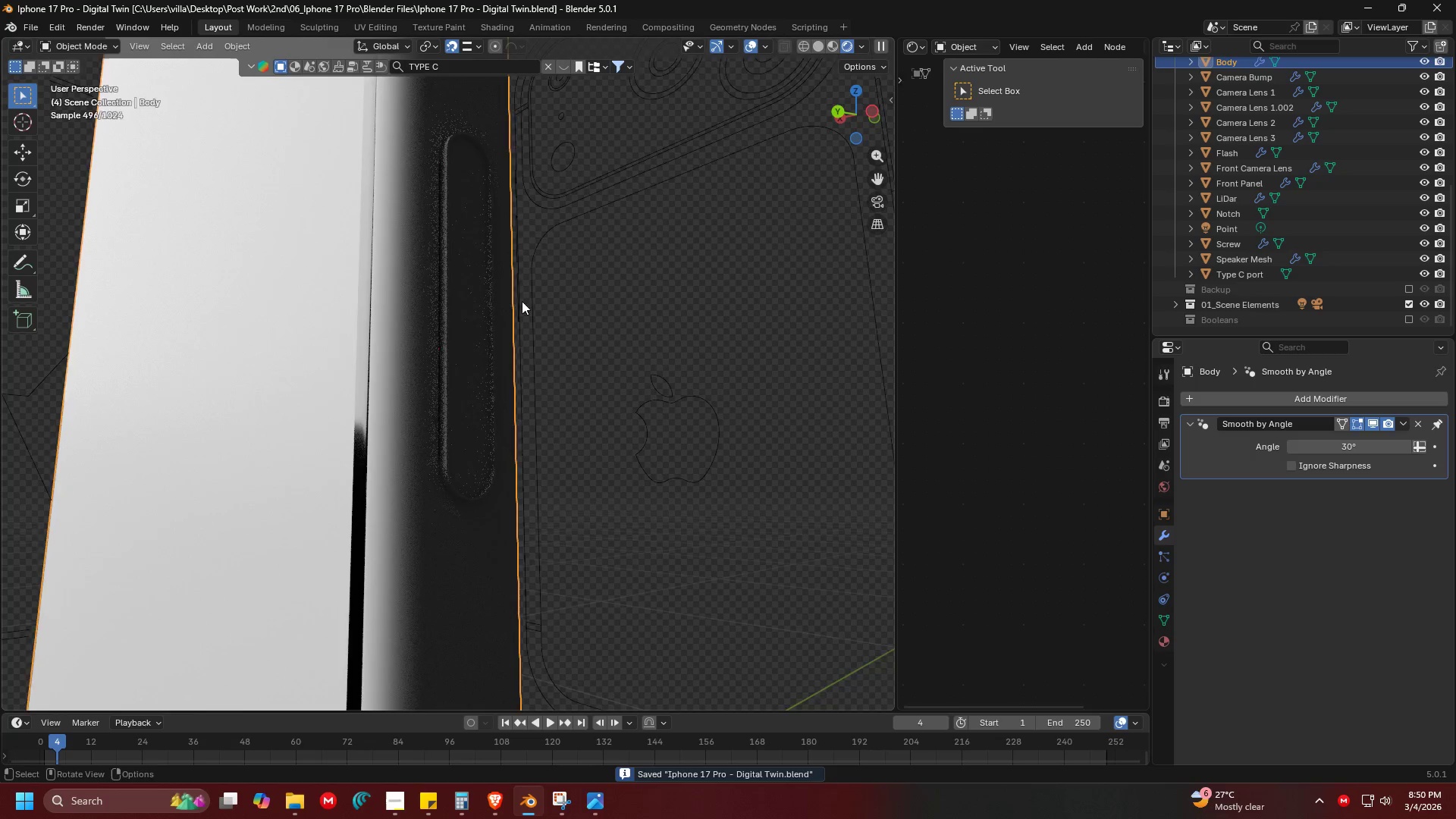 
left_click([419, 347])
 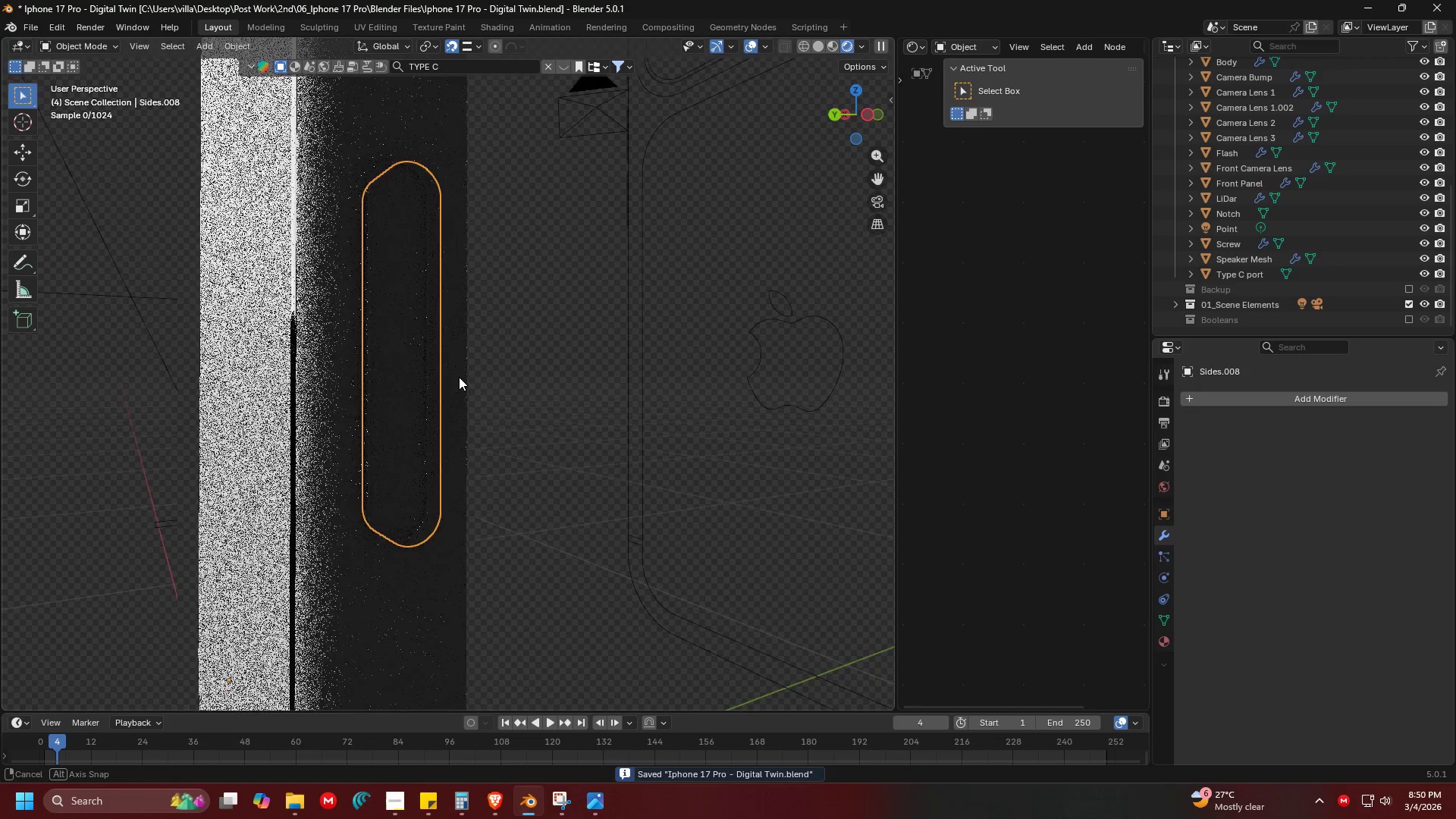 
key(Shift+ShiftLeft)
 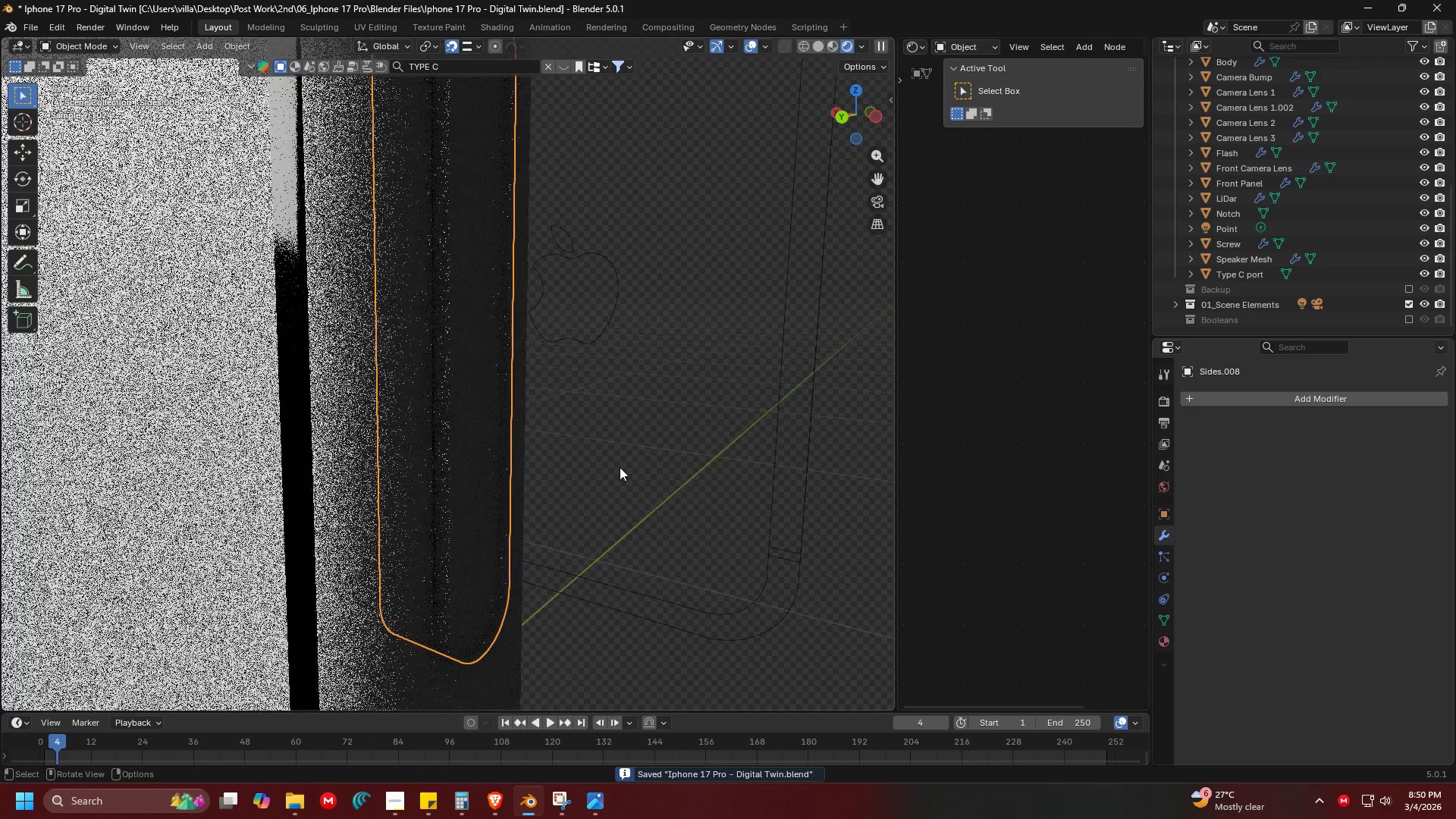 
scroll: coordinate [519, 395], scroll_direction: up, amount: 2.0
 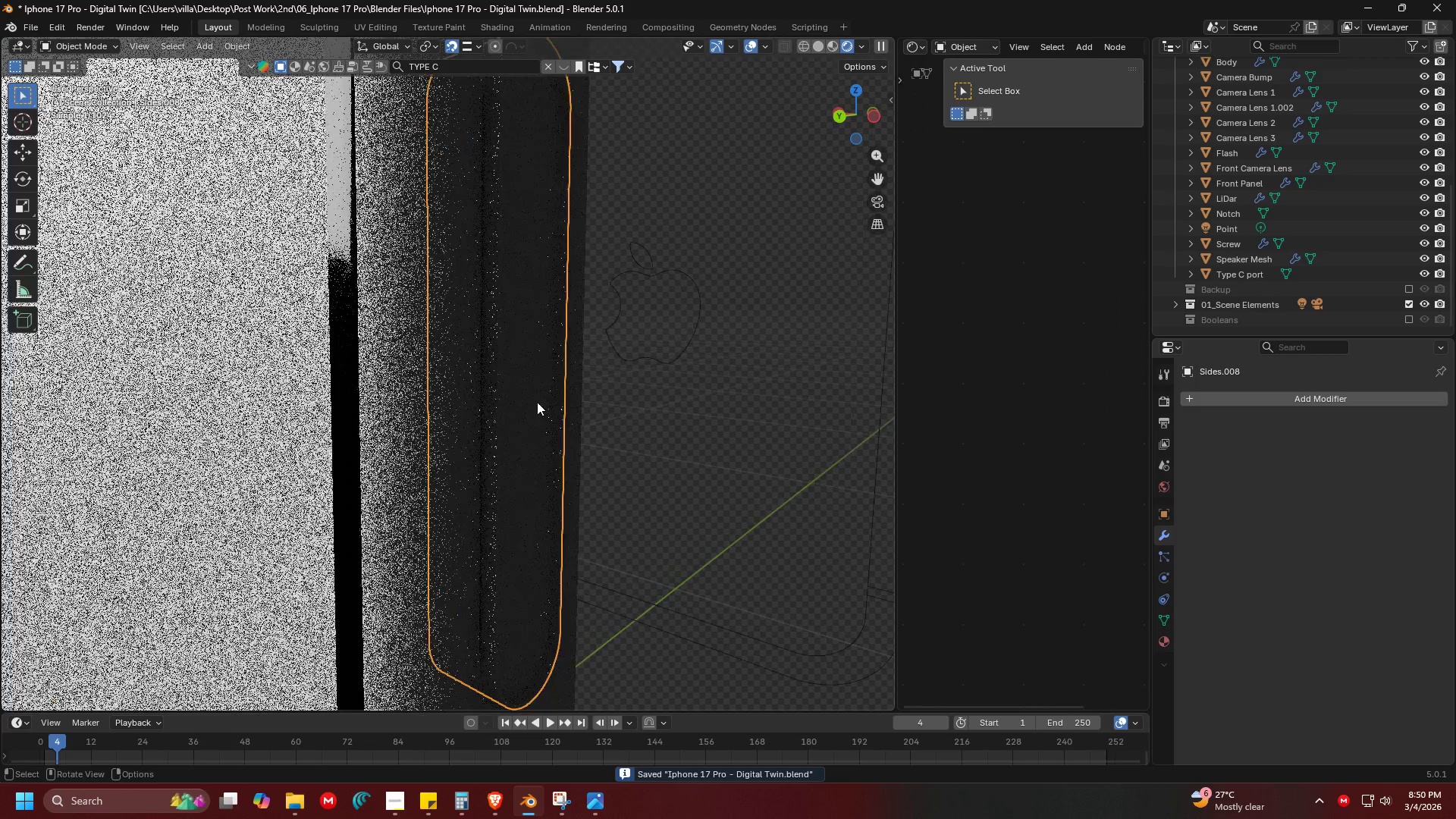 
key(G)
 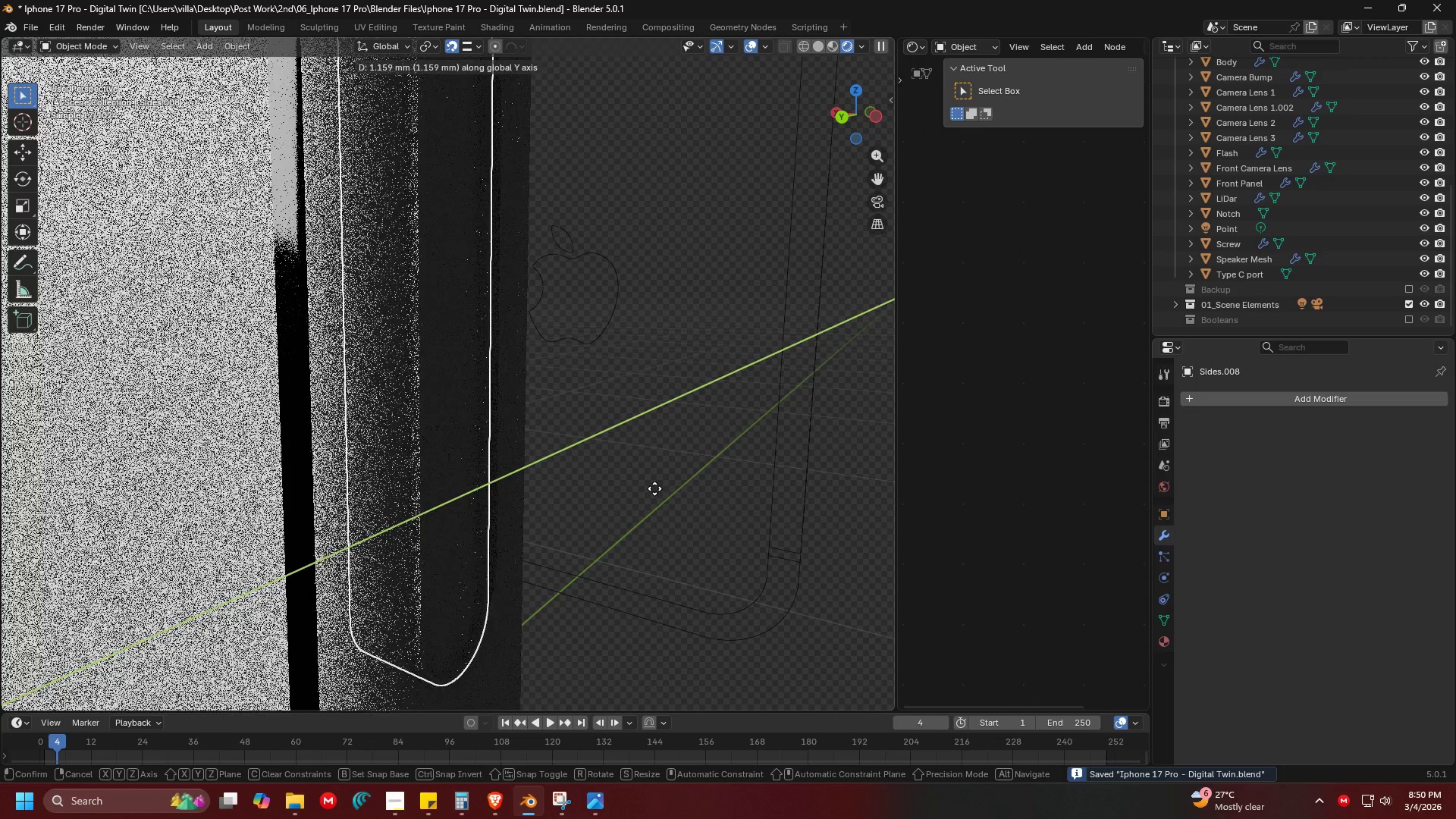 
key(Escape)
 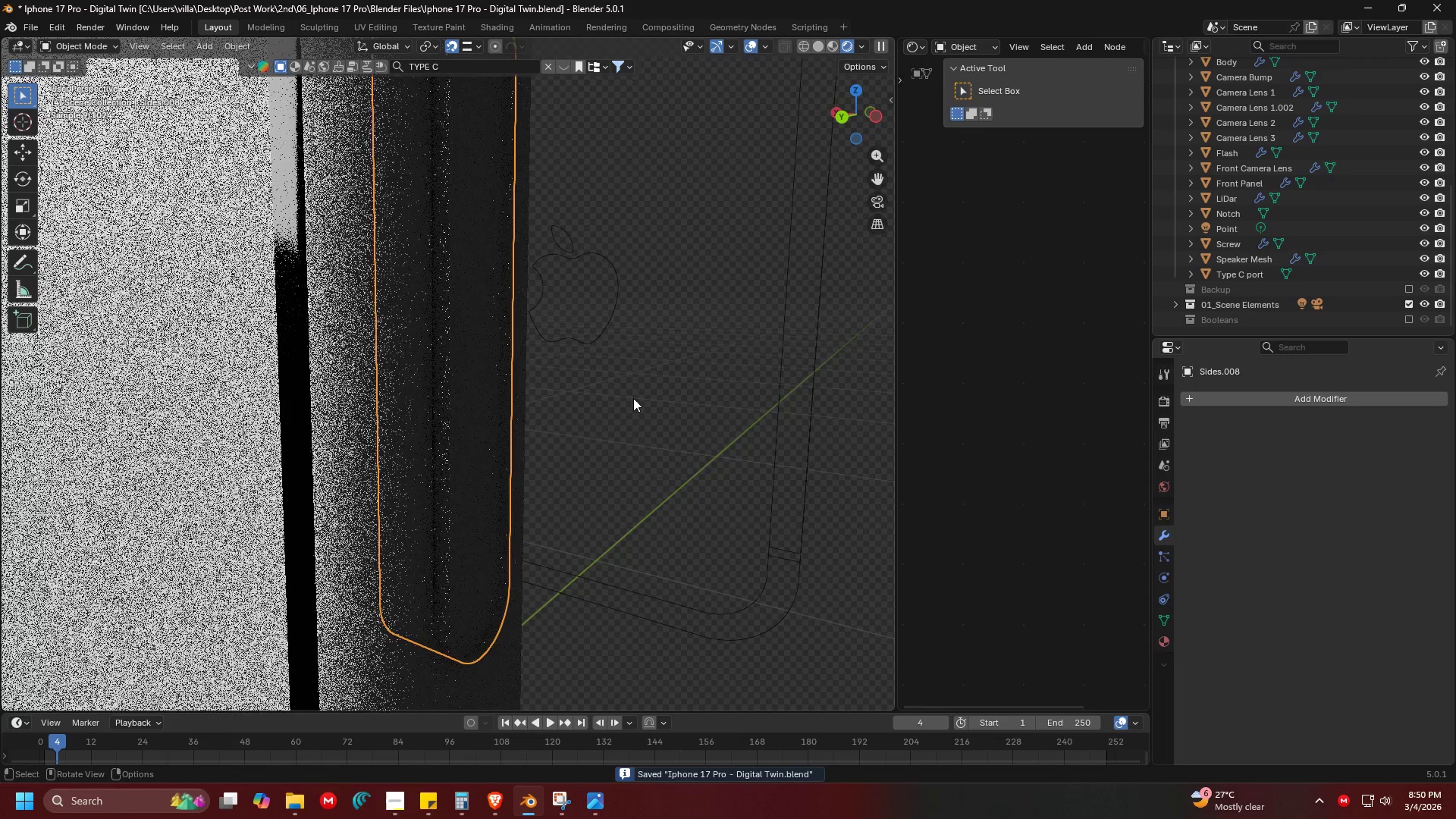 
key(Shift+ShiftLeft)
 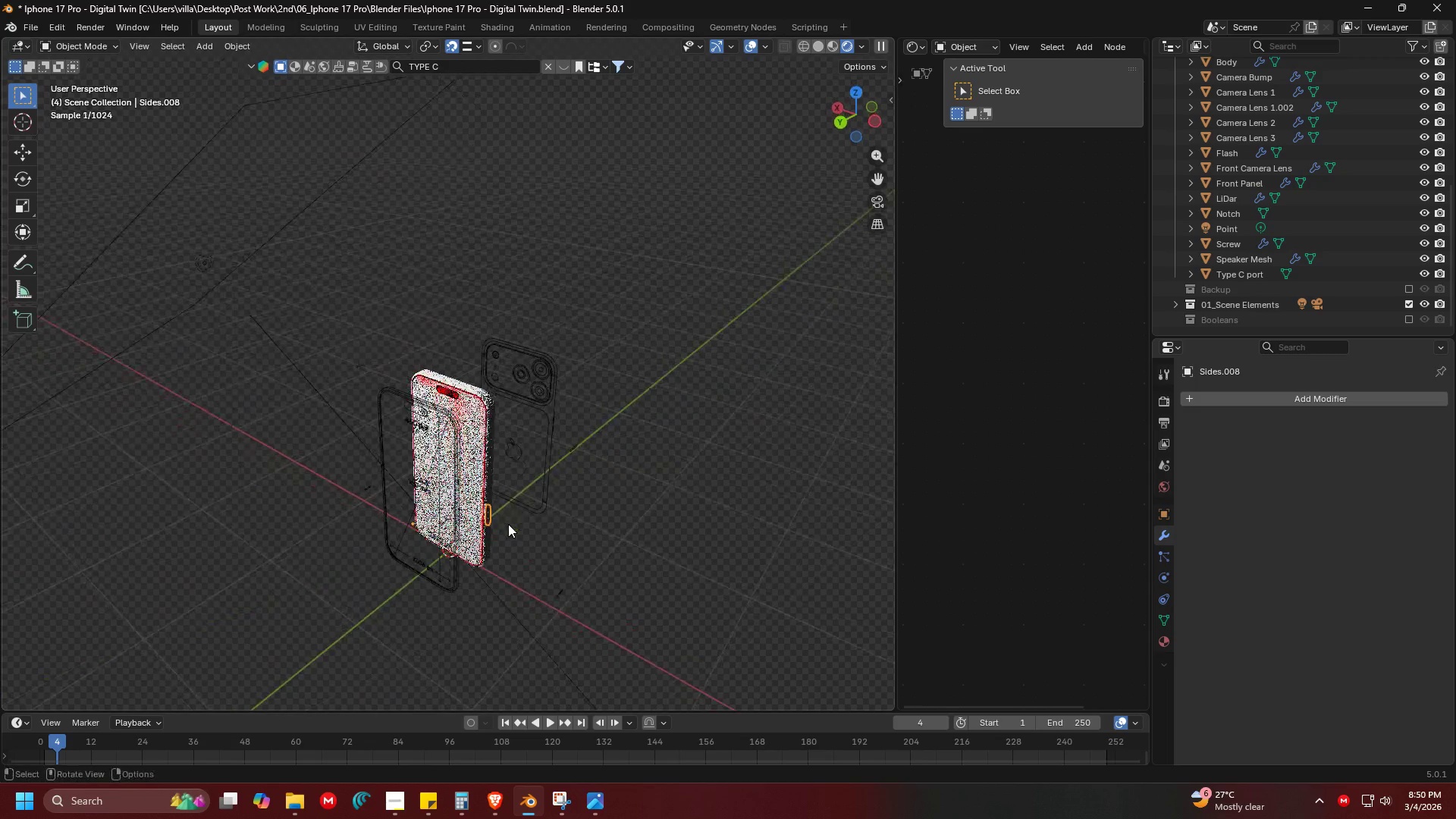 
scroll: coordinate [417, 331], scroll_direction: down, amount: 20.0
 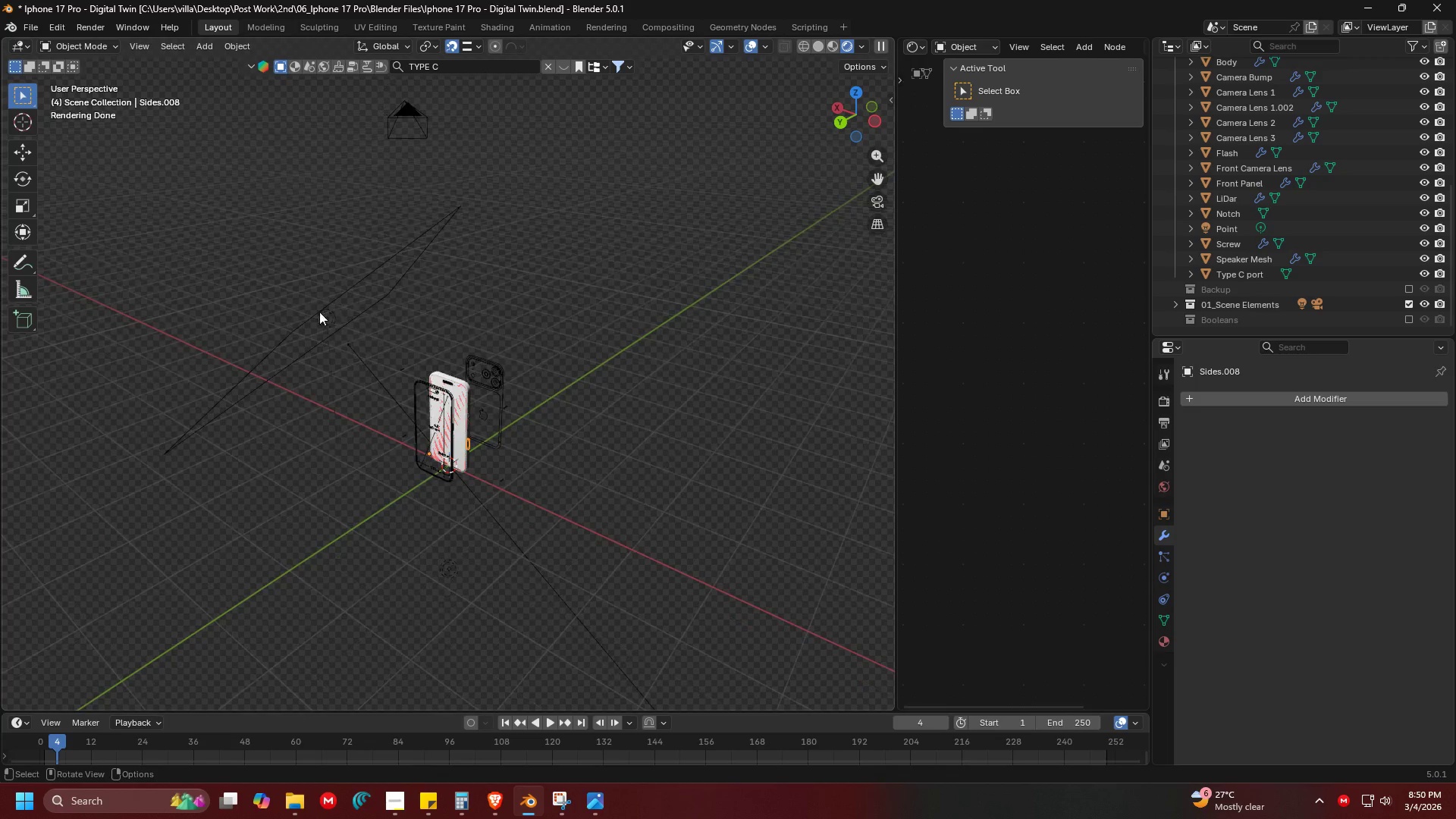 
left_click([331, 328])
 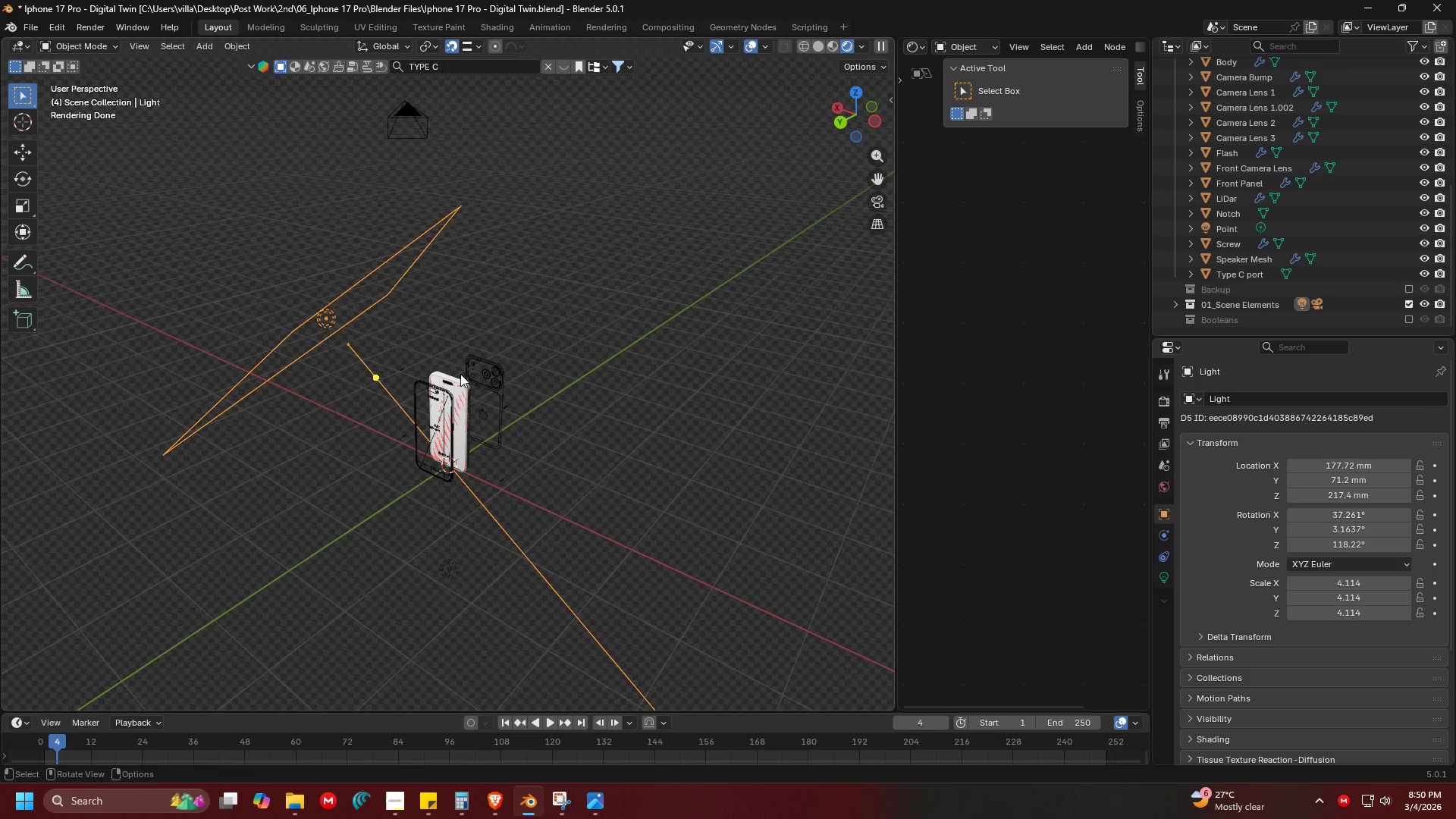 
key(G)
 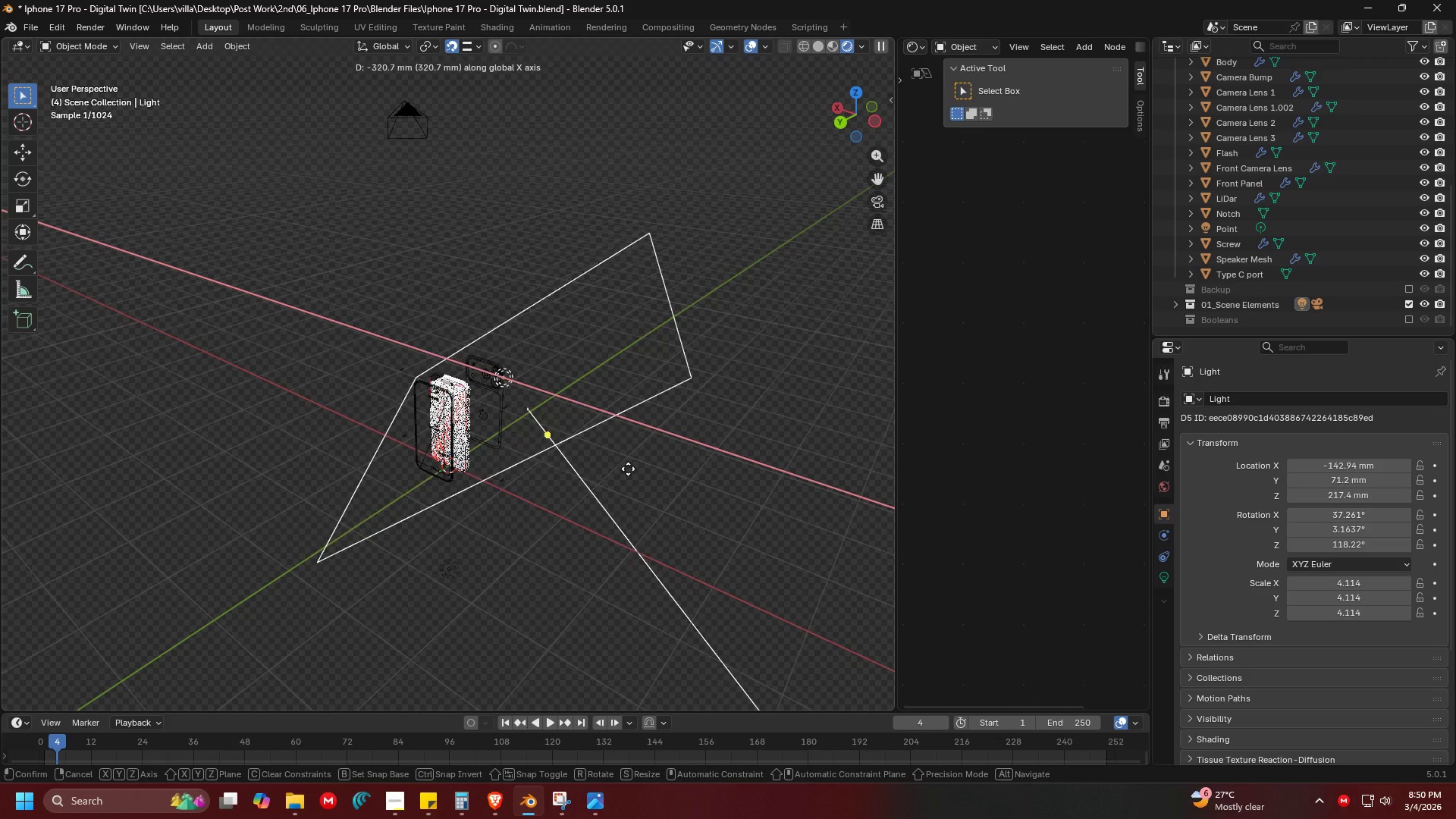 
left_click([647, 481])
 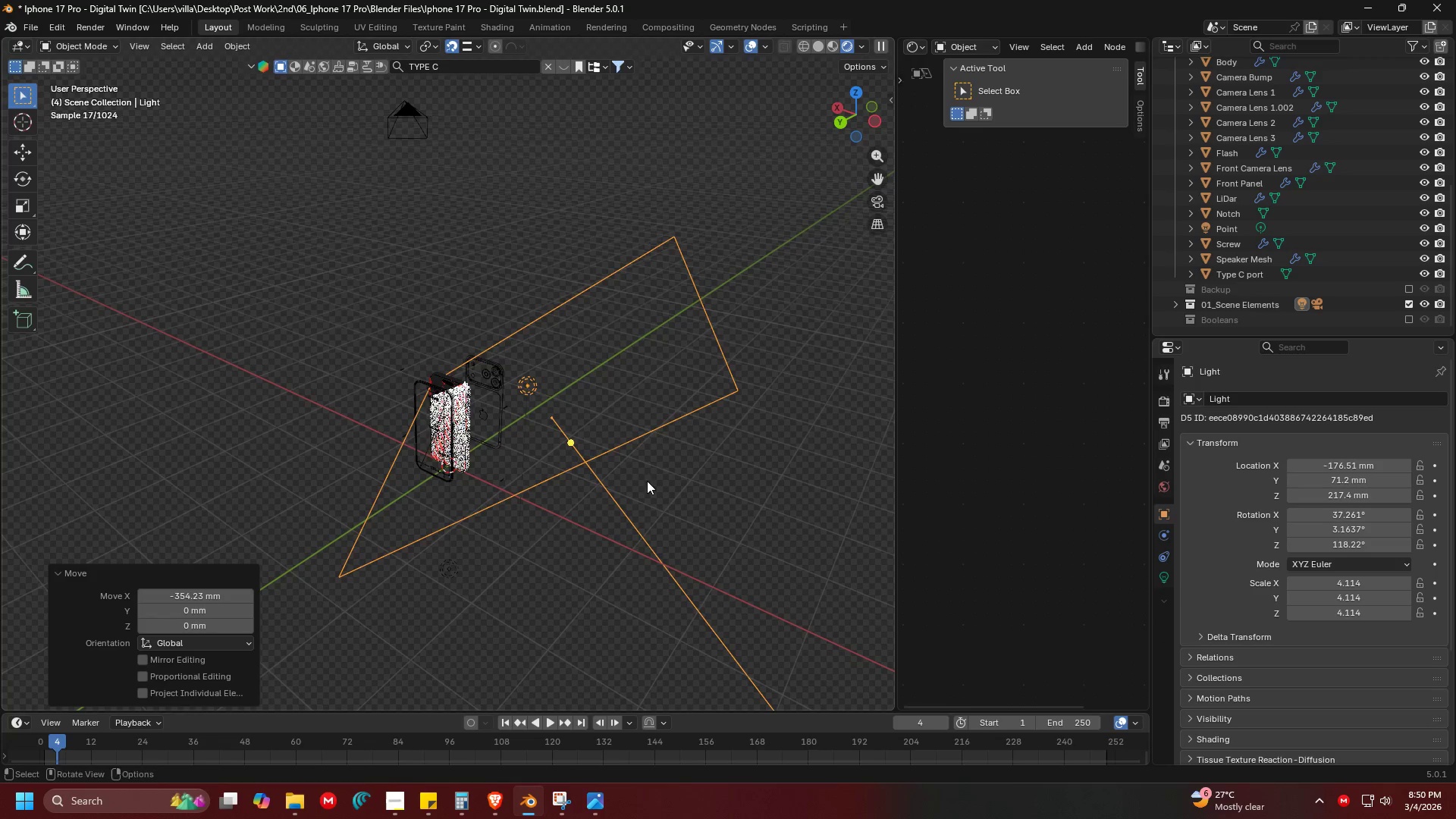 
type(rz)
 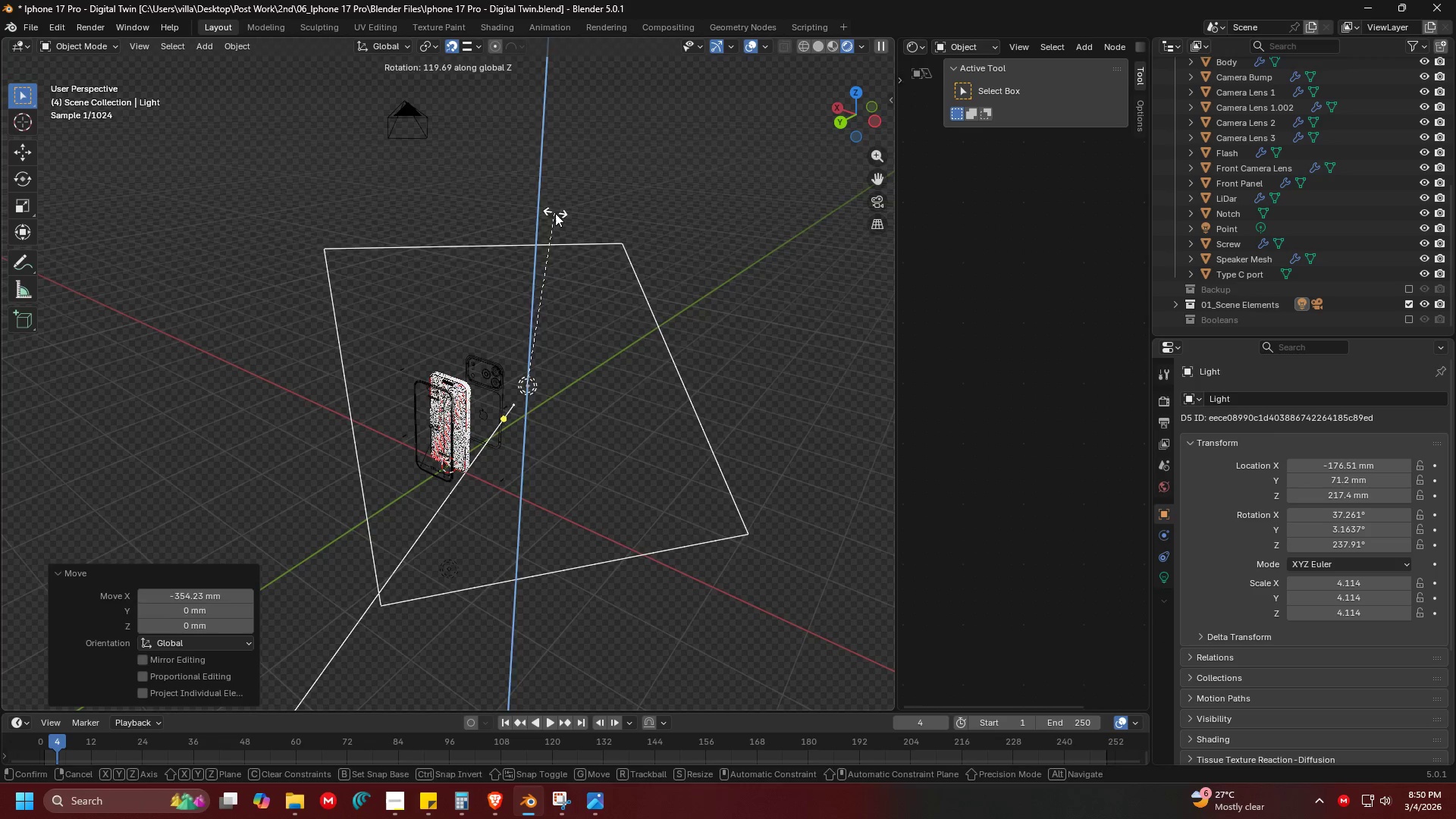 
scroll: coordinate [562, 413], scroll_direction: up, amount: 6.0
 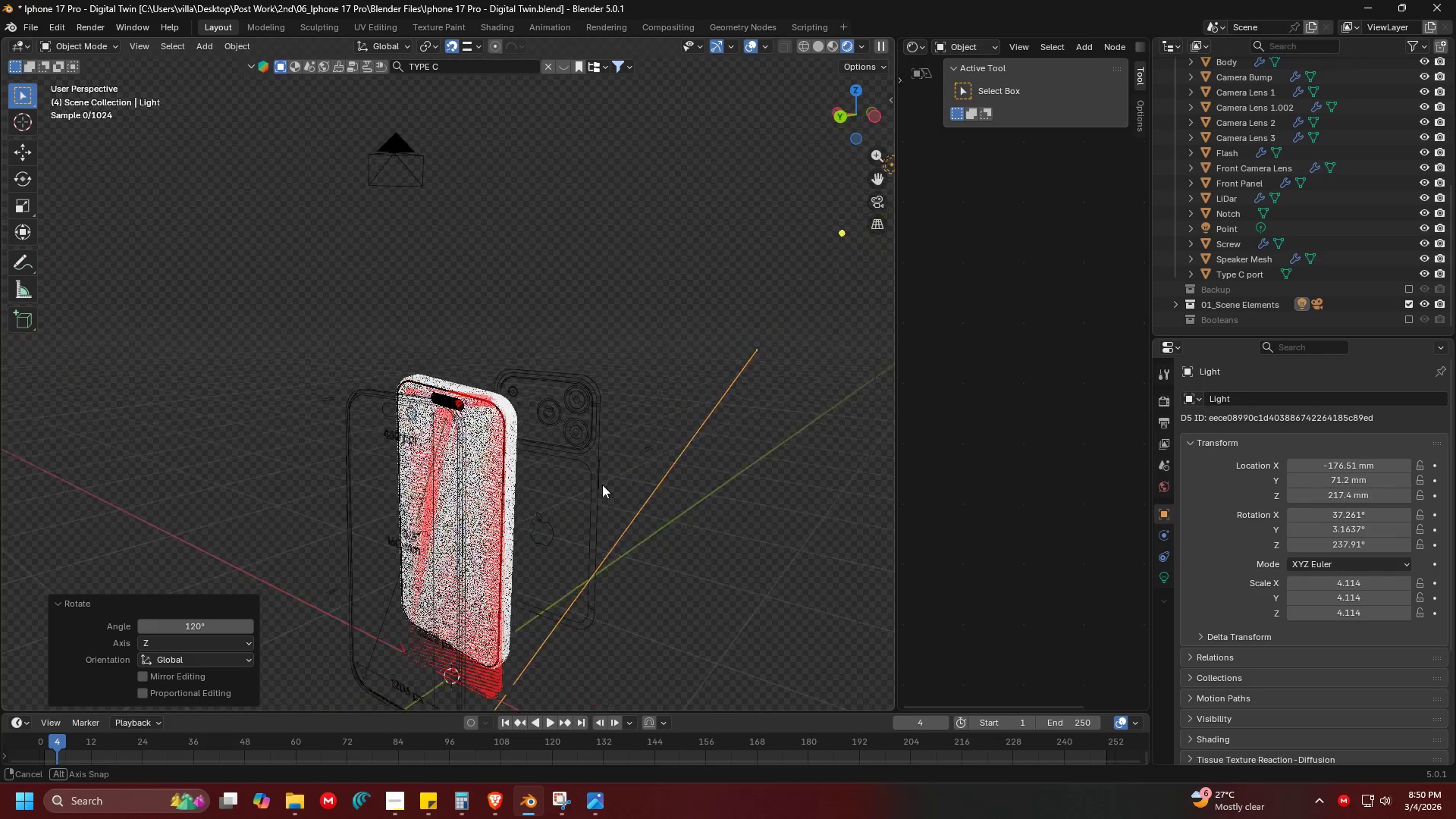 
hold_key(key=ShiftLeft, duration=0.38)
 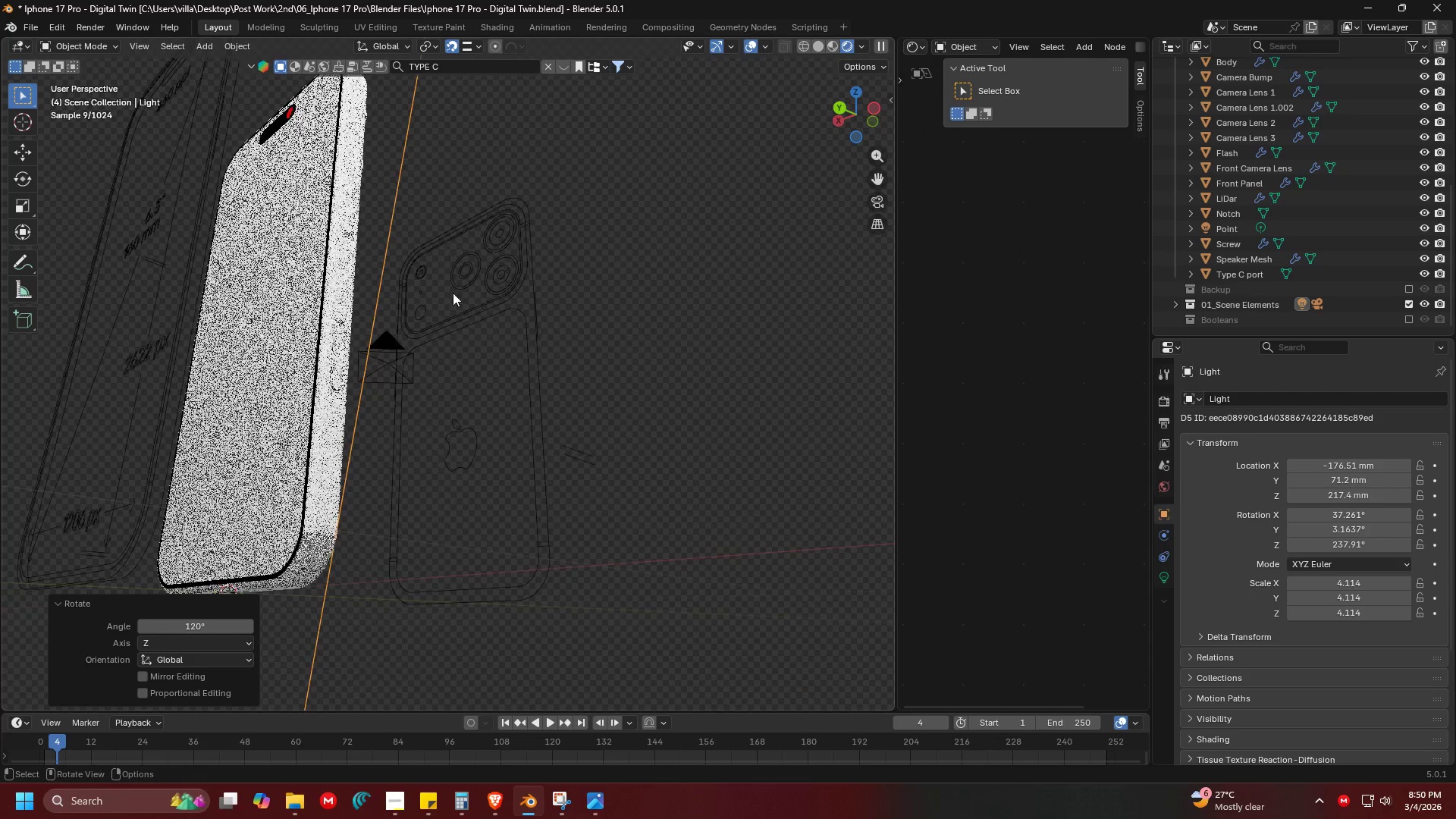 
scroll: coordinate [598, 438], scroll_direction: up, amount: 2.0
 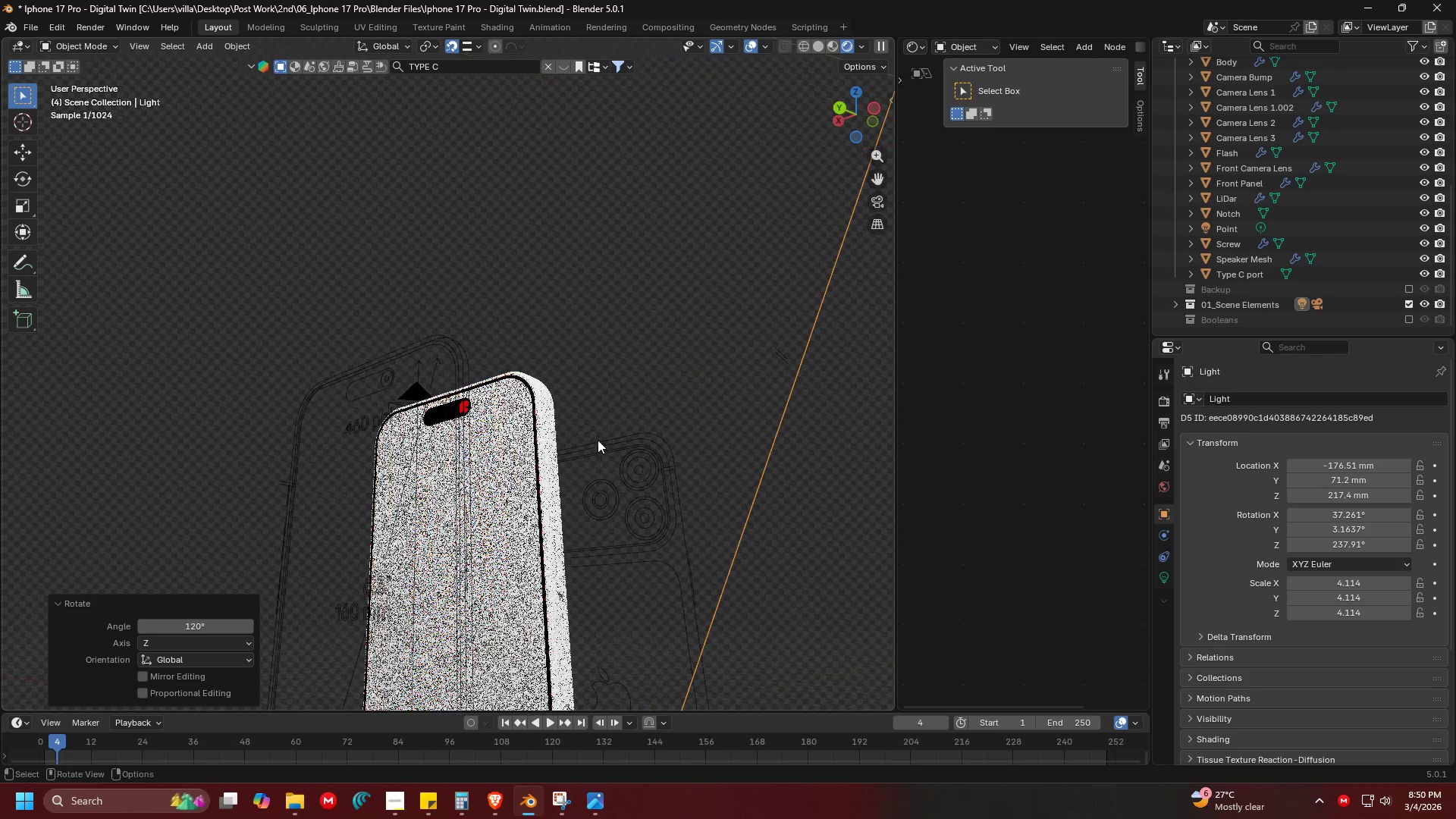 
hold_key(key=ShiftLeft, duration=0.36)
 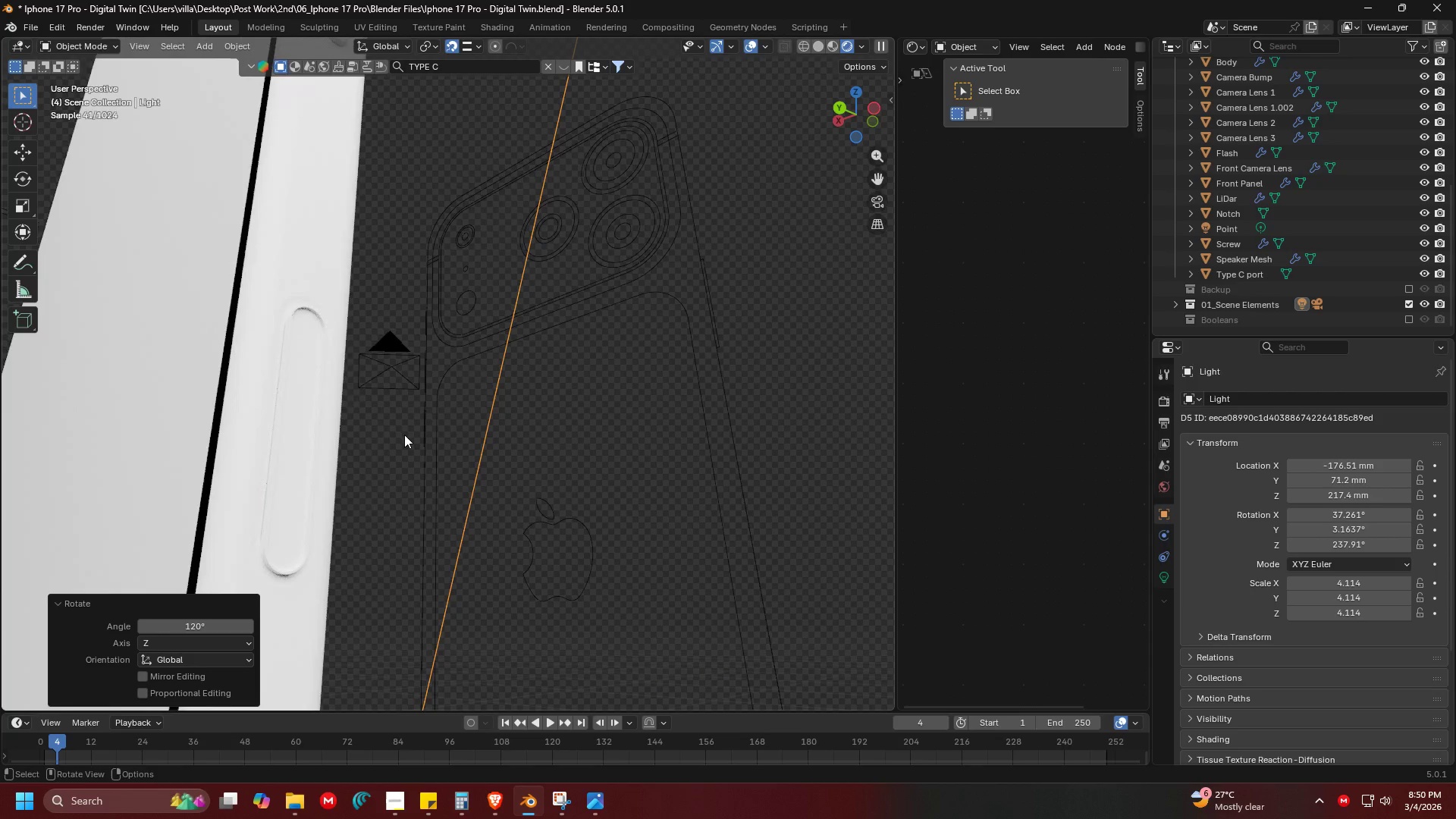 
hold_key(key=ShiftLeft, duration=0.31)
 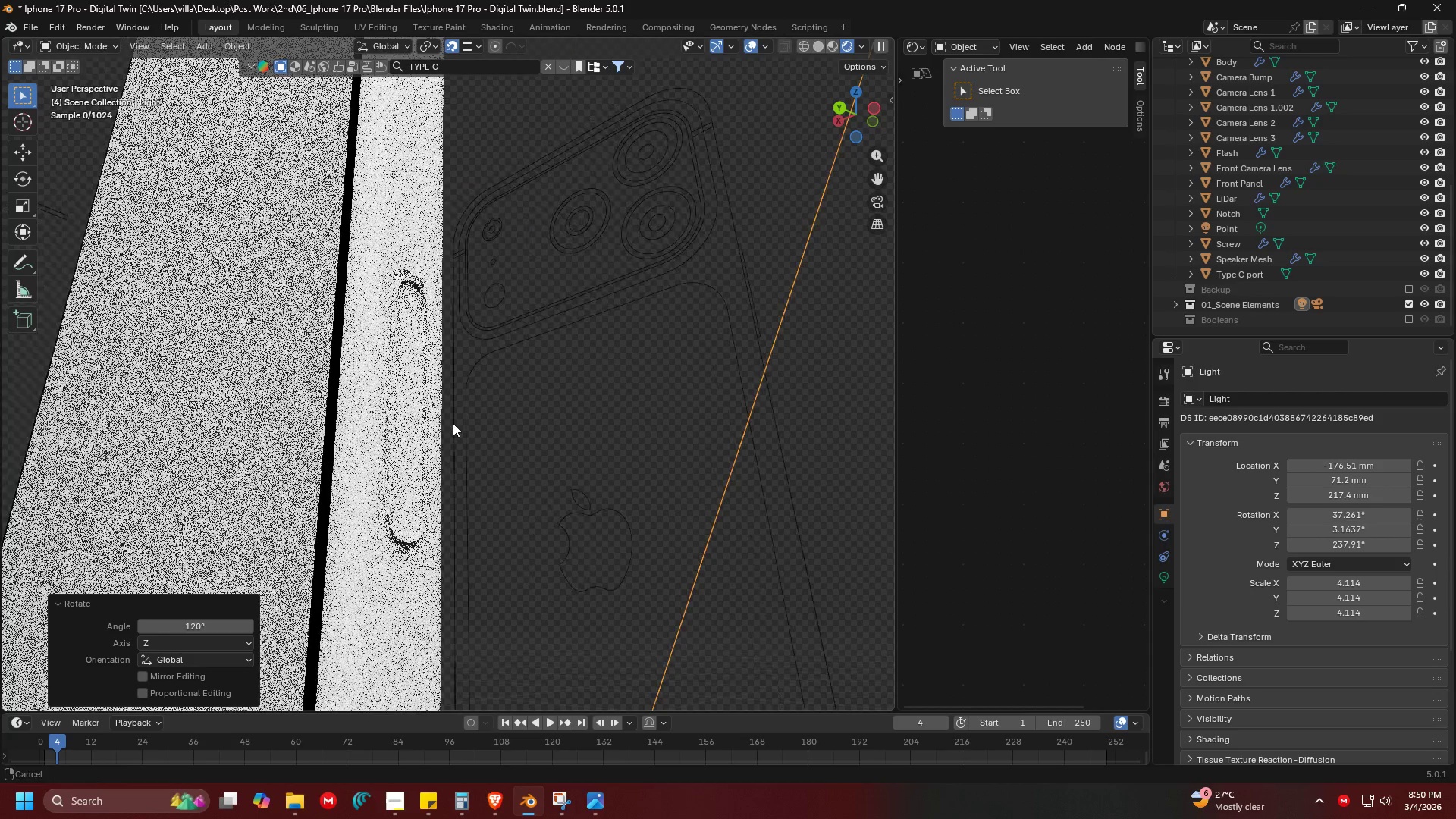 
scroll: coordinate [453, 422], scroll_direction: up, amount: 6.0
 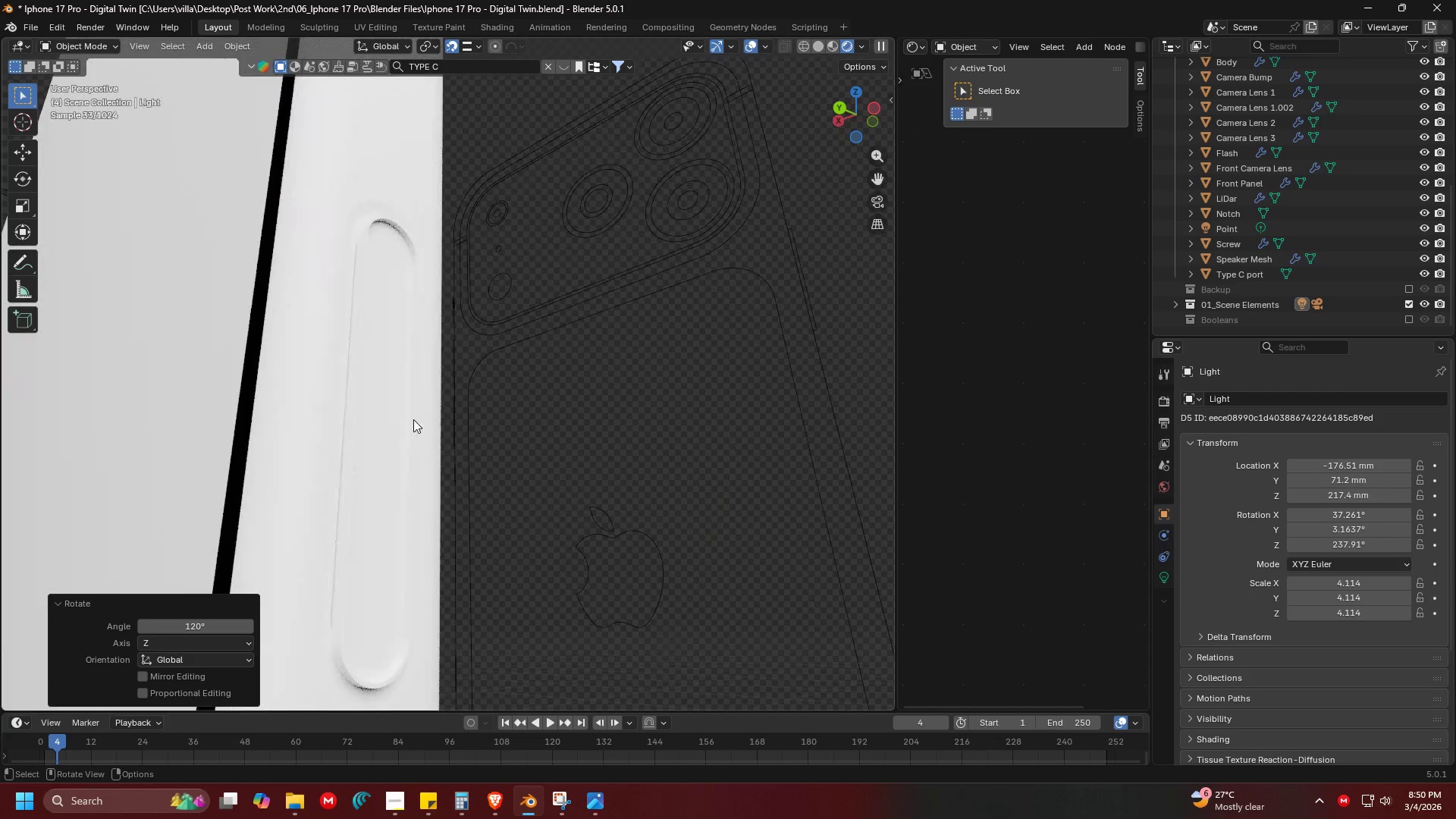 
left_click([393, 348])
 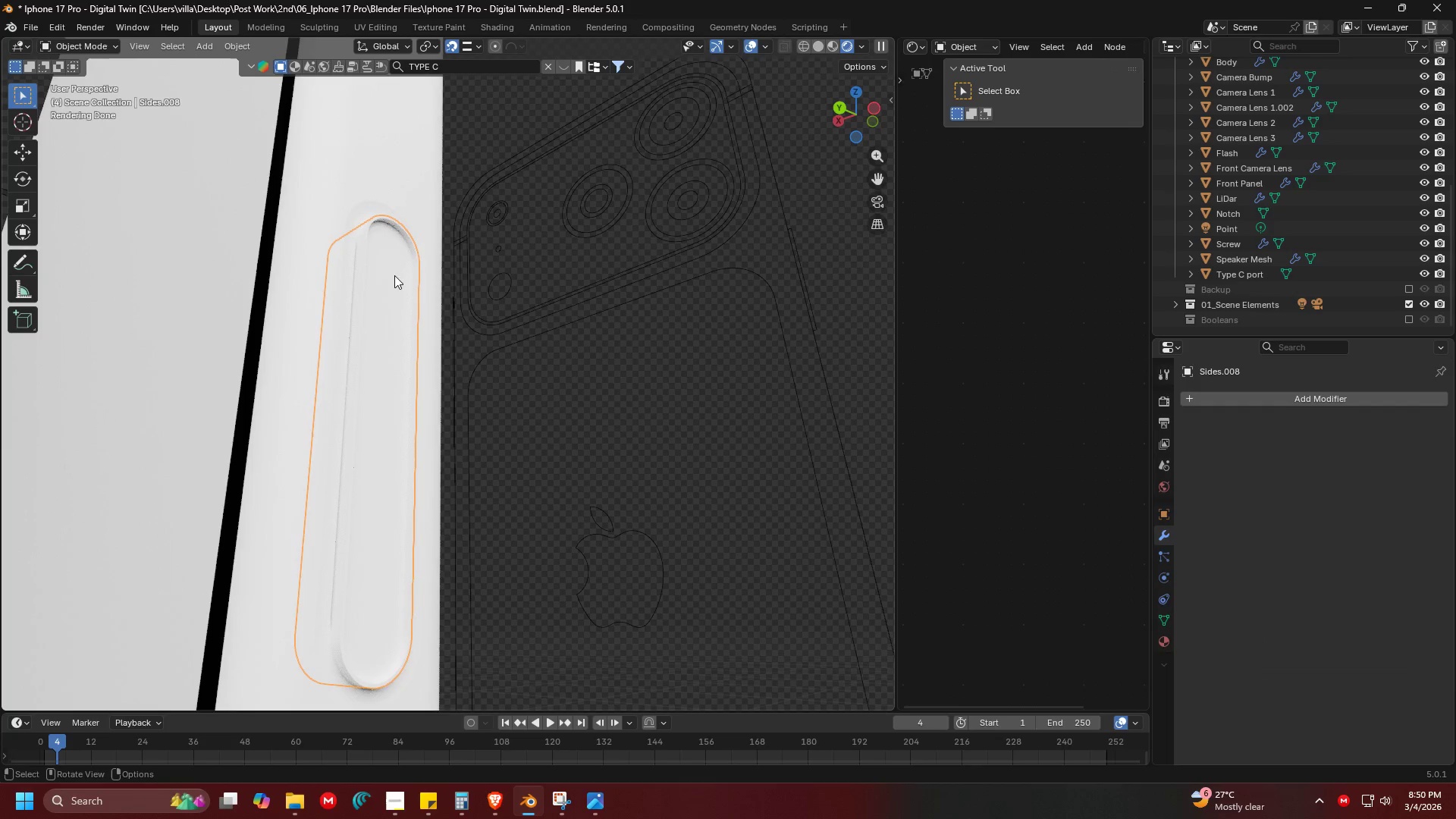 
hold_key(key=ShiftLeft, duration=0.36)
 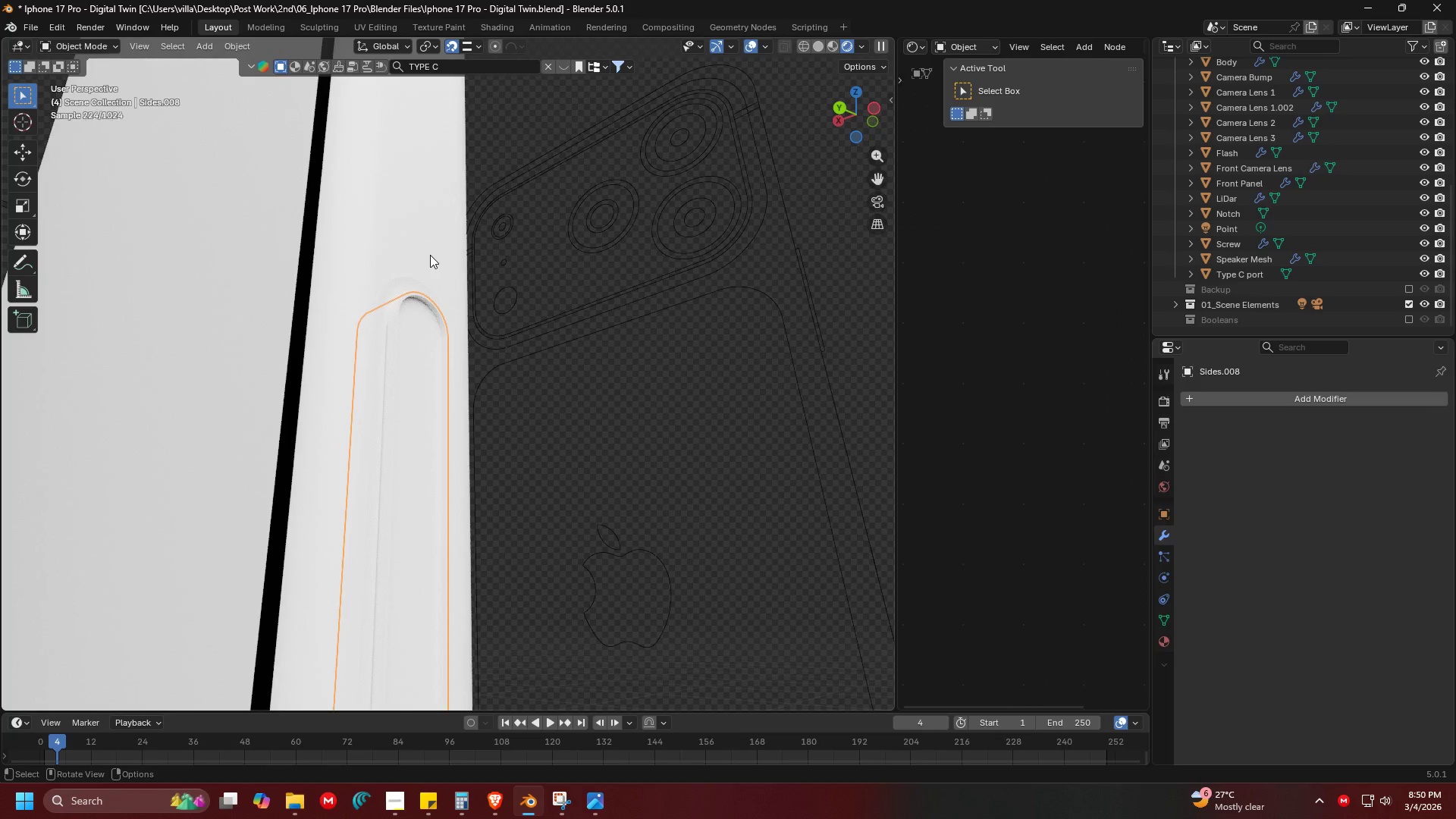 
key(Z)
 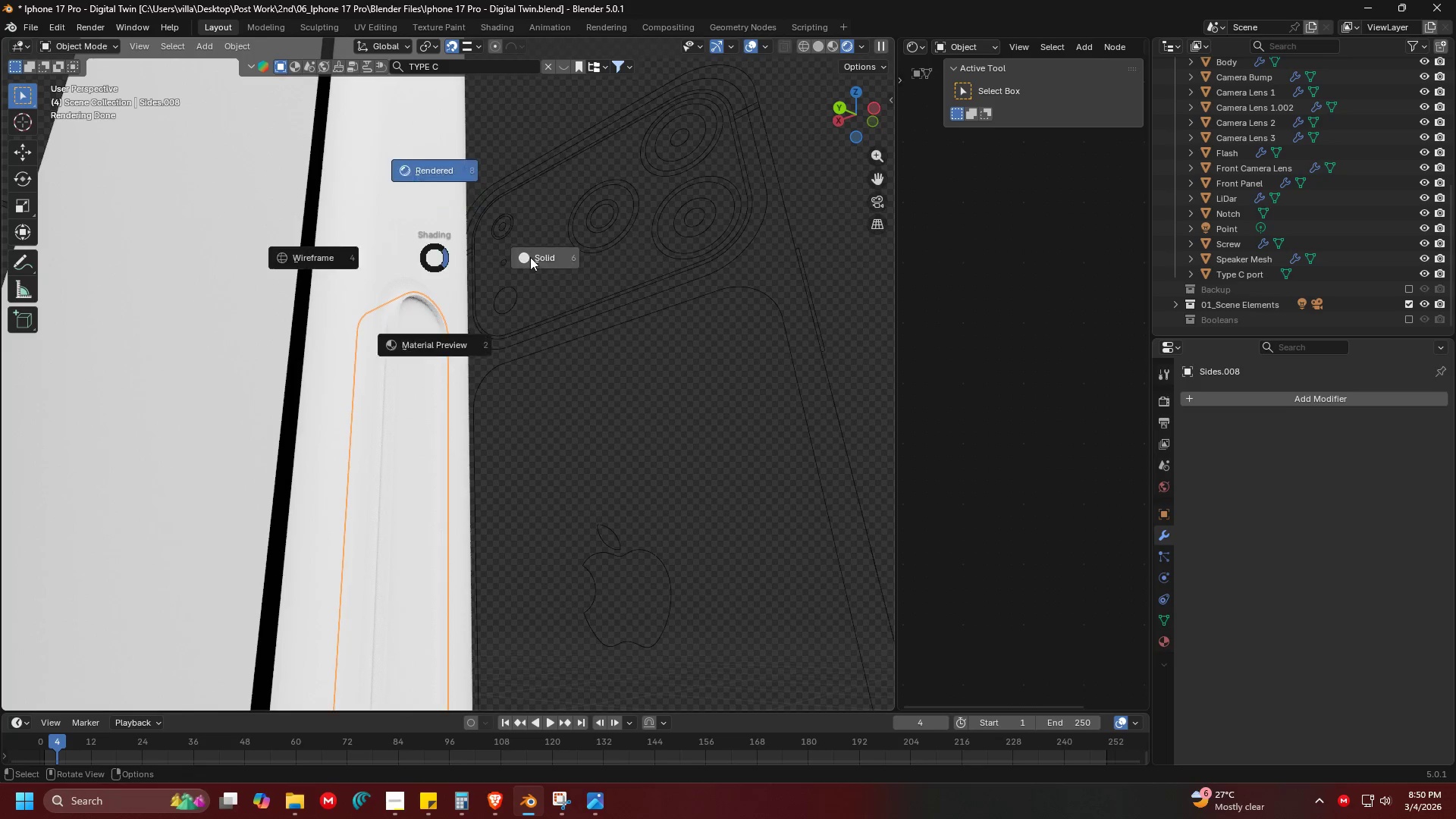 
left_click_drag(start_coordinate=[596, 256], to_coordinate=[604, 255])
 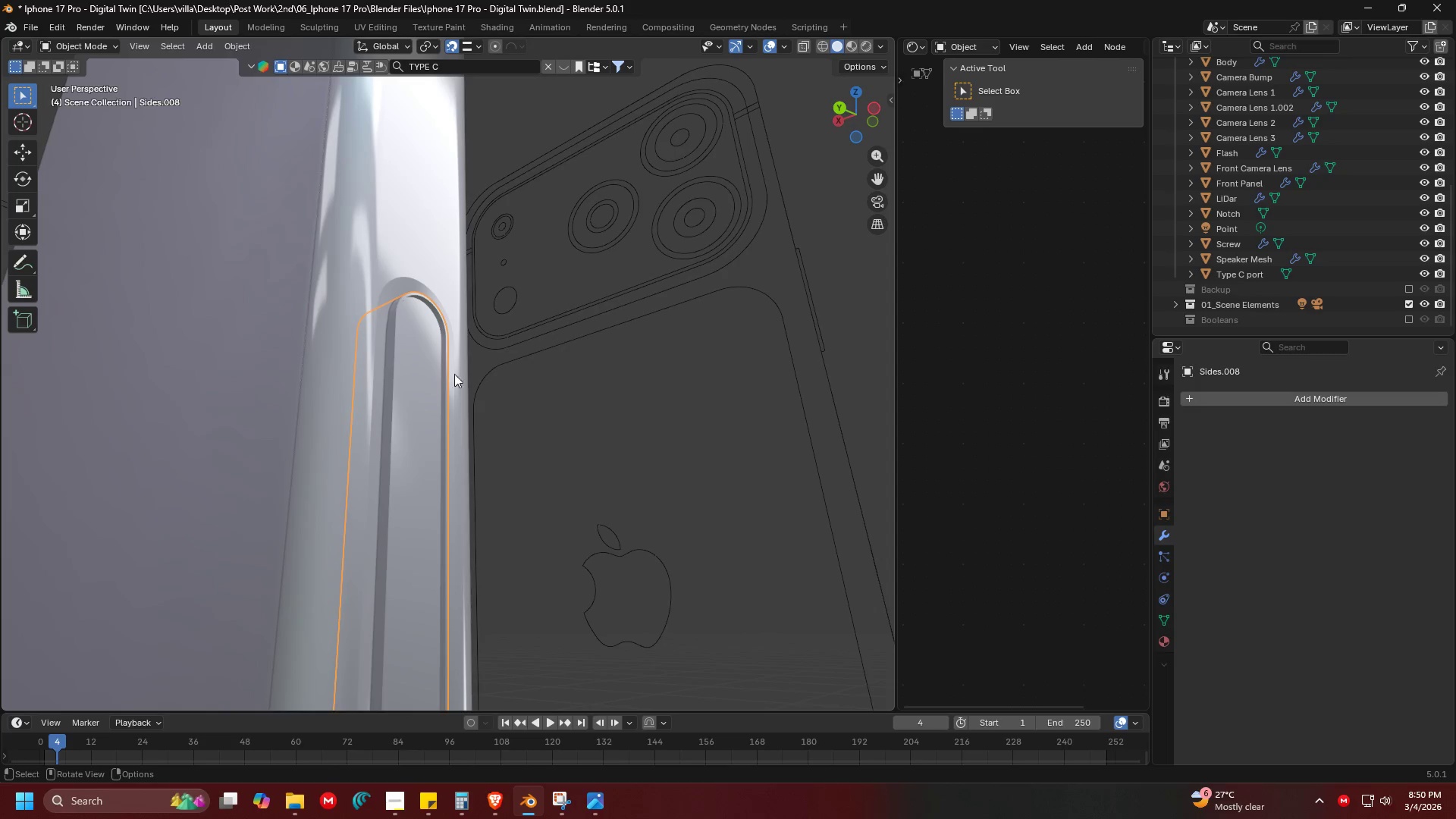 
key(Shift+ShiftLeft)
 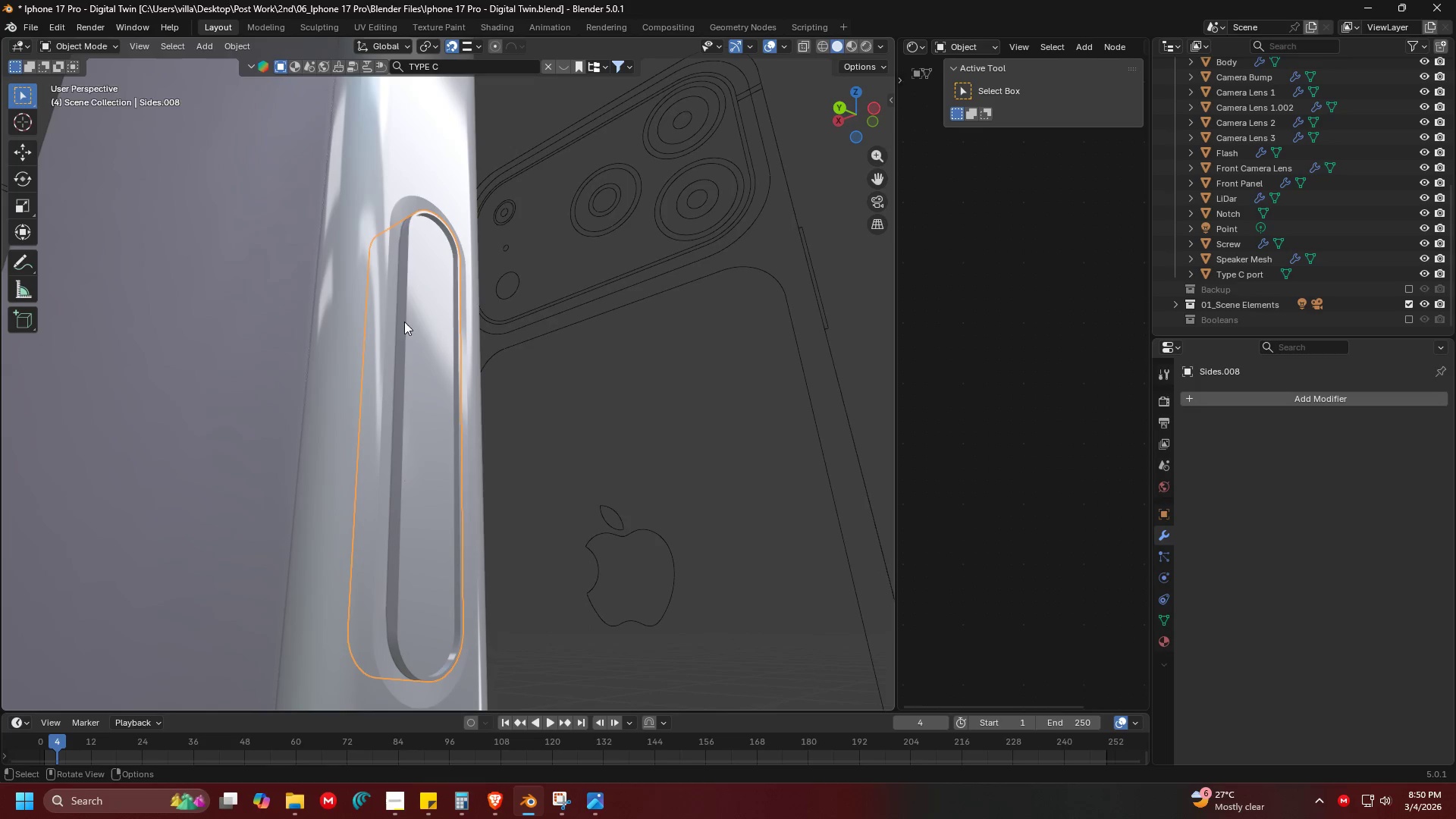 
left_click([388, 293])
 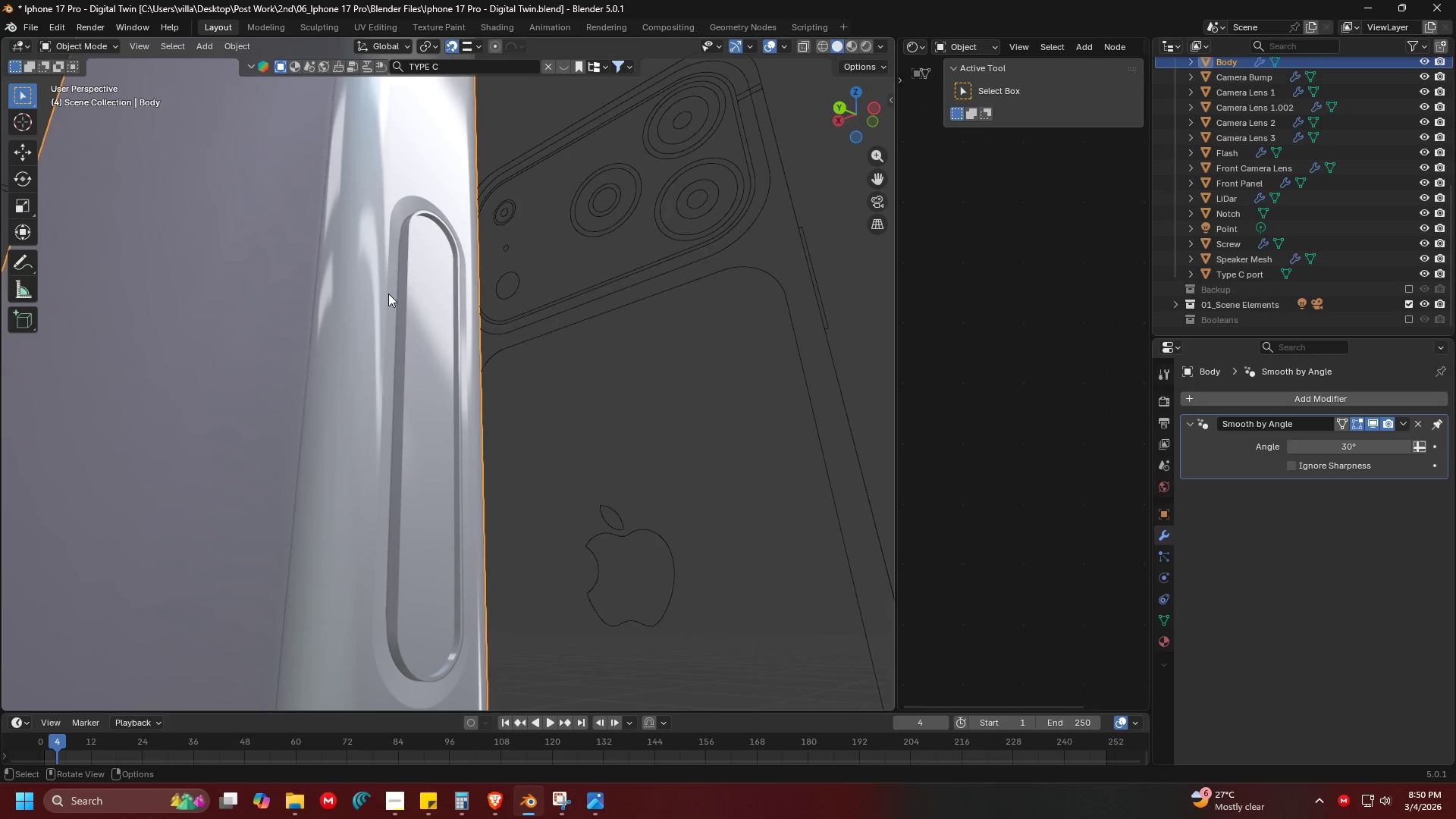 
key(Tab)
 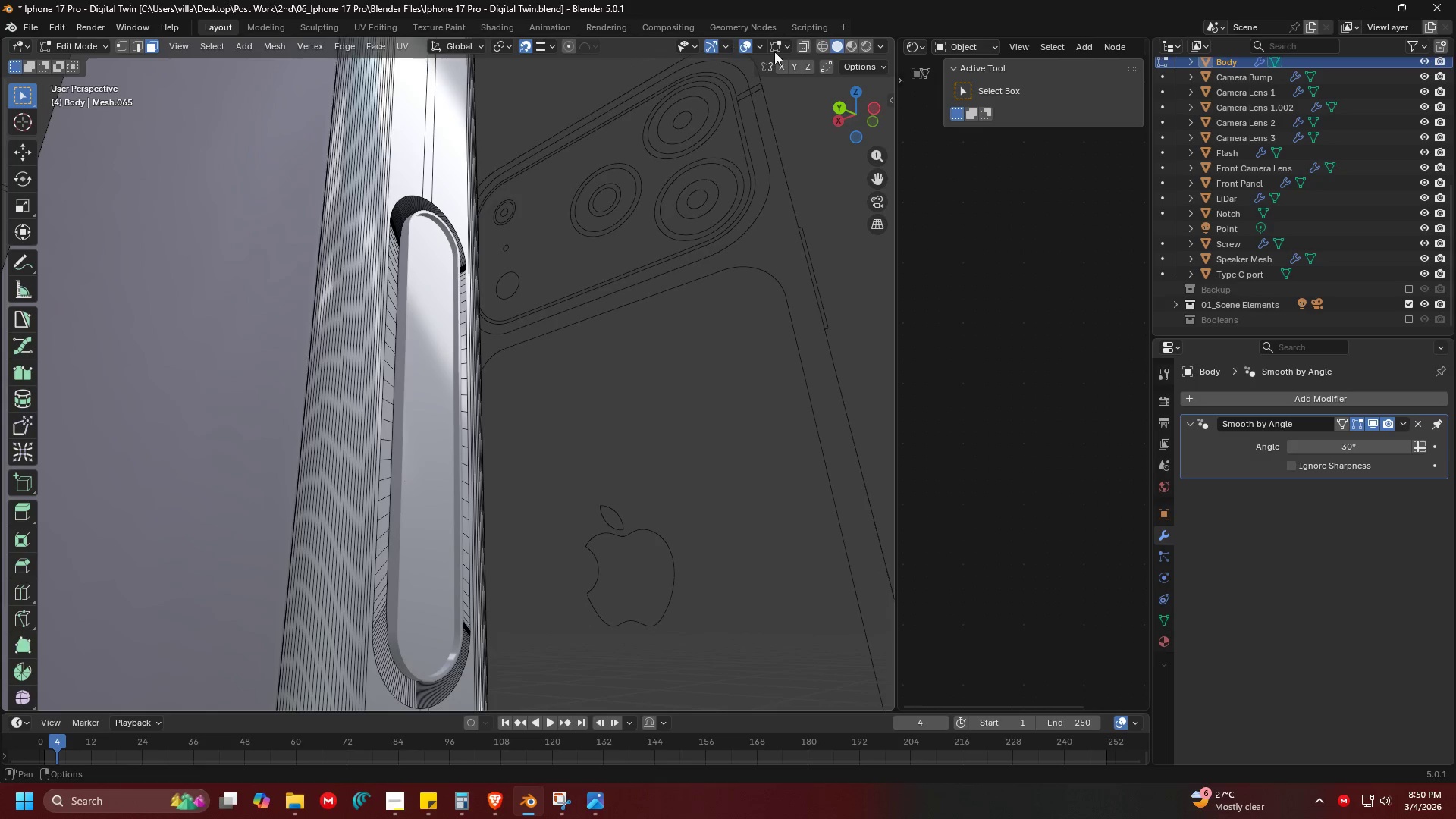 
left_click([799, 46])
 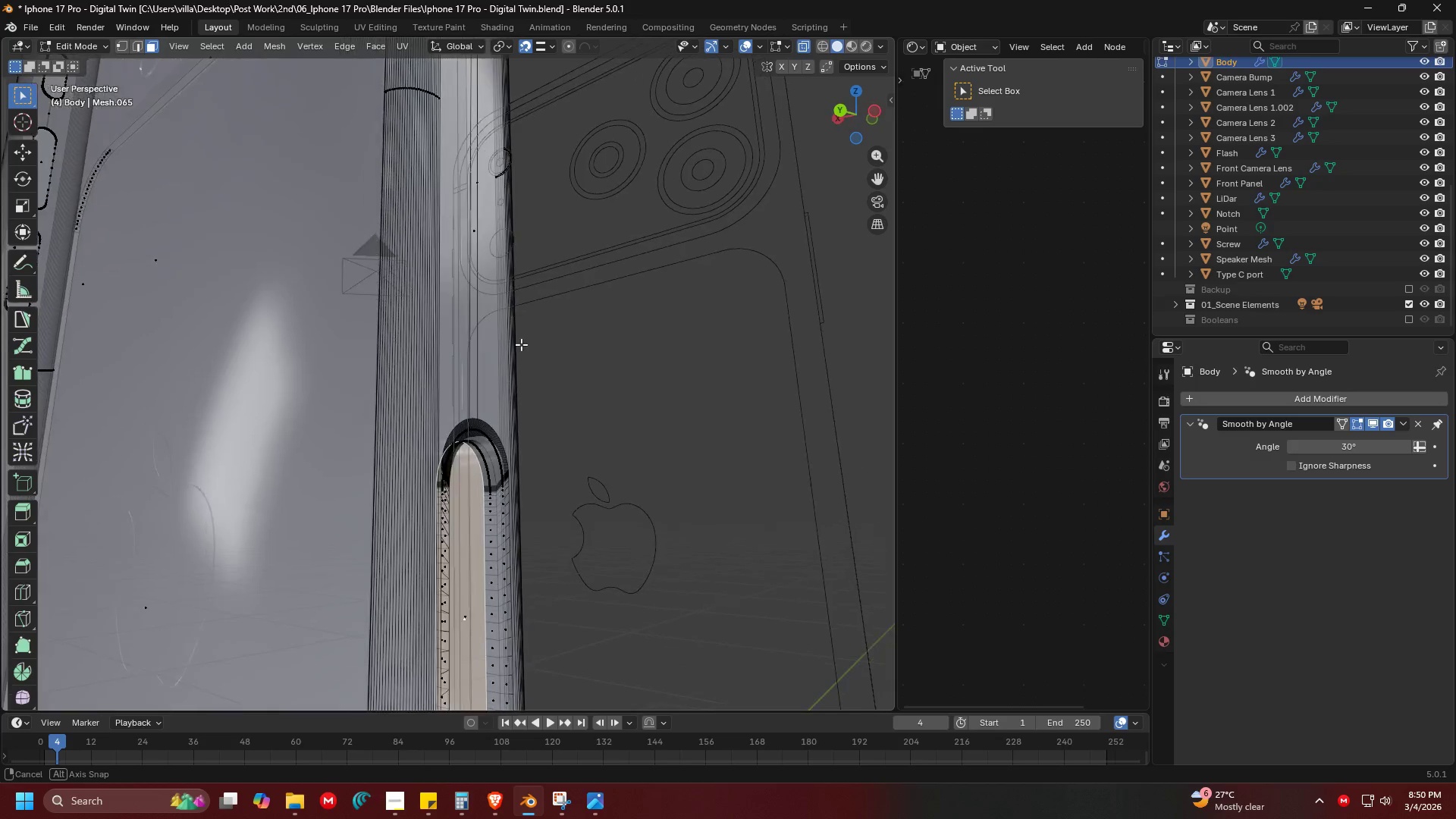 
key(Shift+ShiftLeft)
 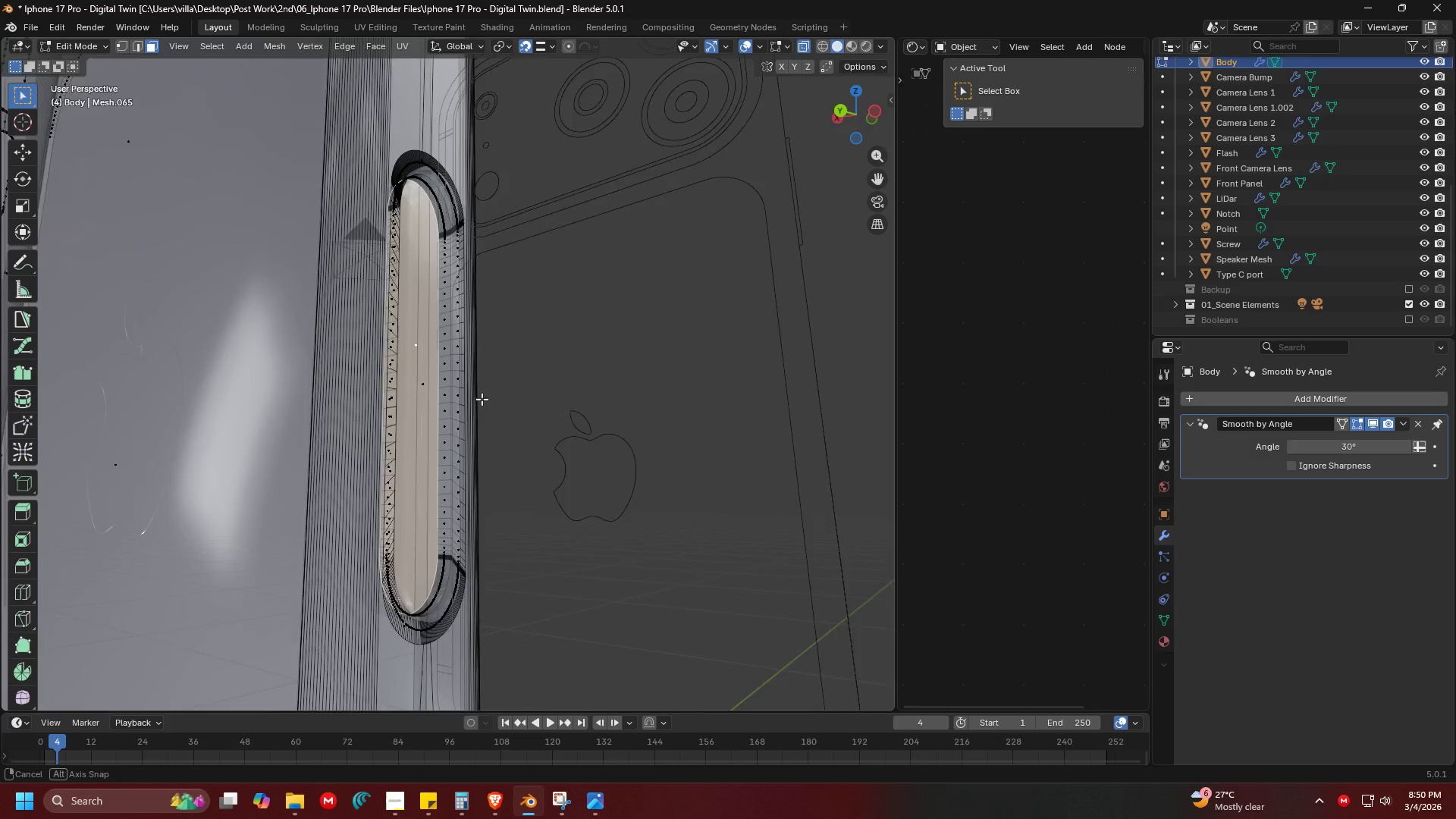 
key(Shift+ShiftLeft)
 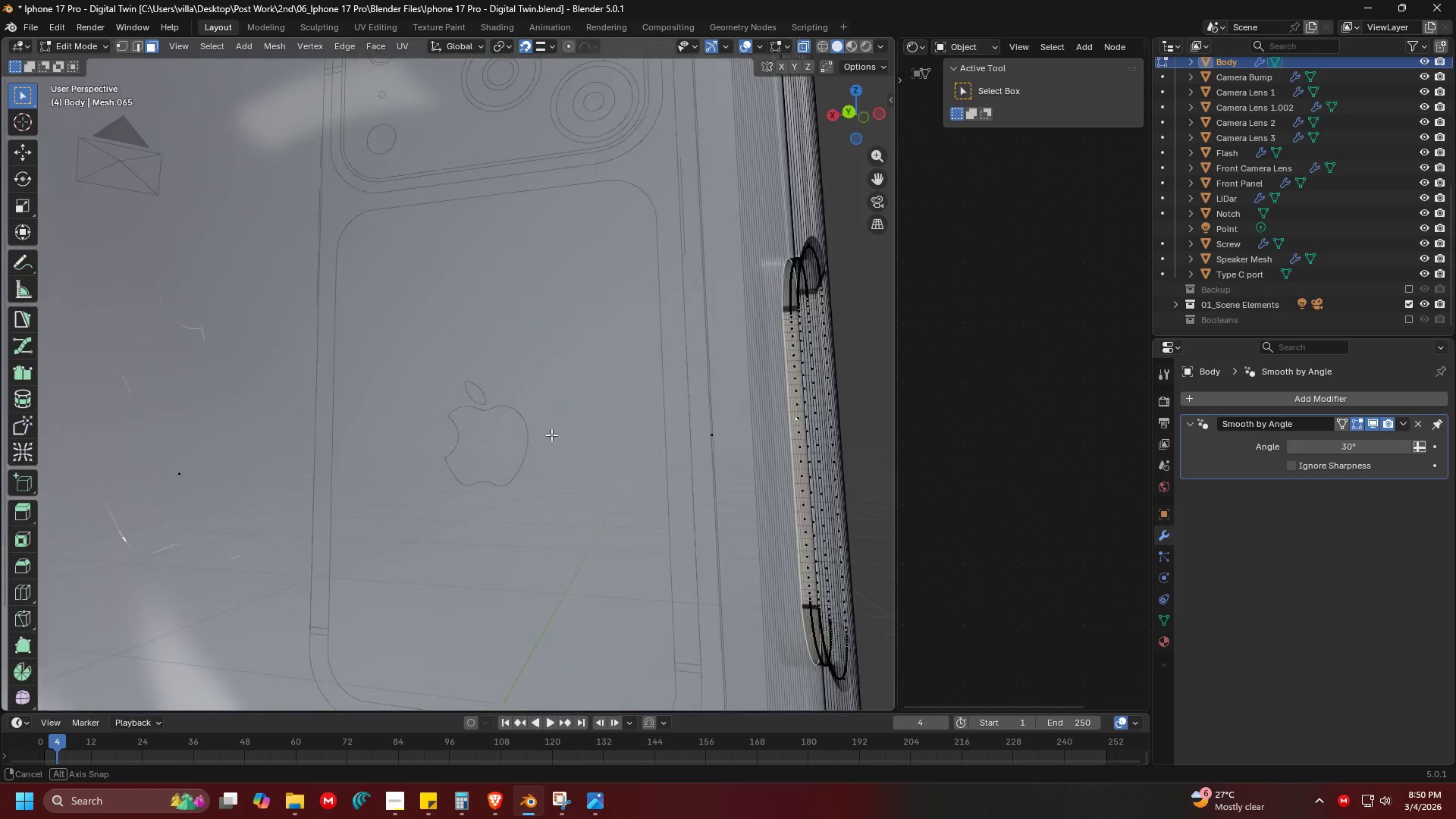 
key(Shift+ShiftLeft)
 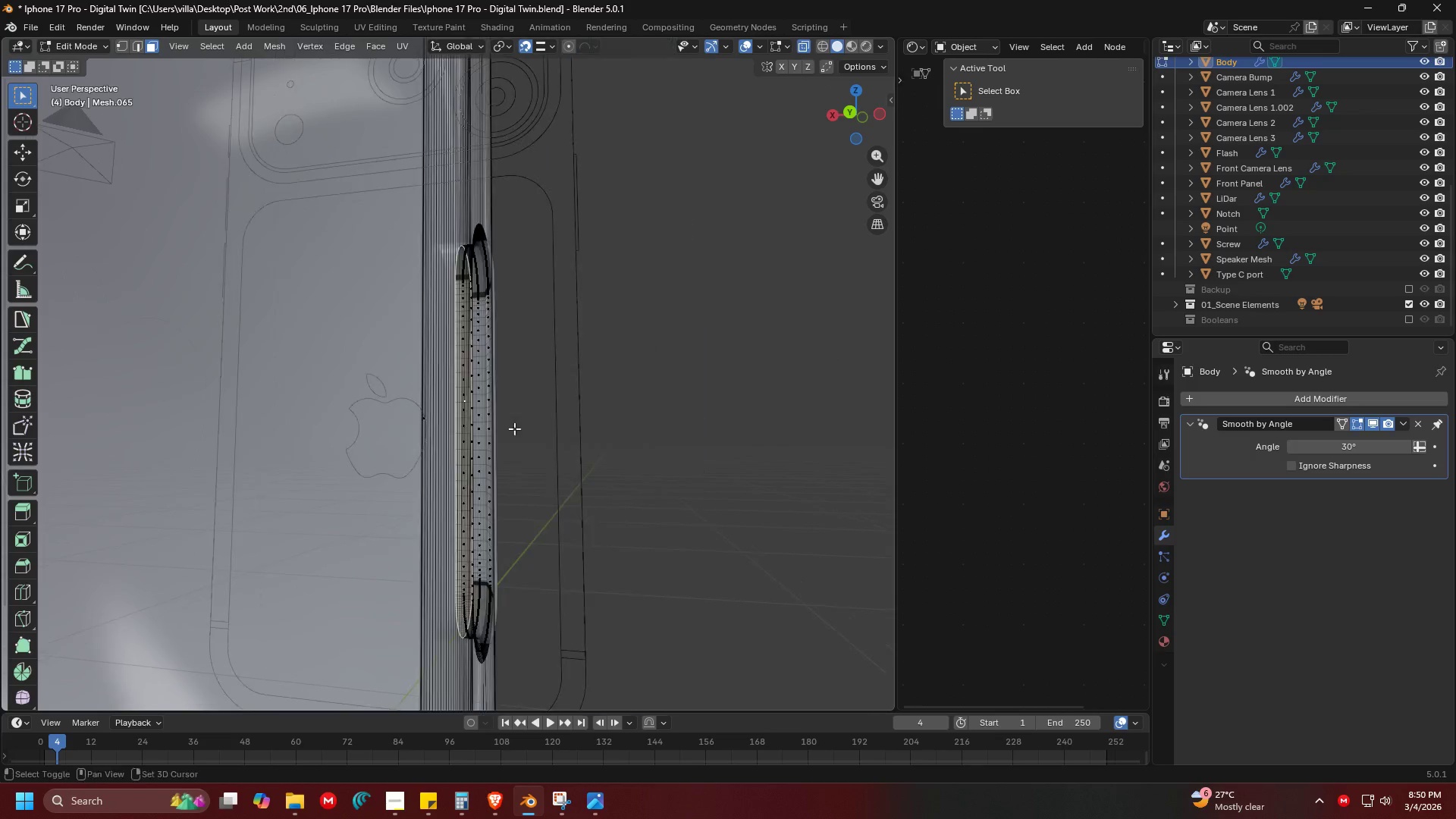 
key(Shift+ShiftLeft)
 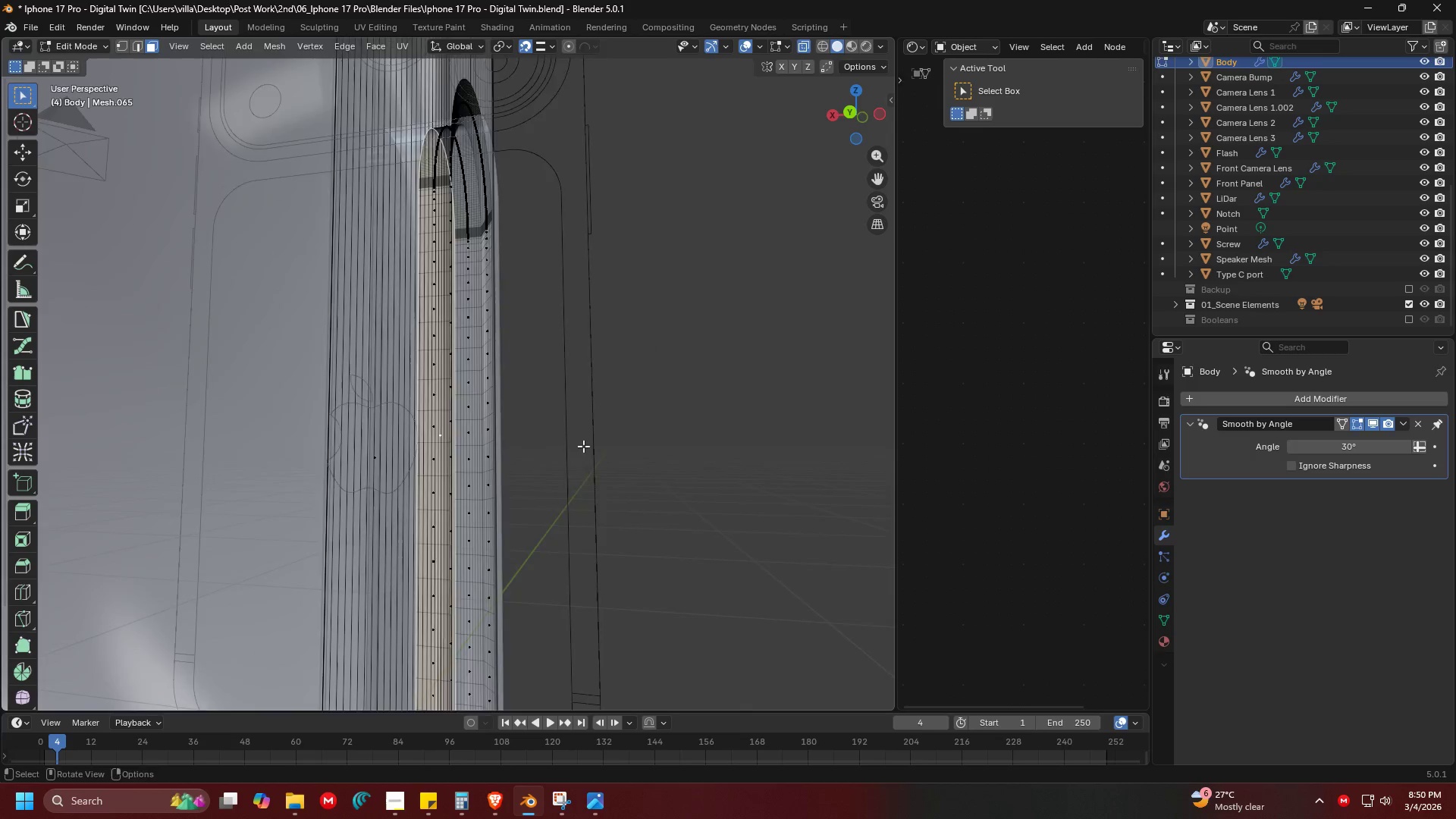 
scroll: coordinate [592, 447], scroll_direction: up, amount: 2.0
 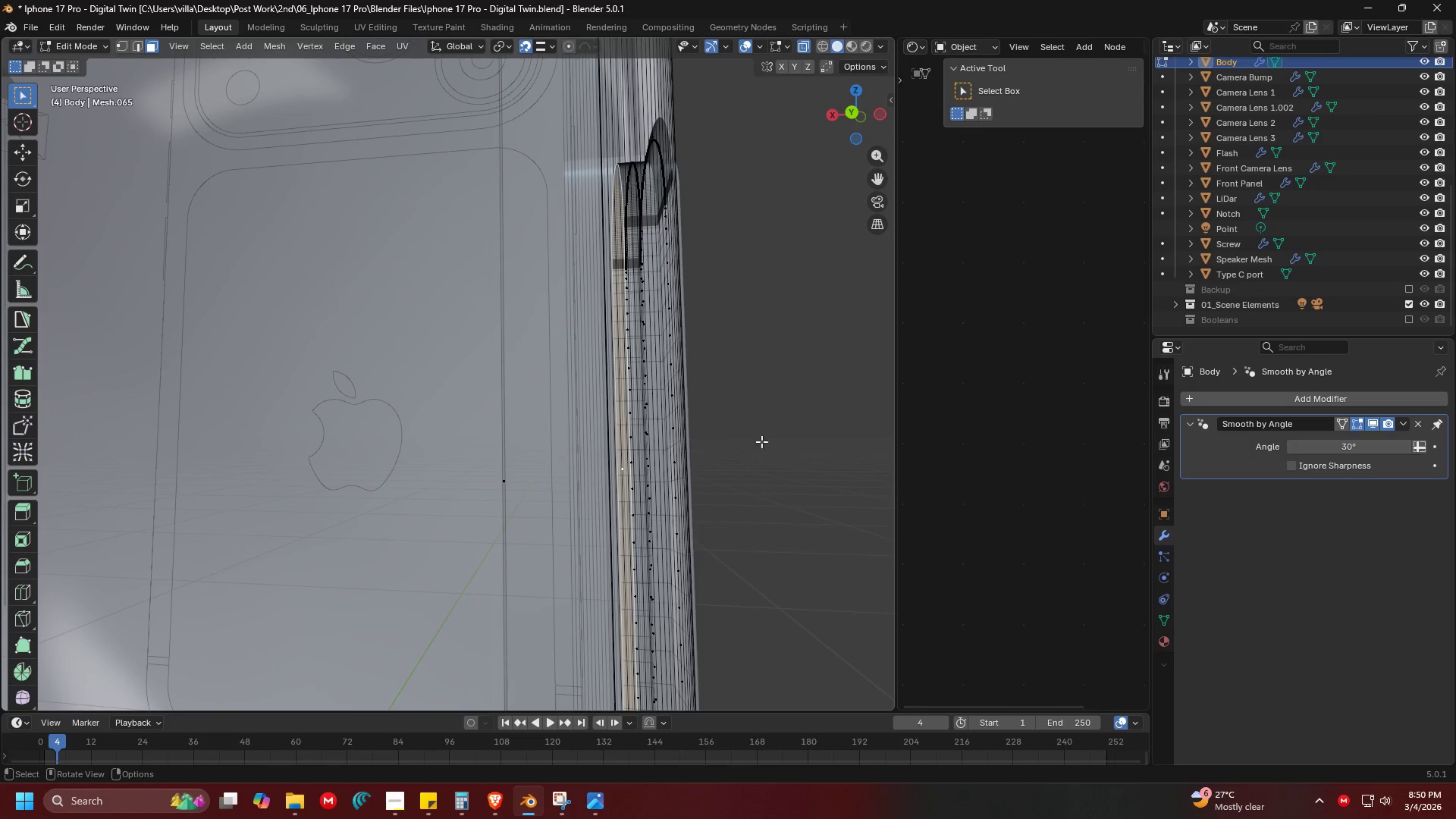 
key(G)
 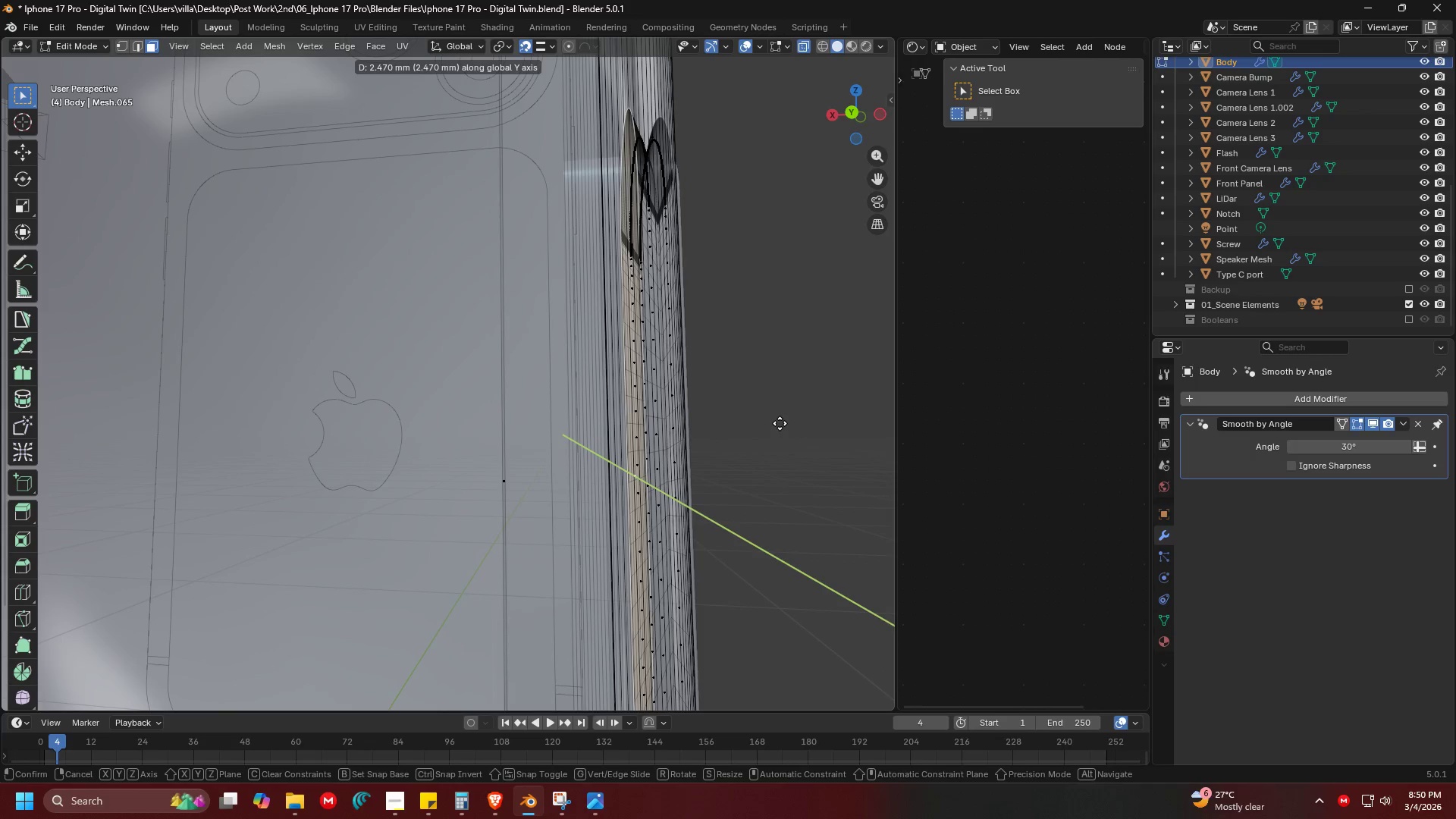 
key(Escape)
 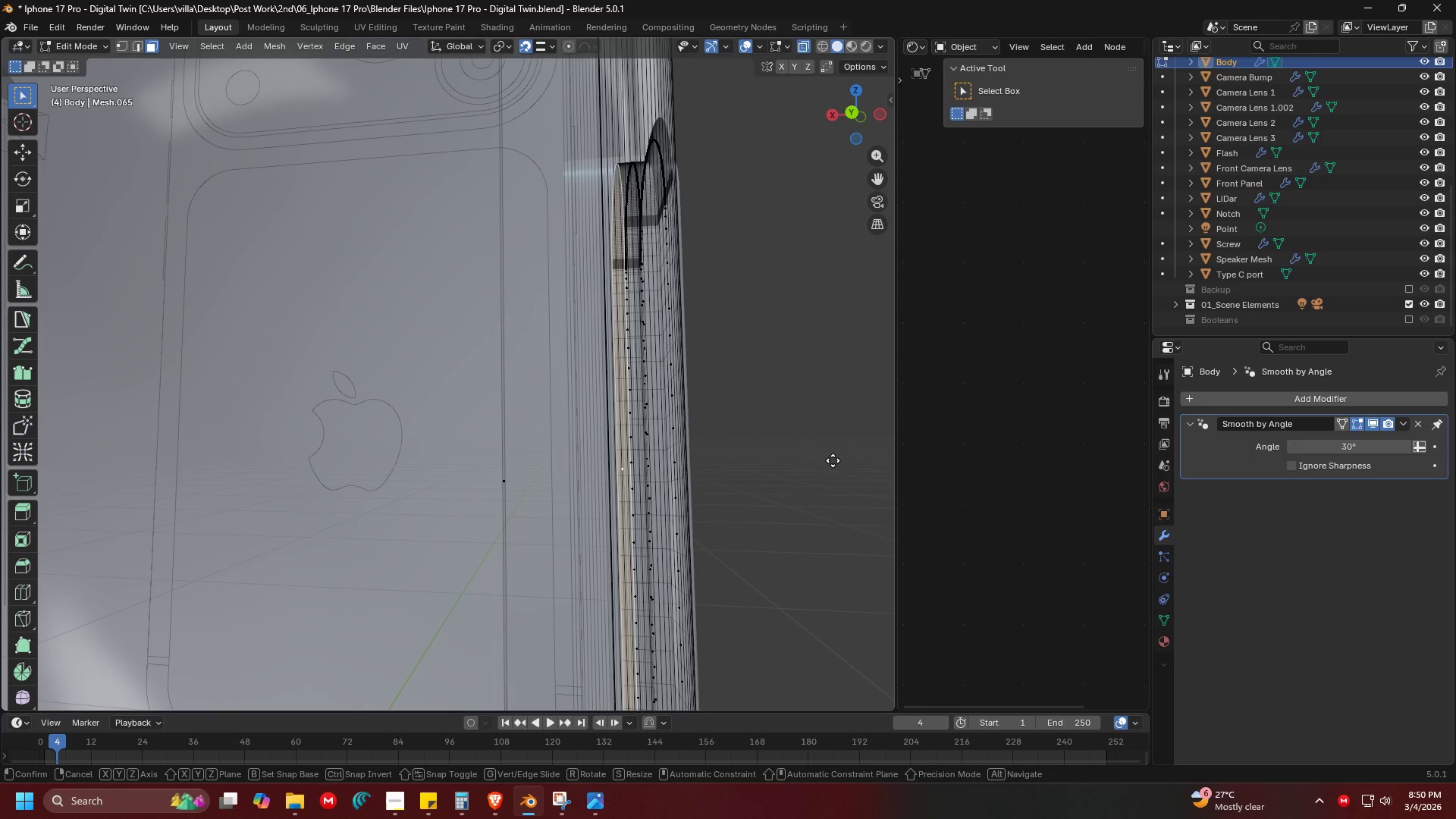 
key(G)
 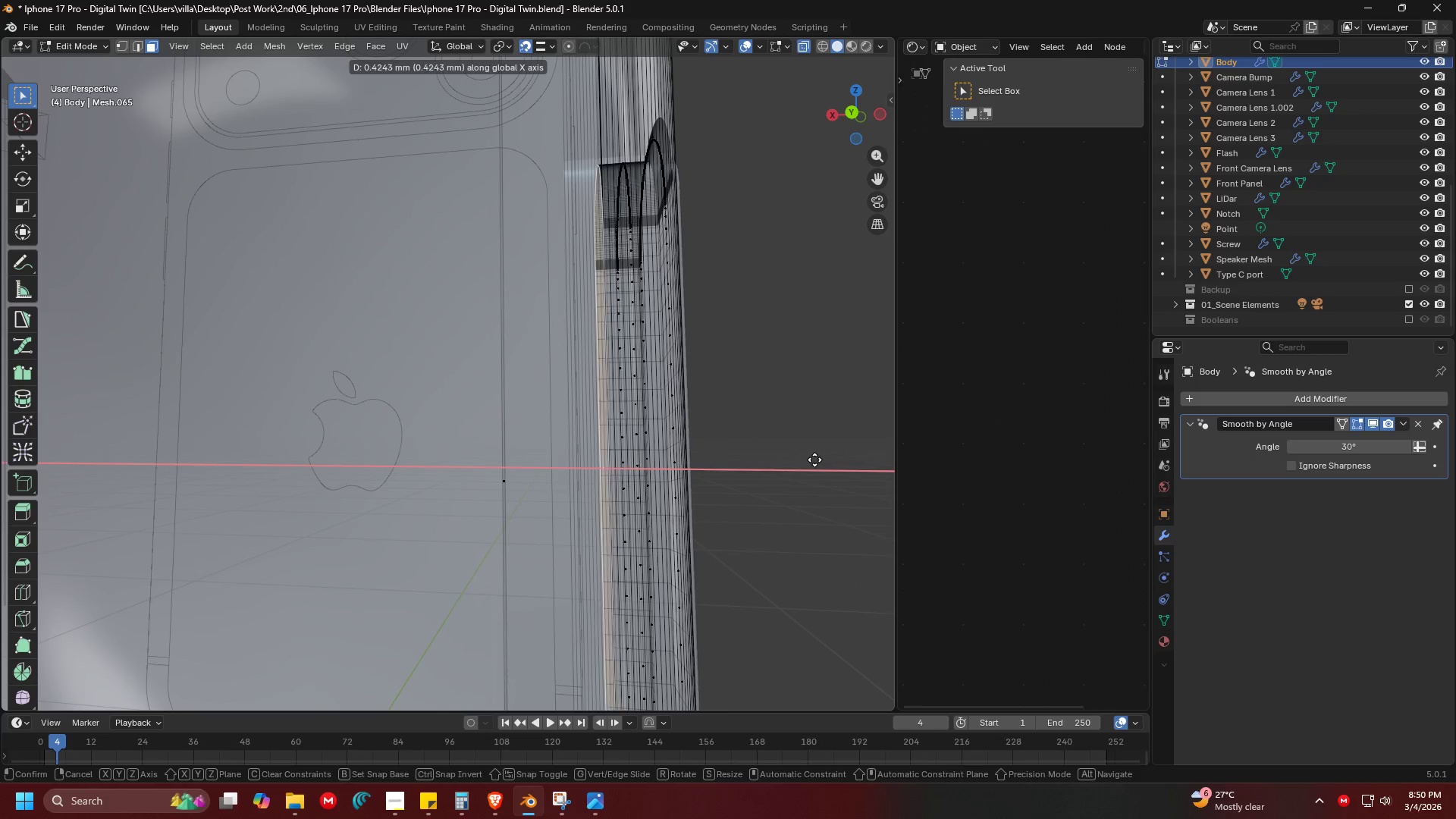 
left_click([812, 459])
 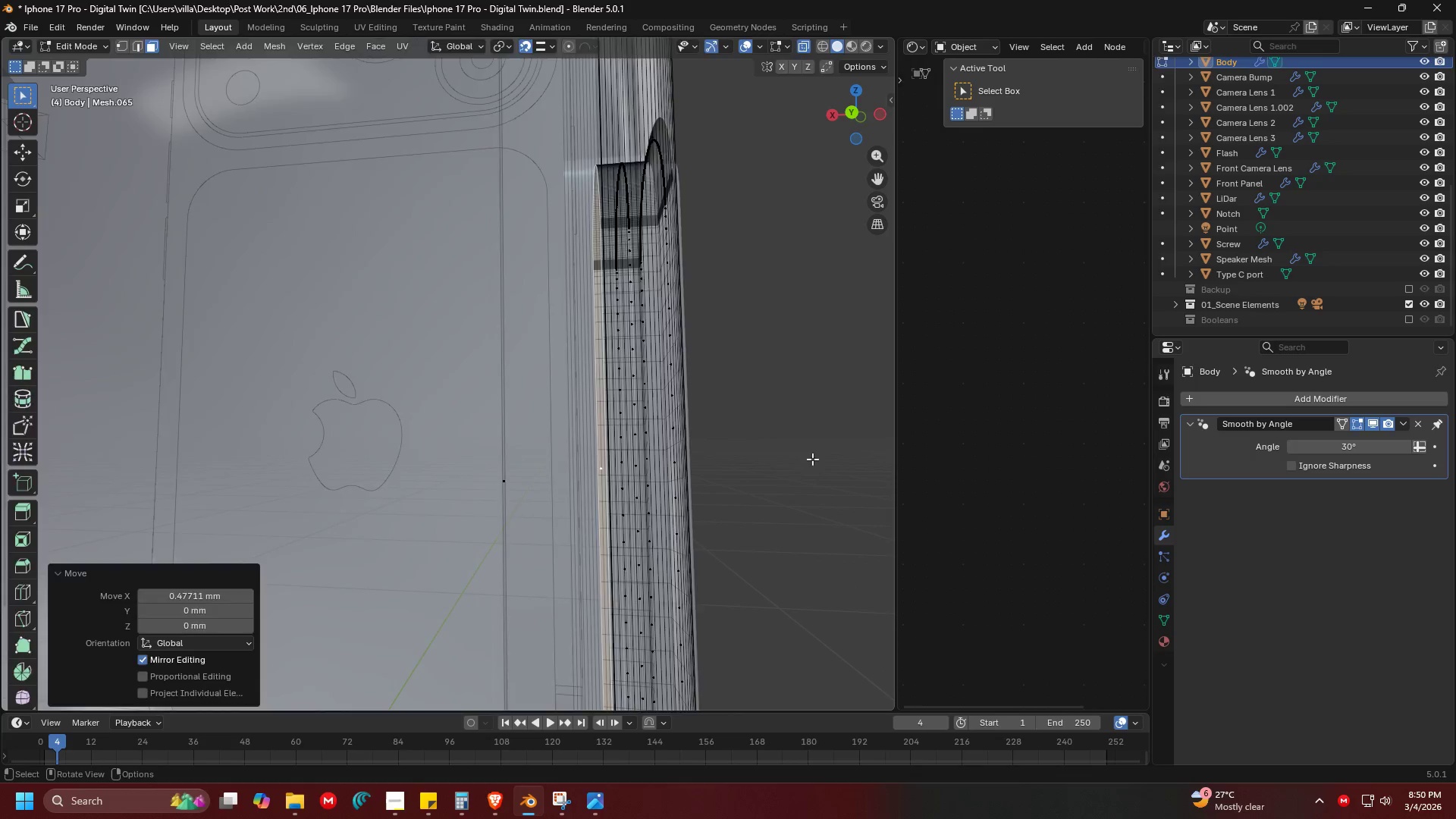 
key(Tab)
 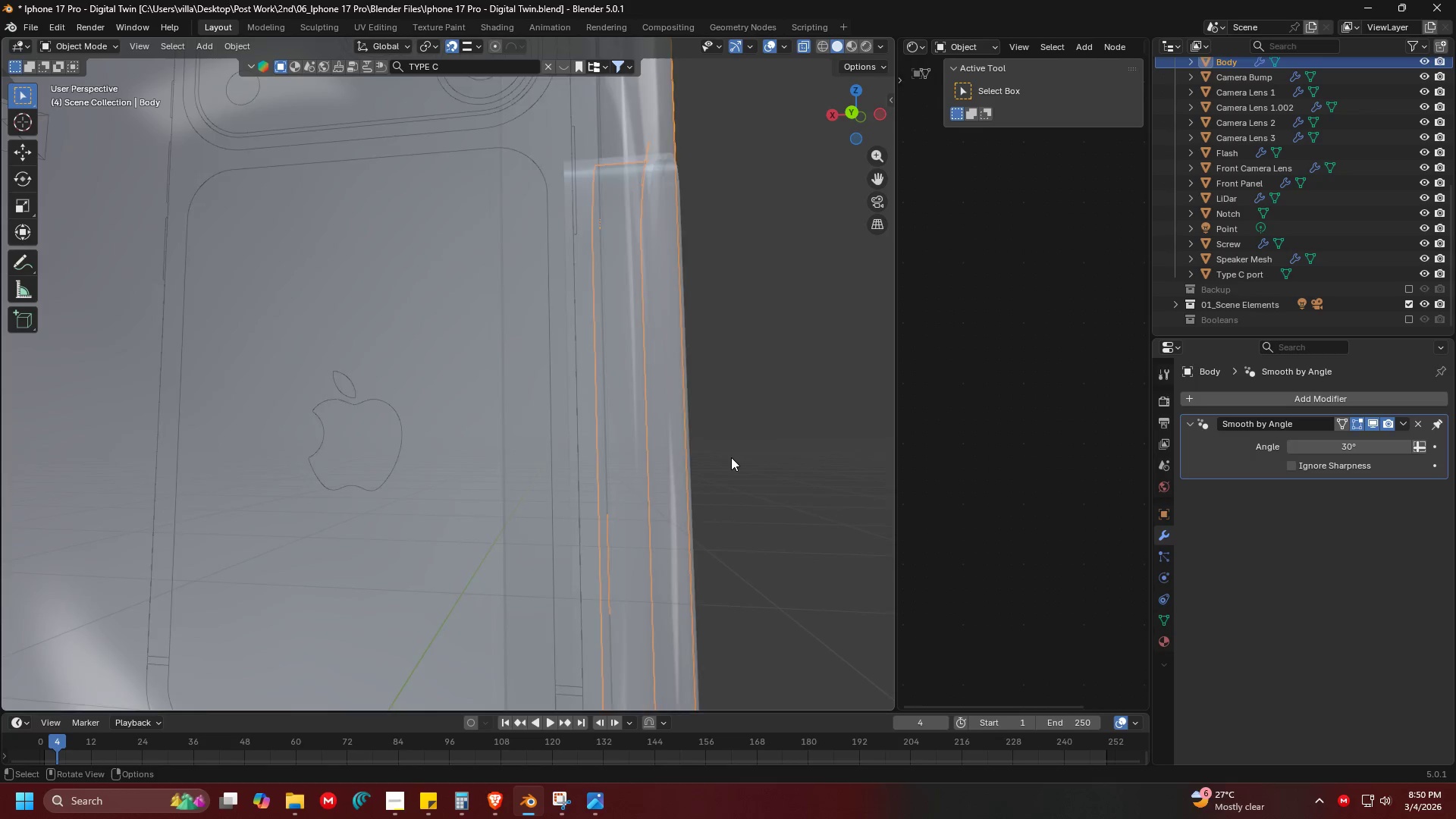 
key(Shift+ShiftLeft)
 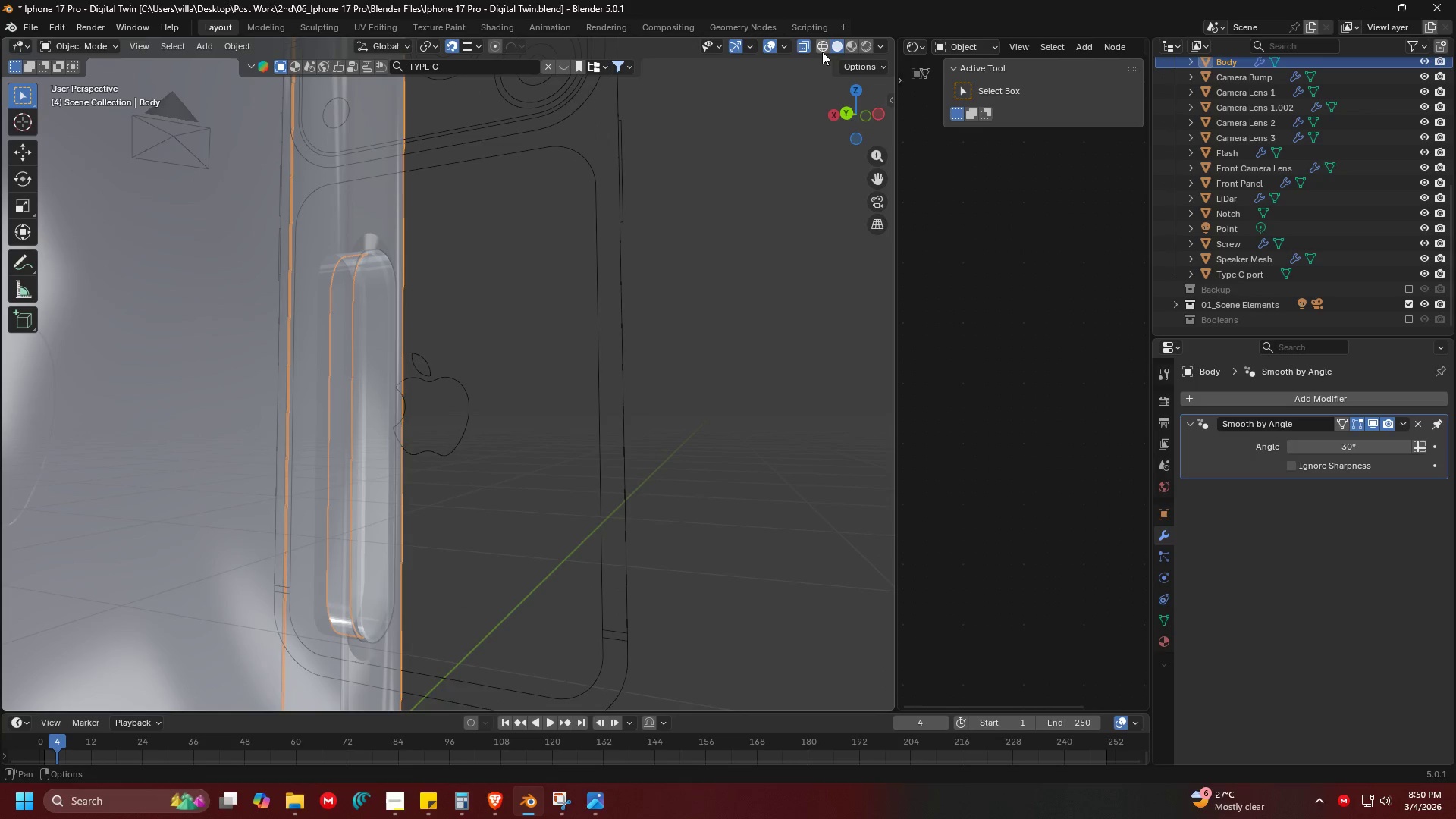 
scroll: coordinate [723, 457], scroll_direction: down, amount: 1.0
 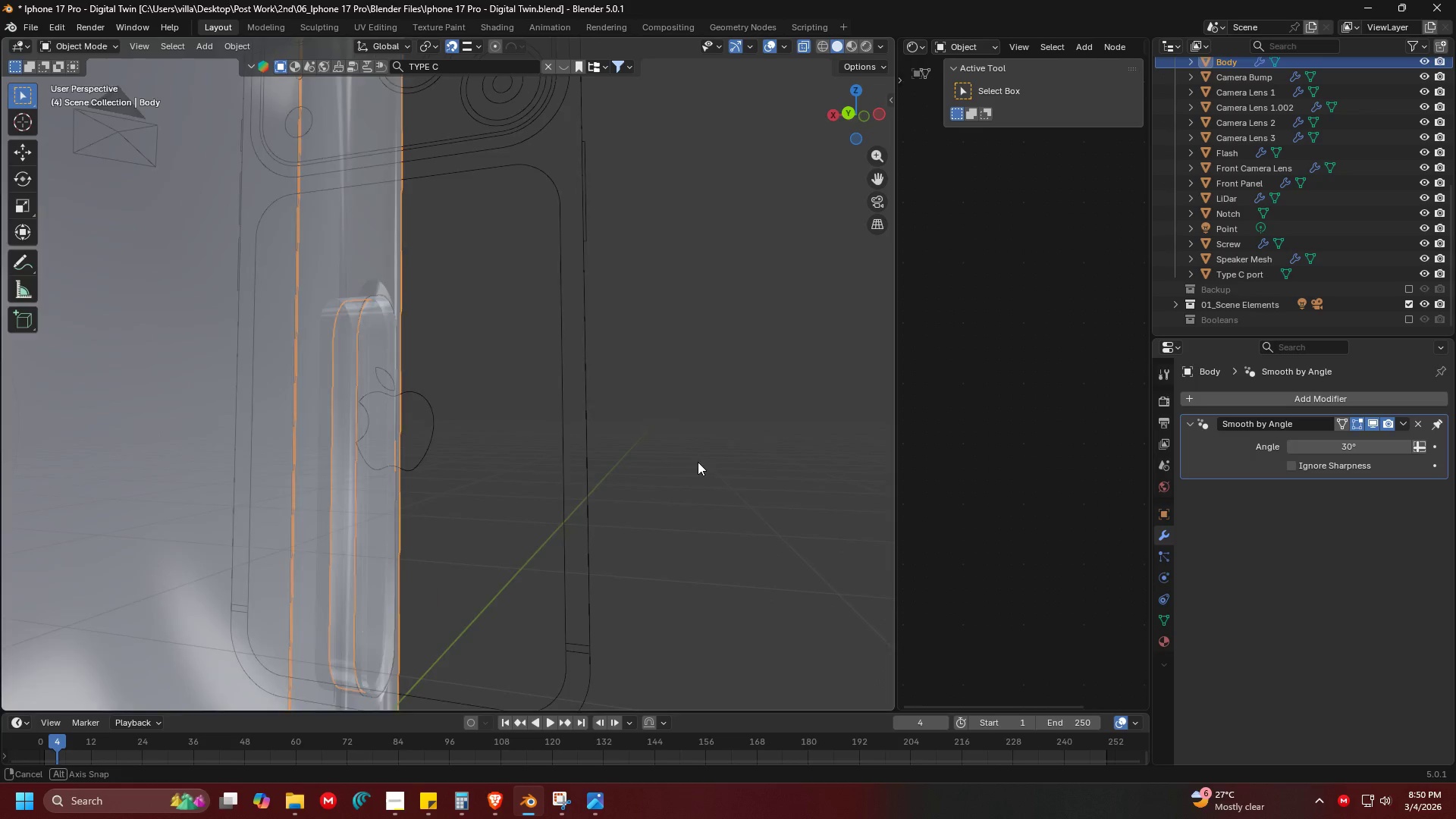 
left_click([806, 48])
 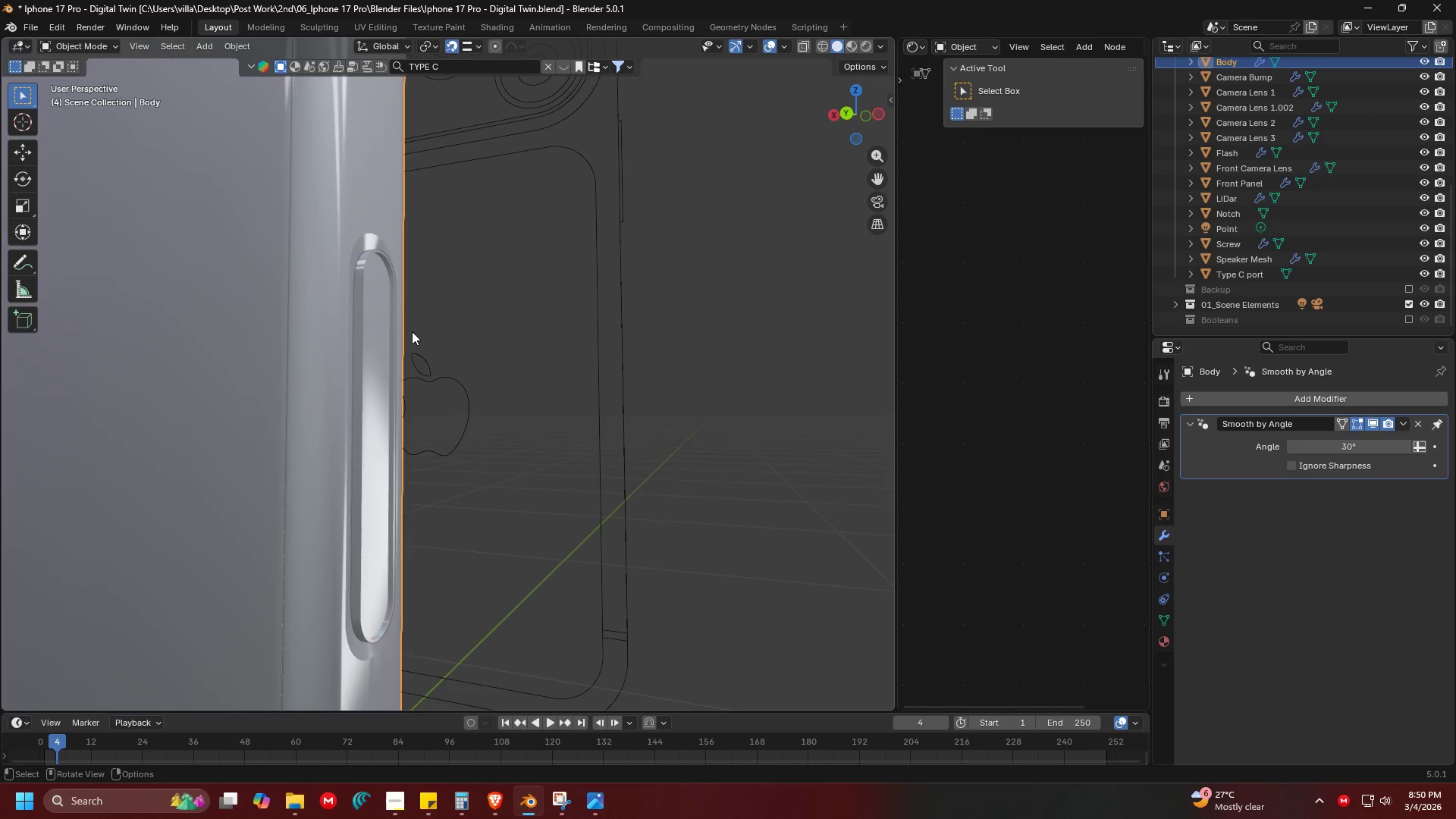 
left_click([389, 322])
 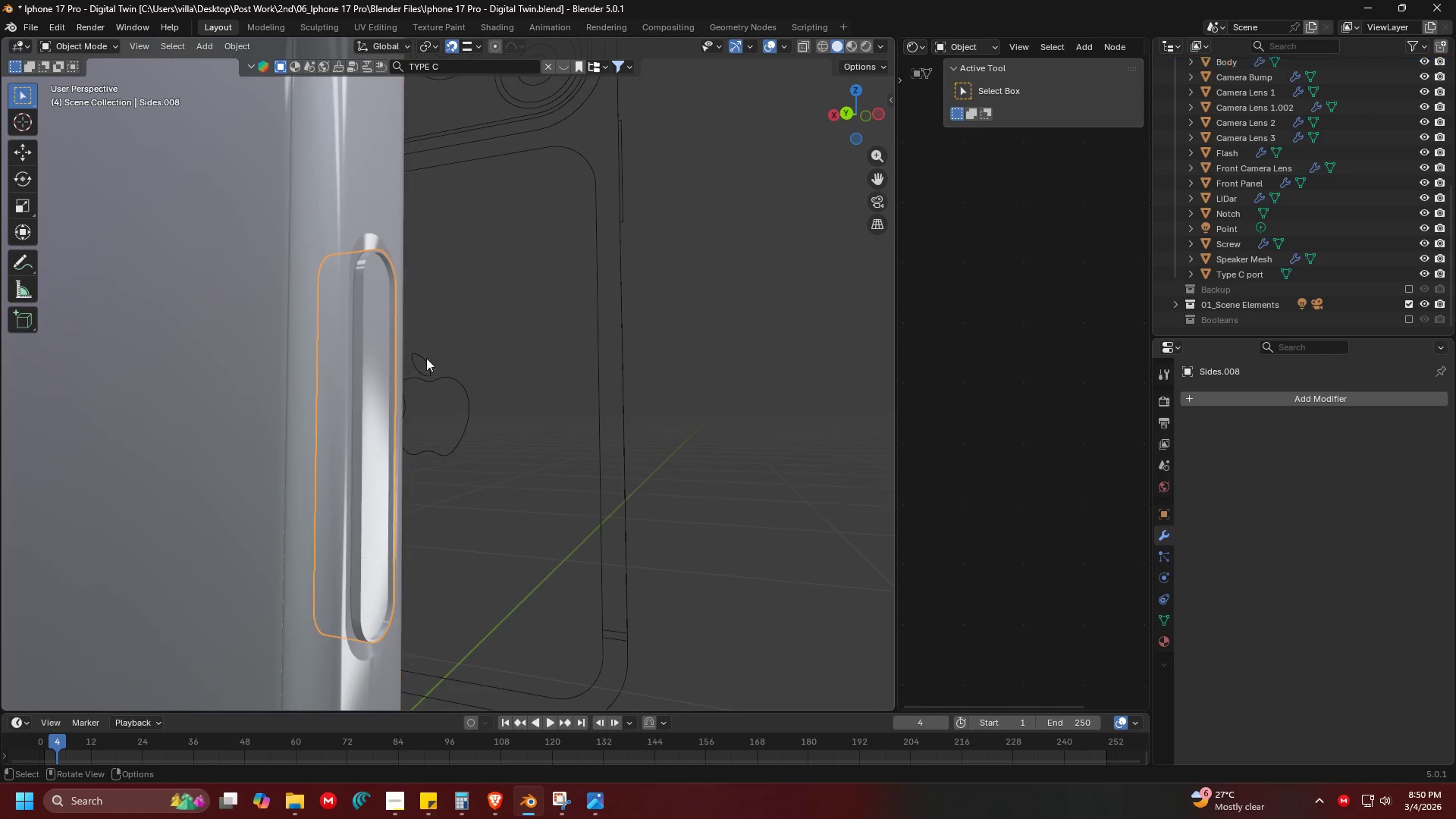 
key(Shift+ShiftLeft)
 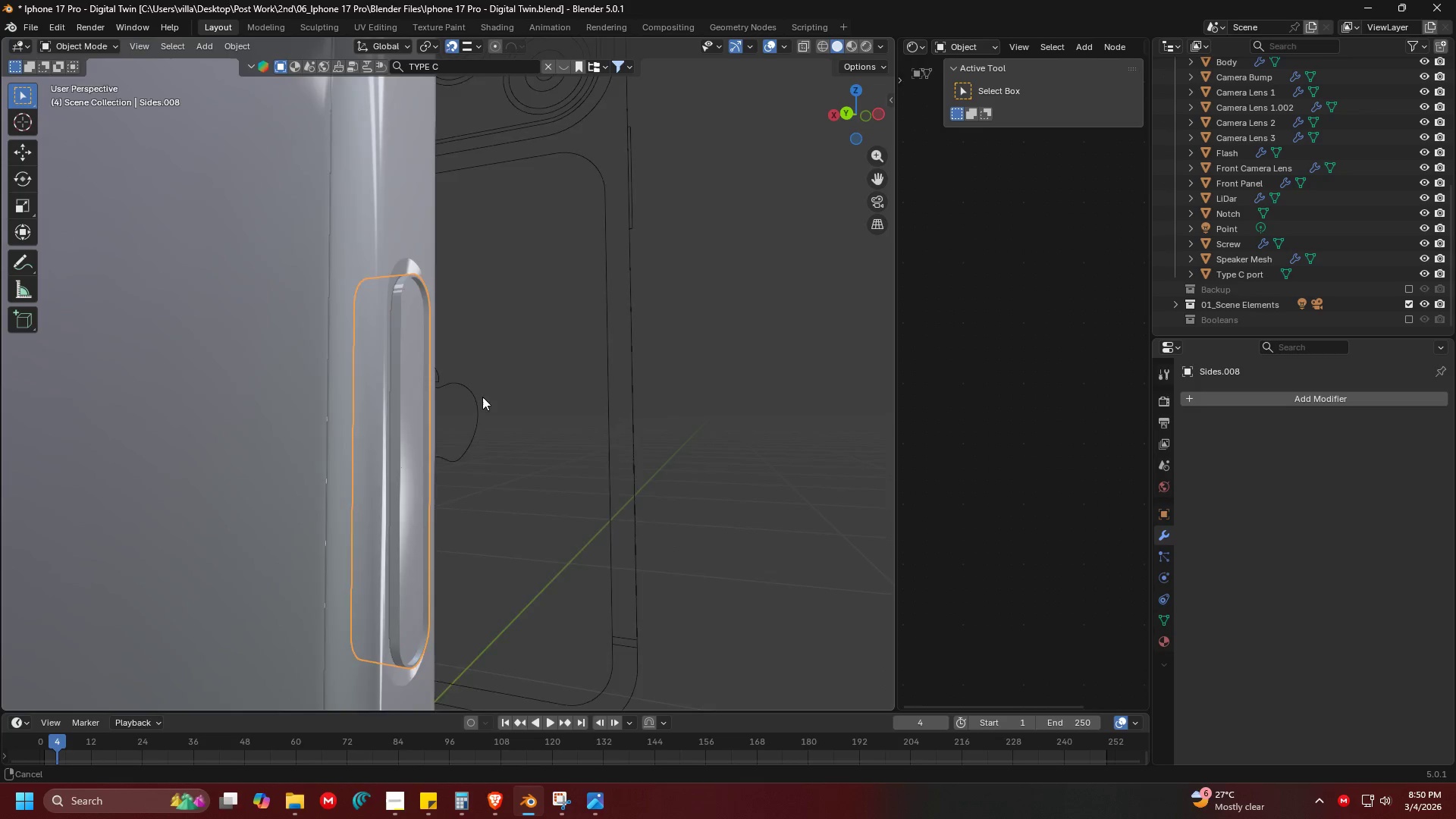 
key(G)
 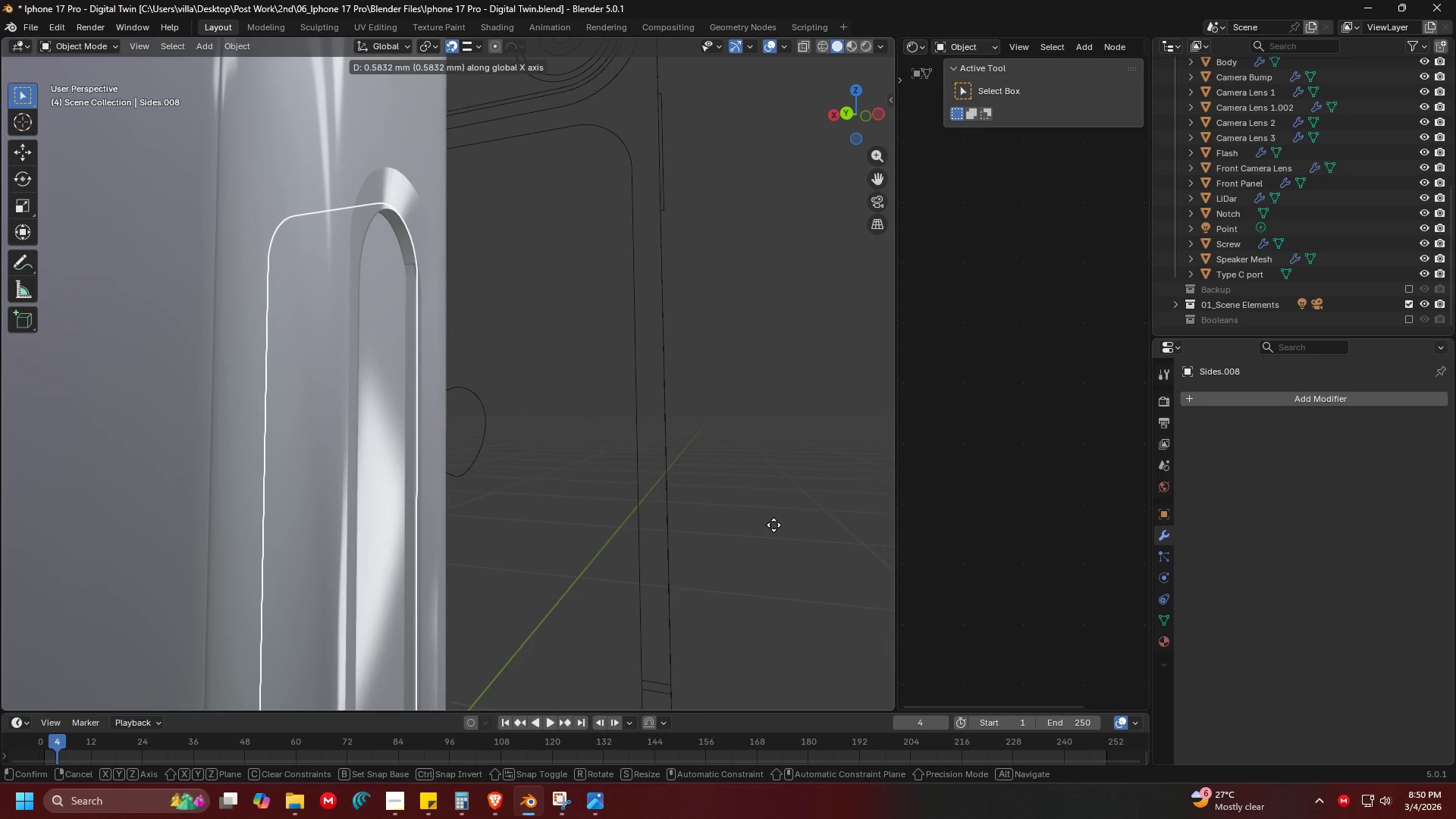 
scroll: coordinate [498, 407], scroll_direction: up, amount: 1.0
 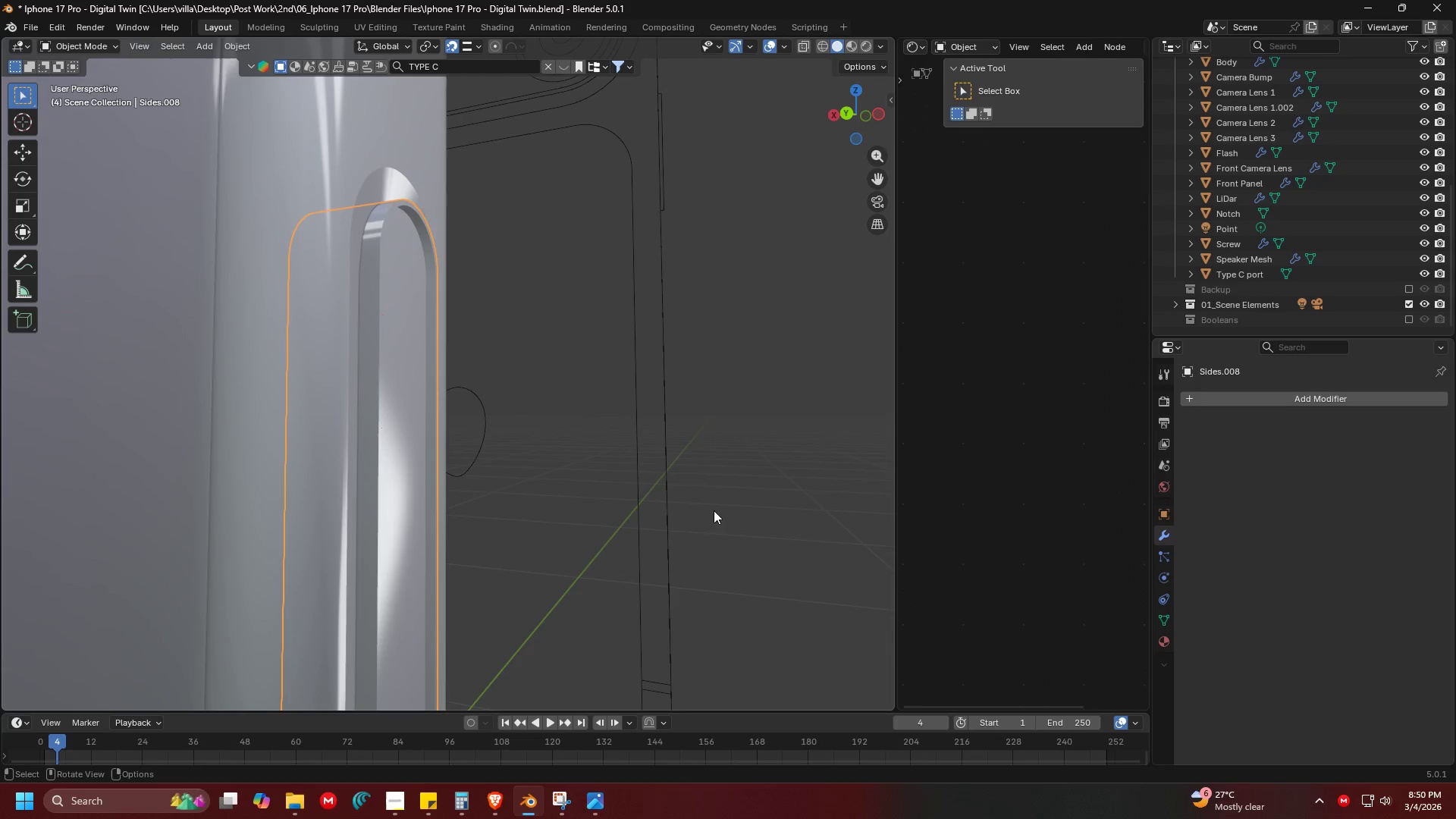 
left_click([774, 525])
 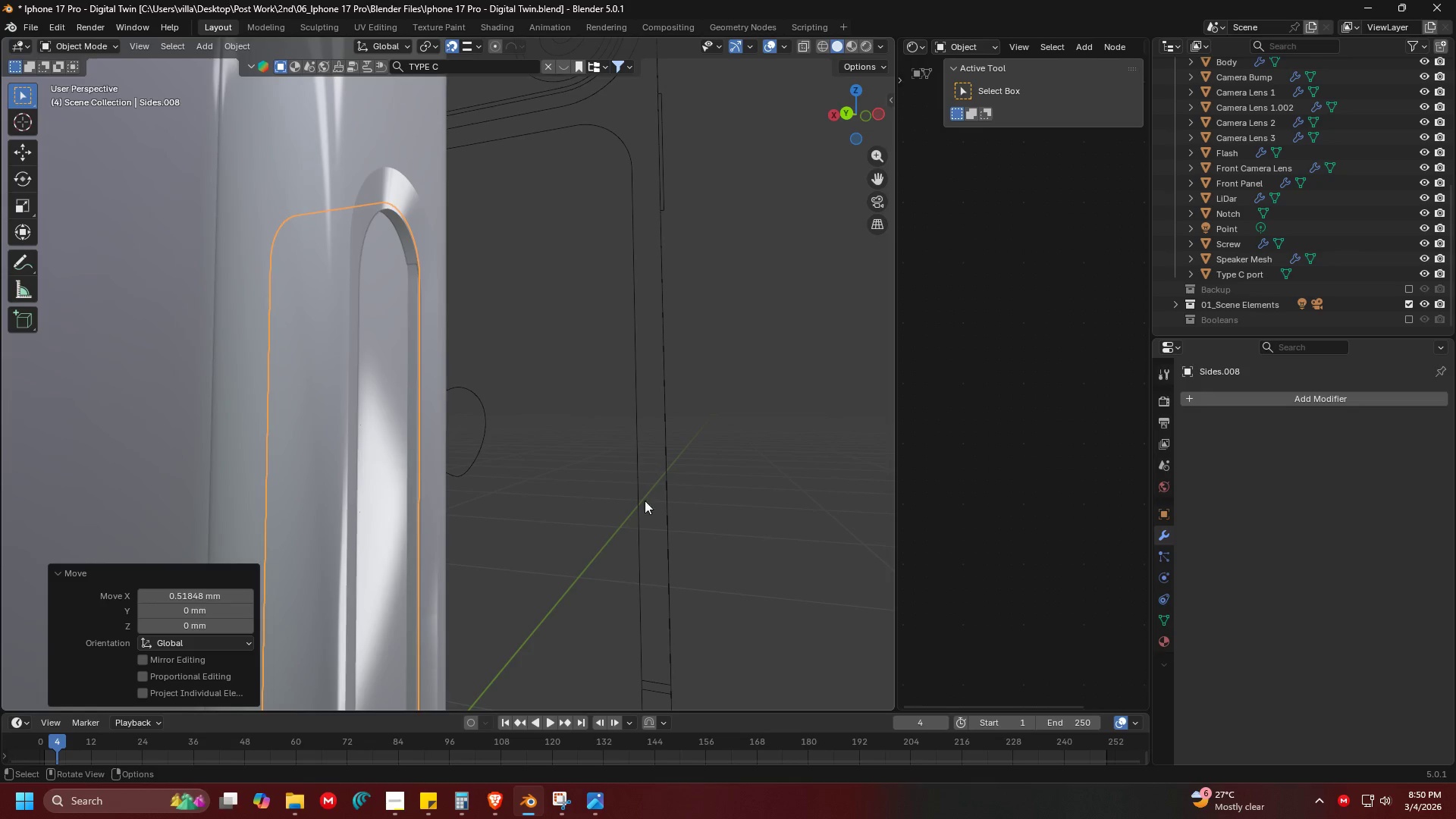 
hold_key(key=ShiftLeft, duration=0.33)
 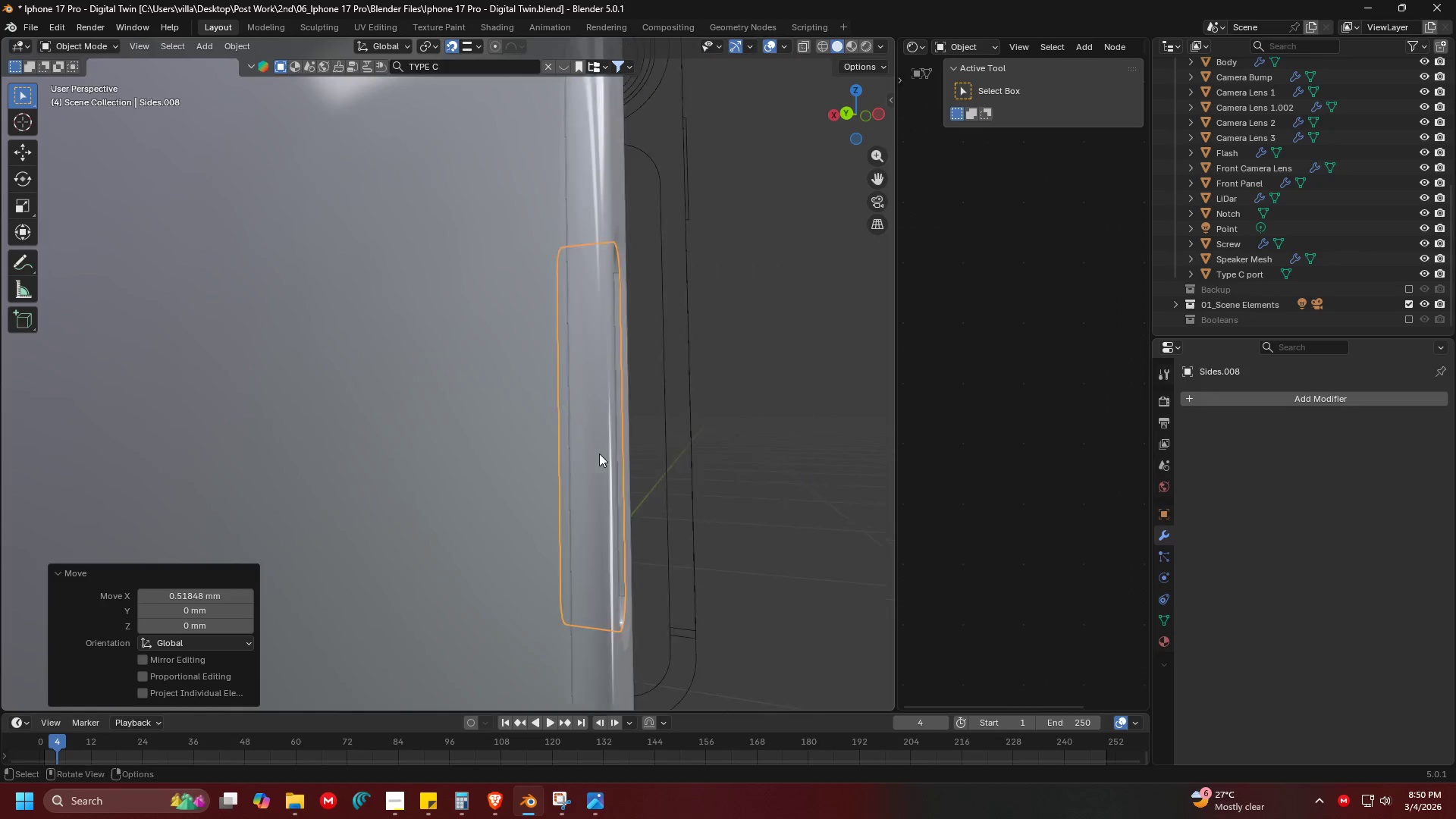 
key(Shift+ShiftLeft)
 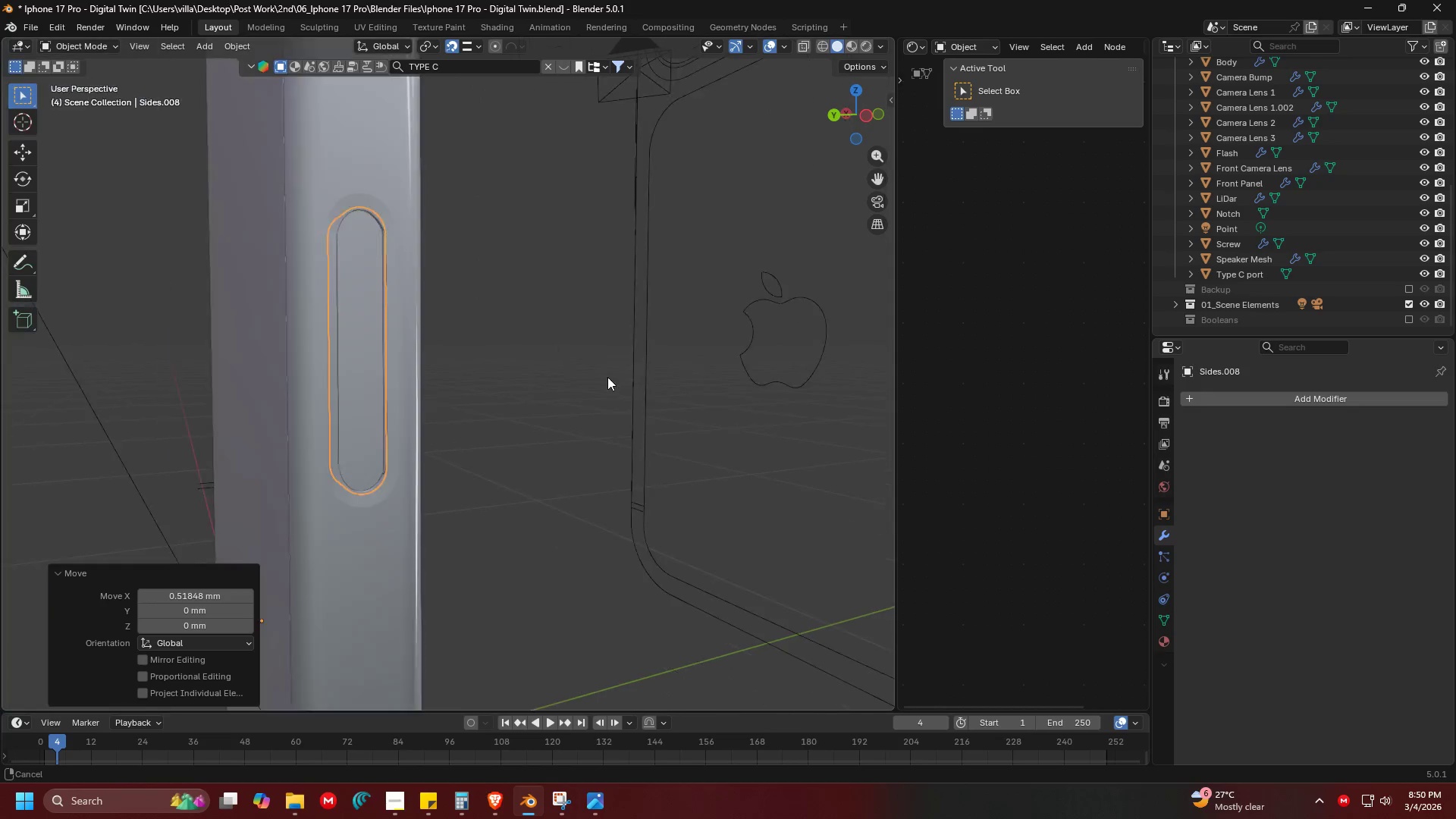 
scroll: coordinate [600, 453], scroll_direction: down, amount: 1.0
 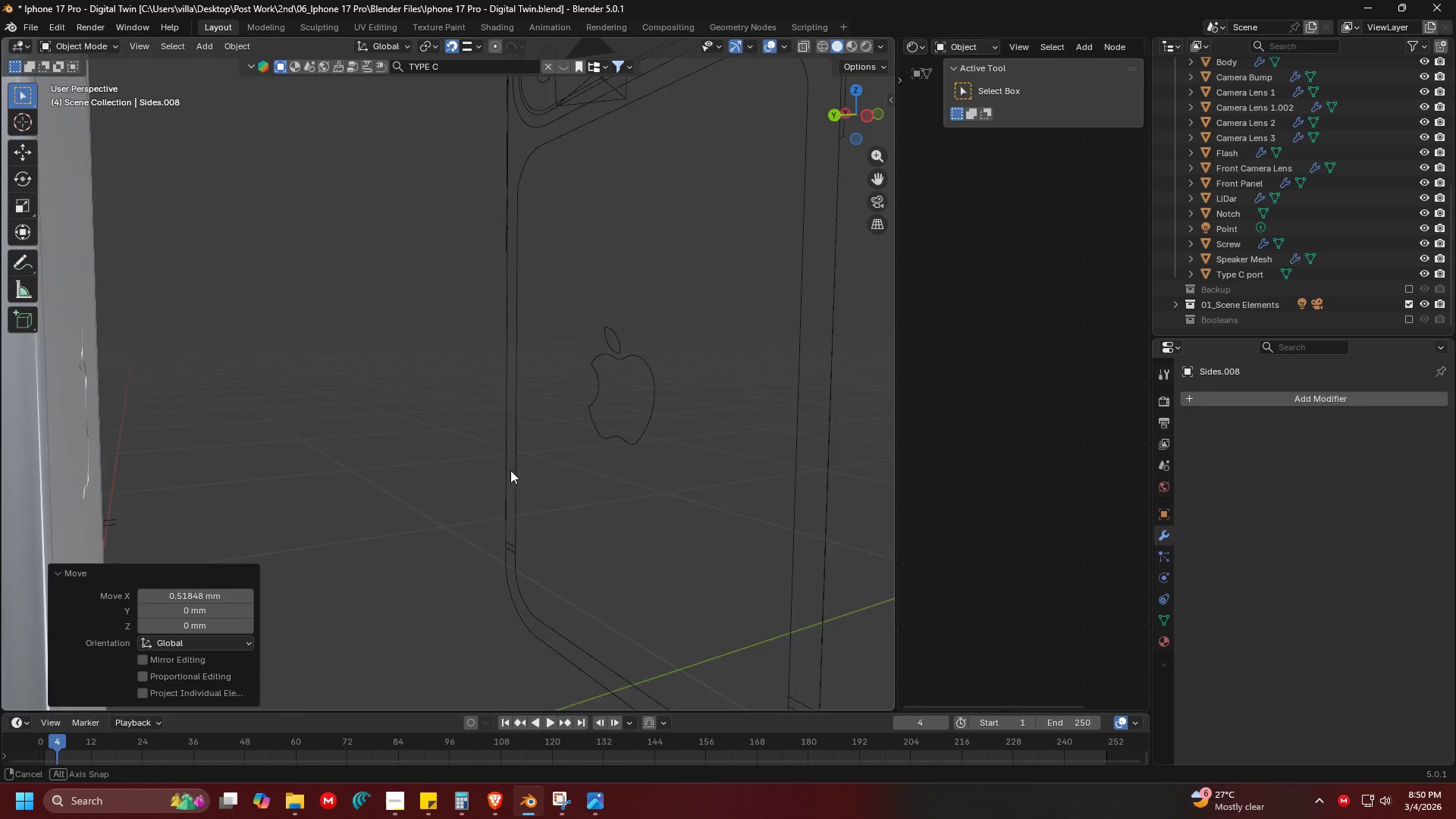 
hold_key(key=ShiftLeft, duration=1.34)
 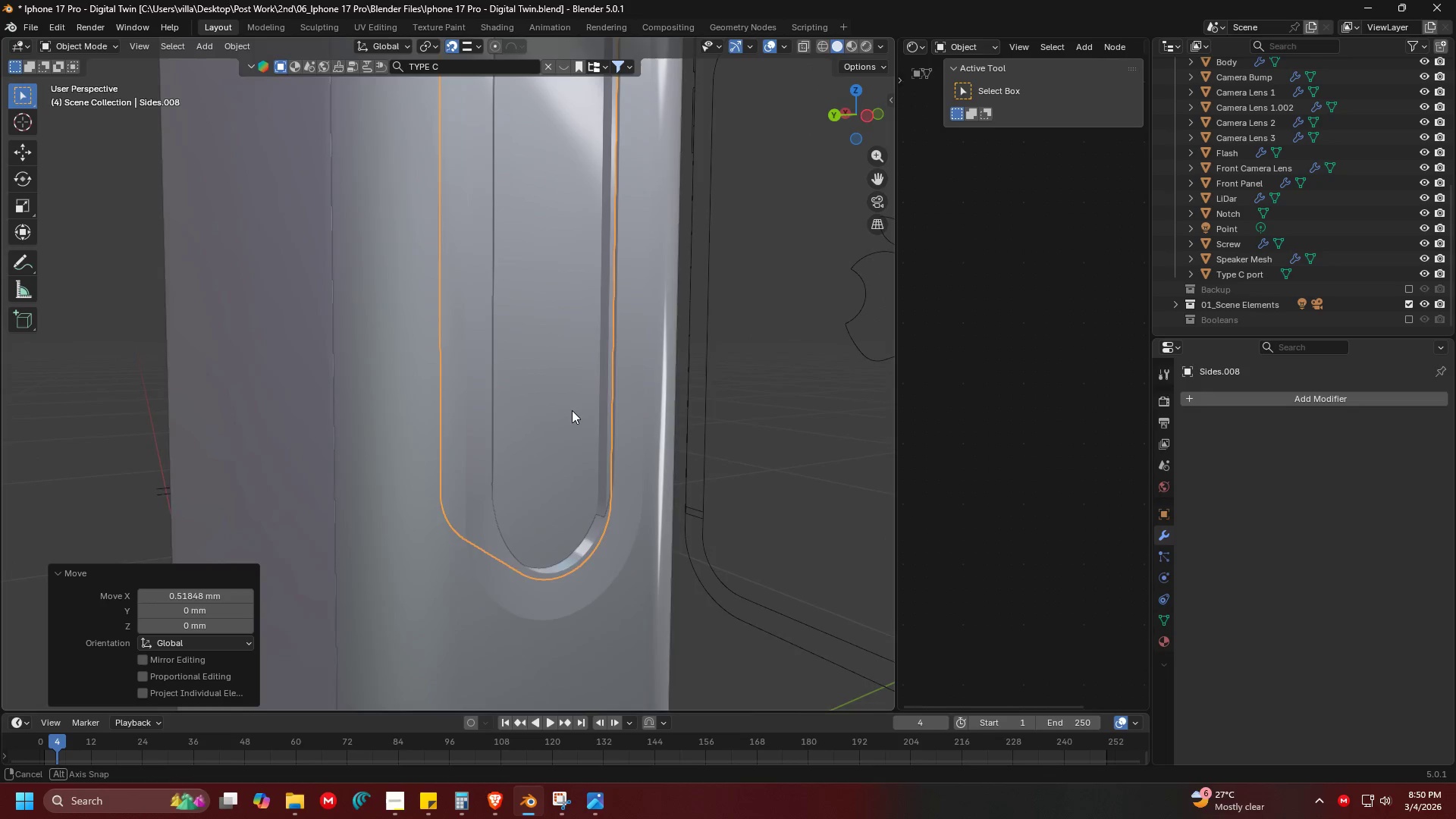 
scroll: coordinate [642, 369], scroll_direction: up, amount: 2.0
 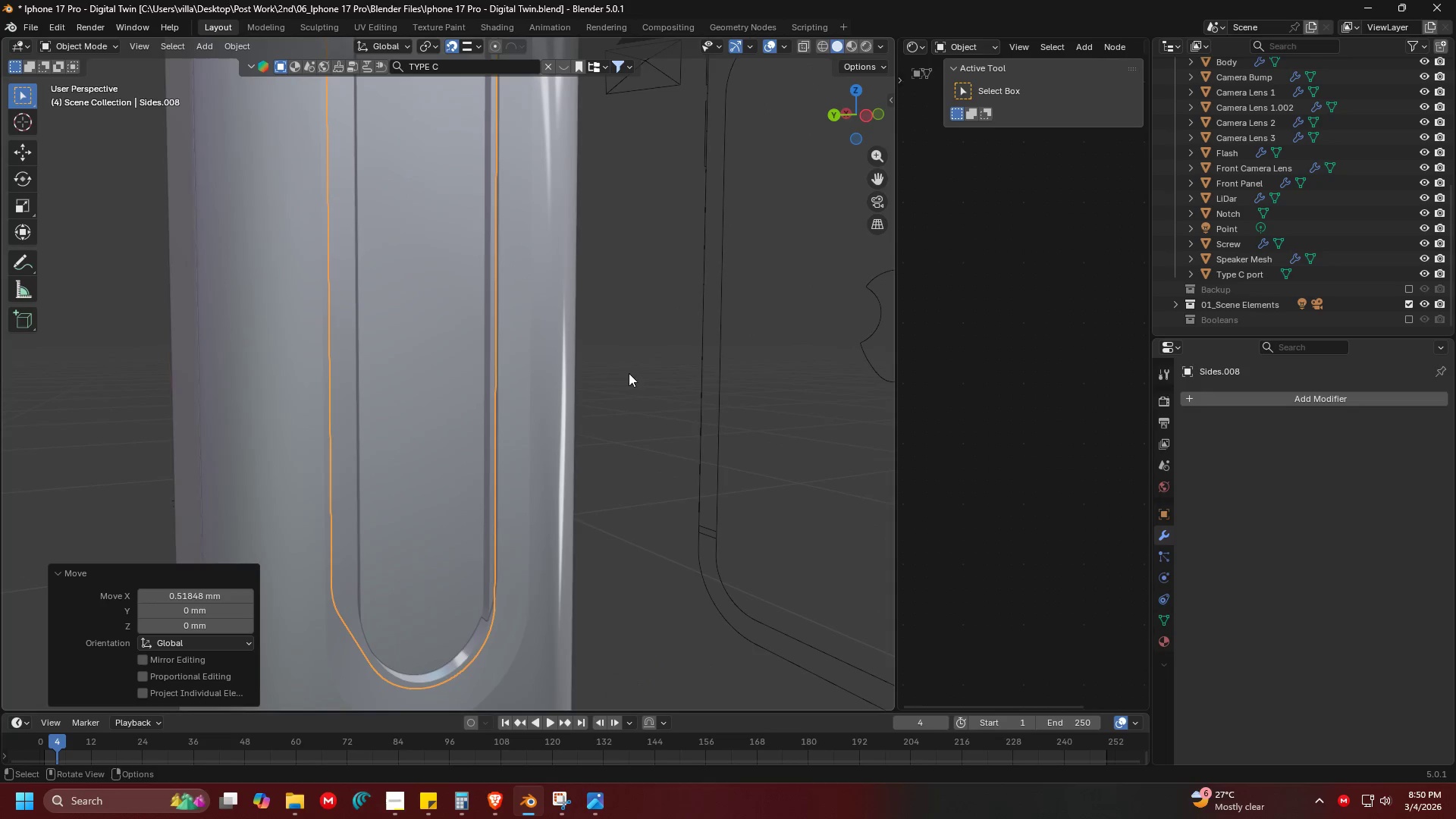 
hold_key(key=ShiftLeft, duration=0.34)
 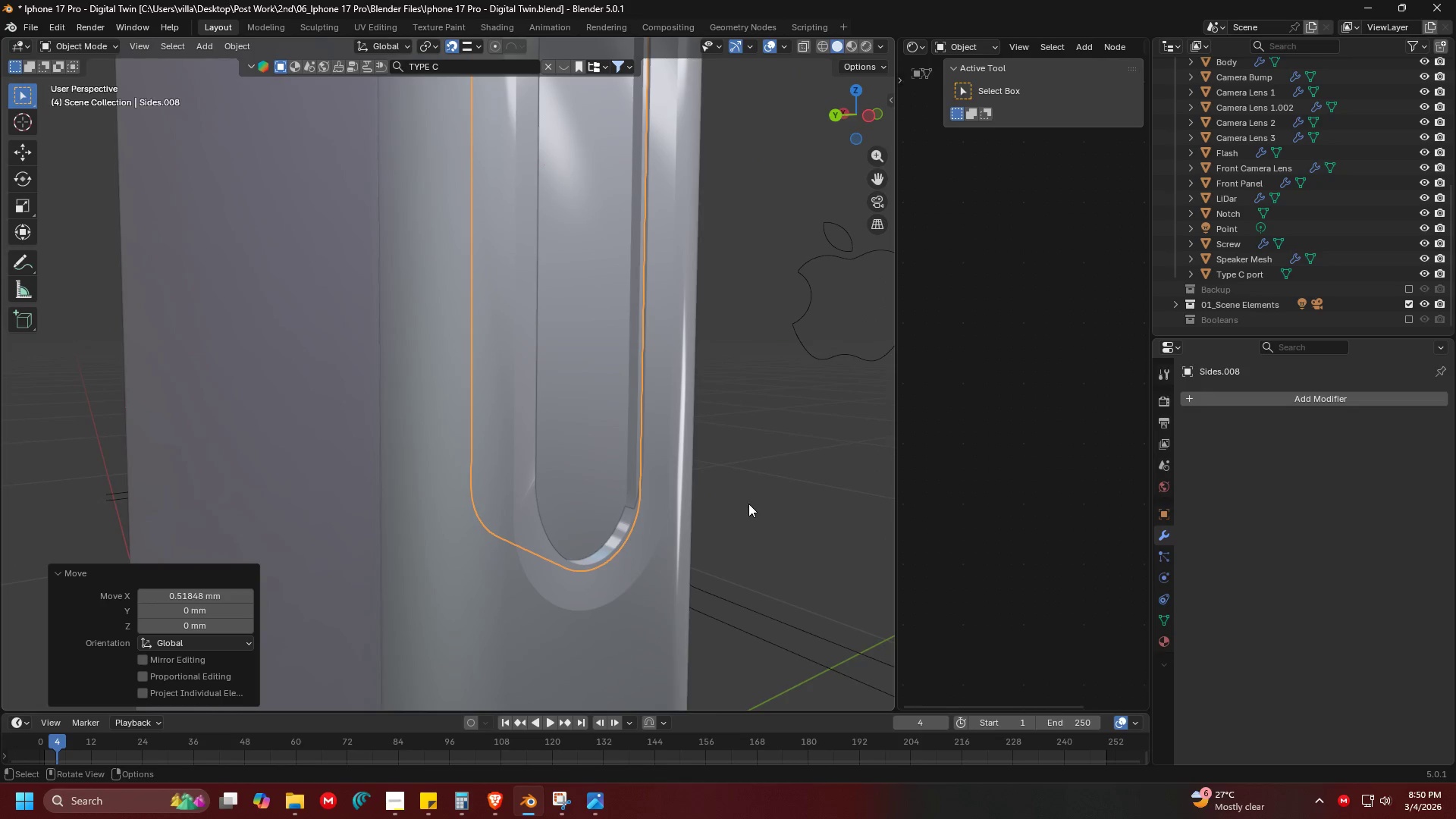 
key(G)
 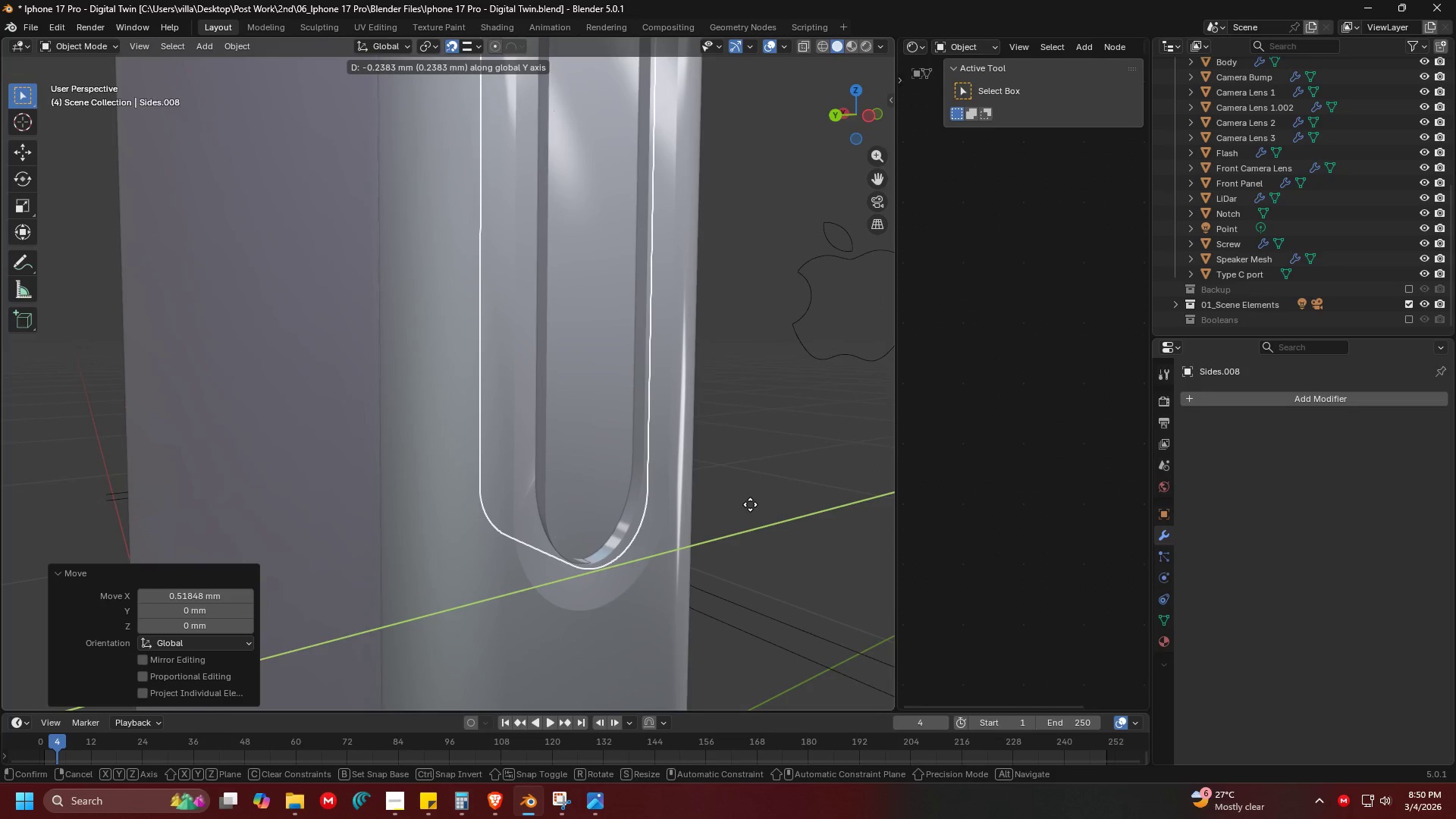 
key(Escape)
 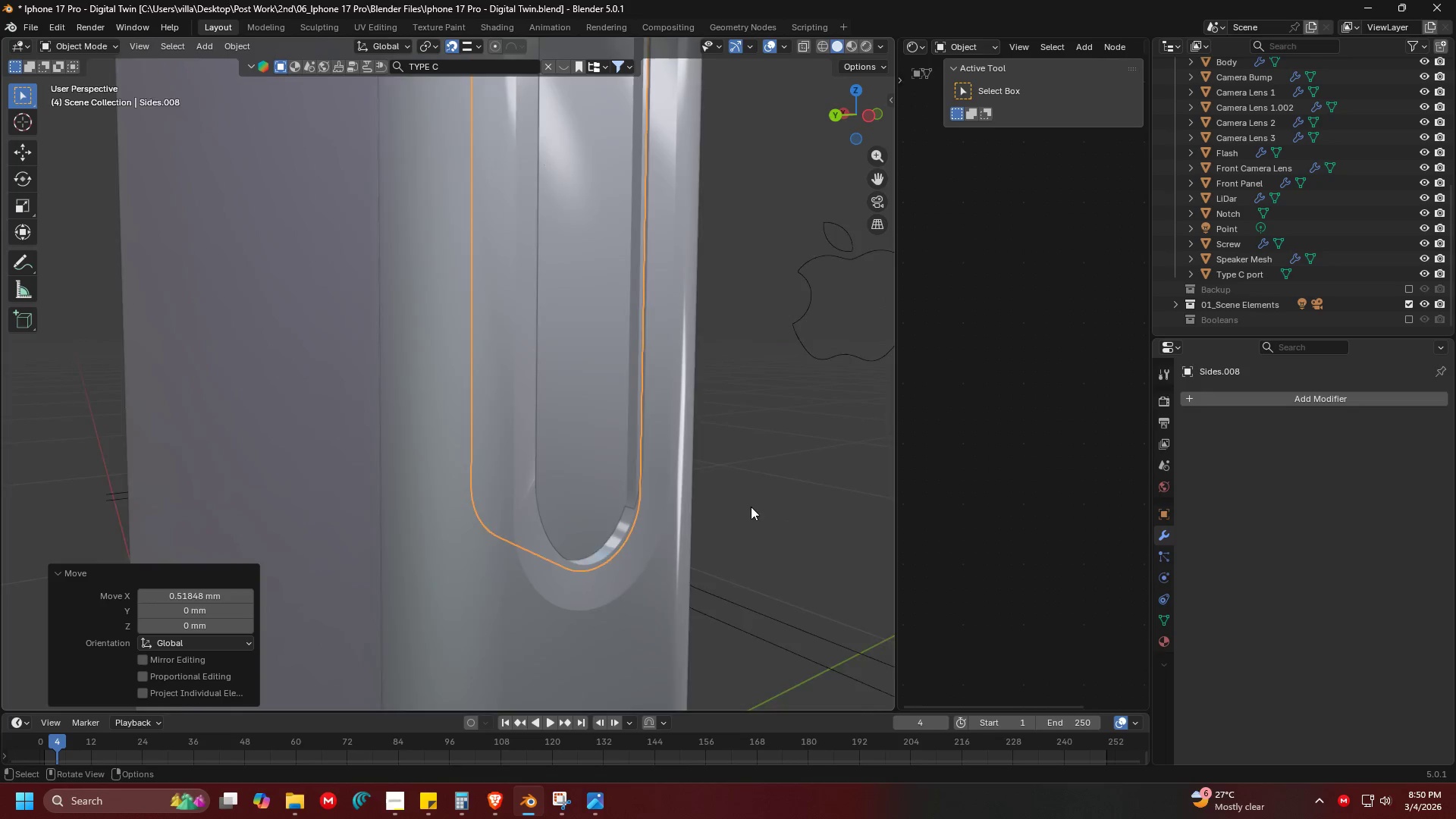 
hold_key(key=ShiftLeft, duration=0.34)
 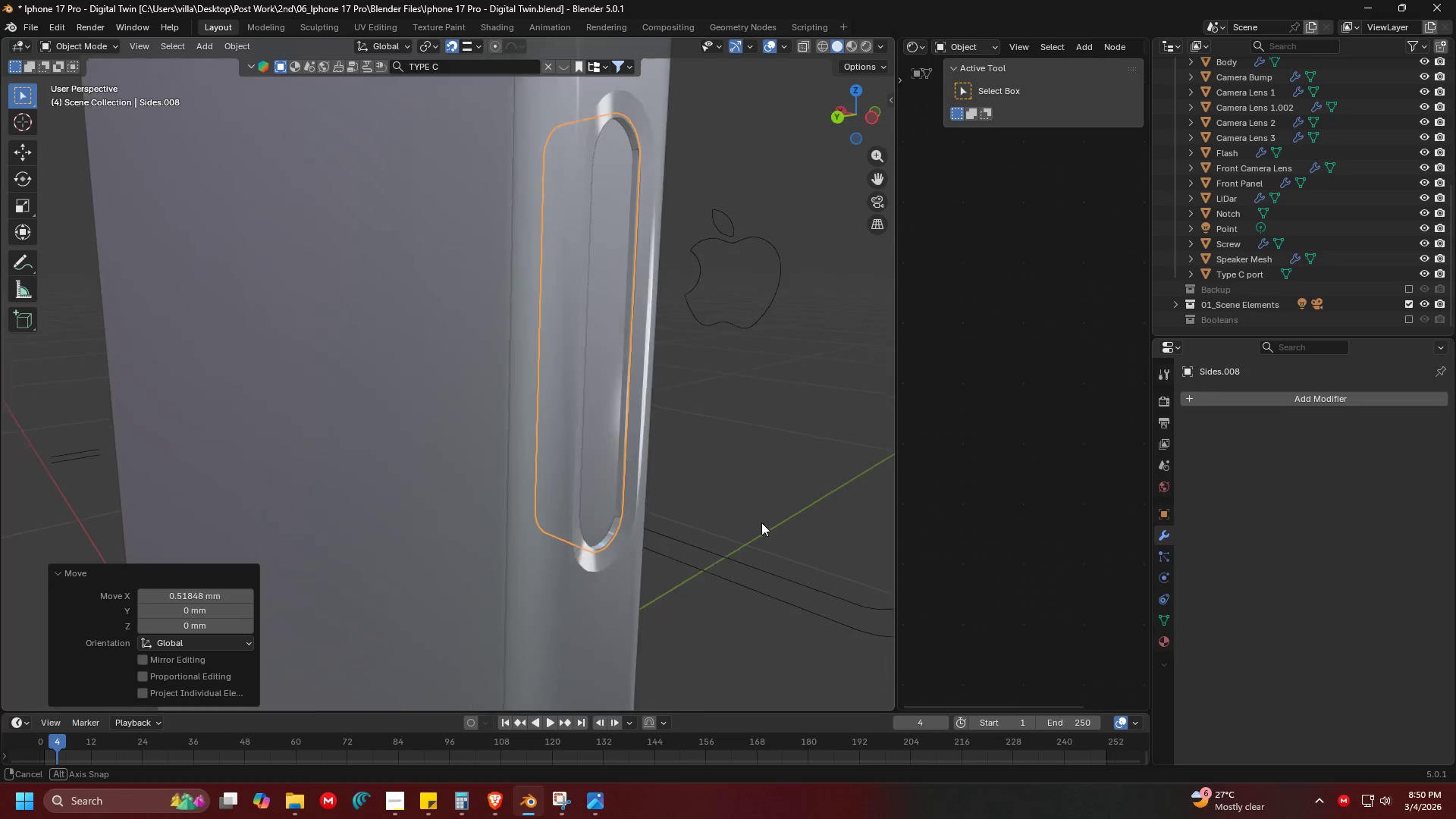 
scroll: coordinate [752, 508], scroll_direction: down, amount: 1.0
 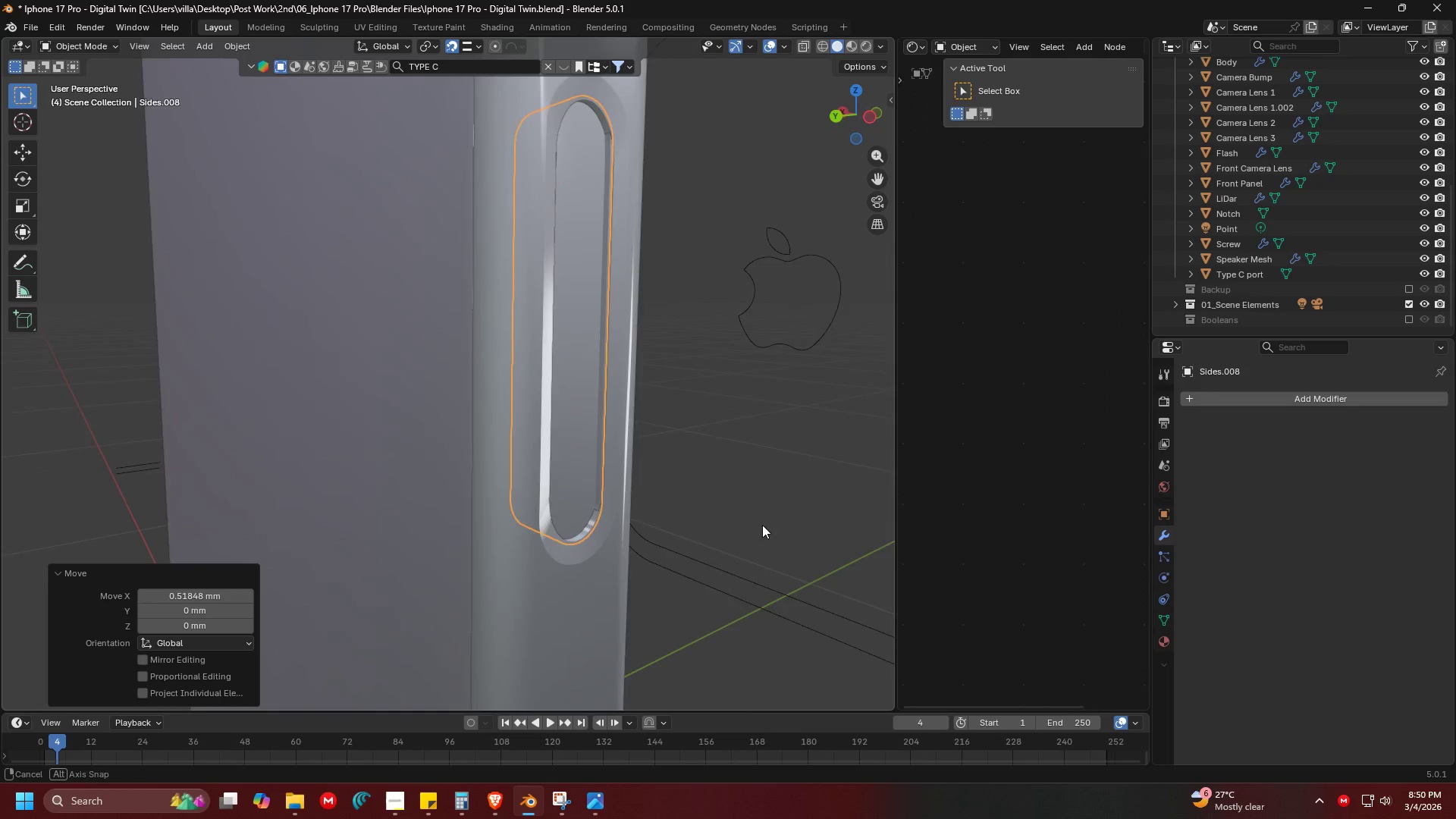 
key(Shift+ShiftLeft)
 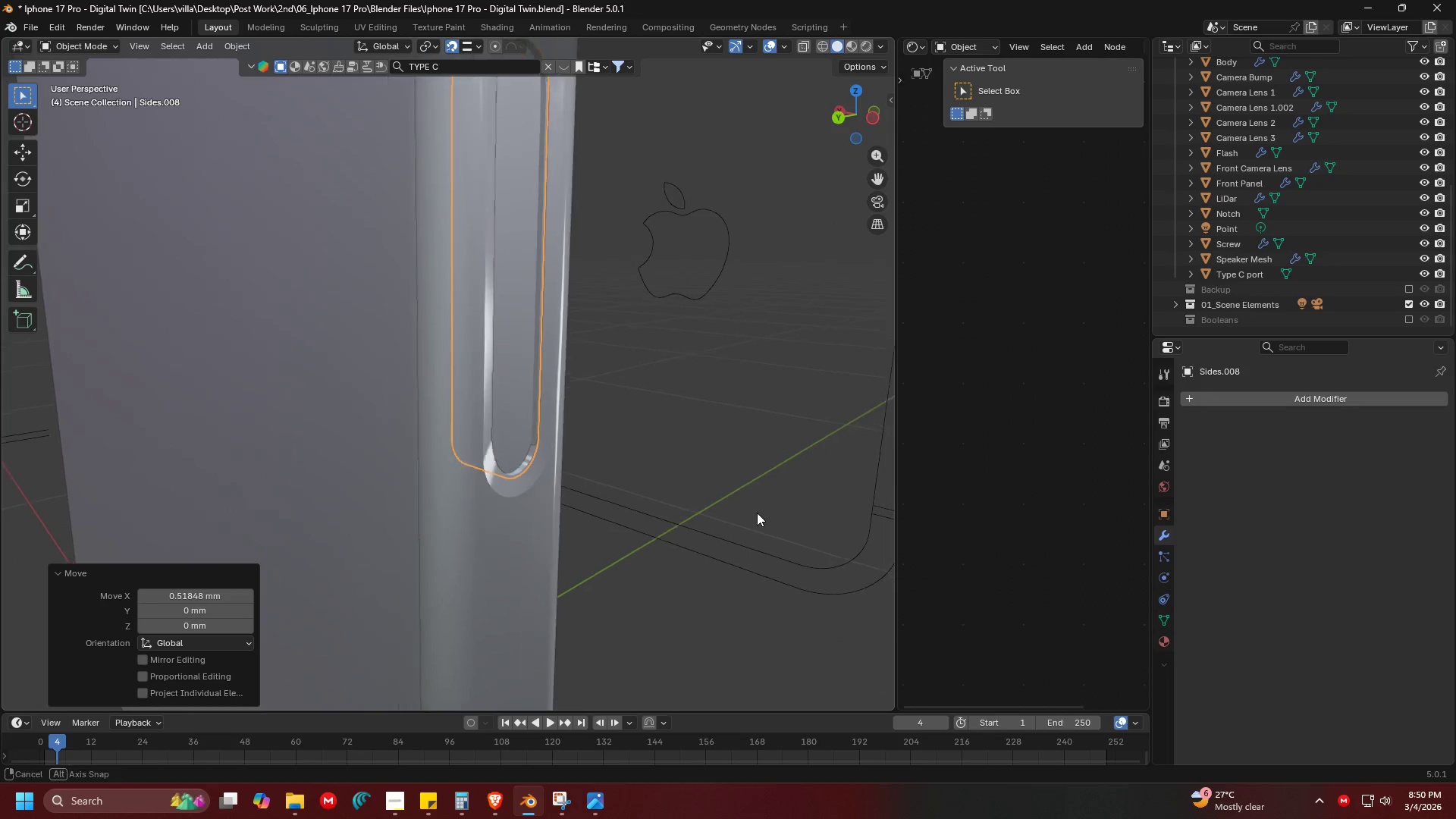 
key(Shift+ShiftLeft)
 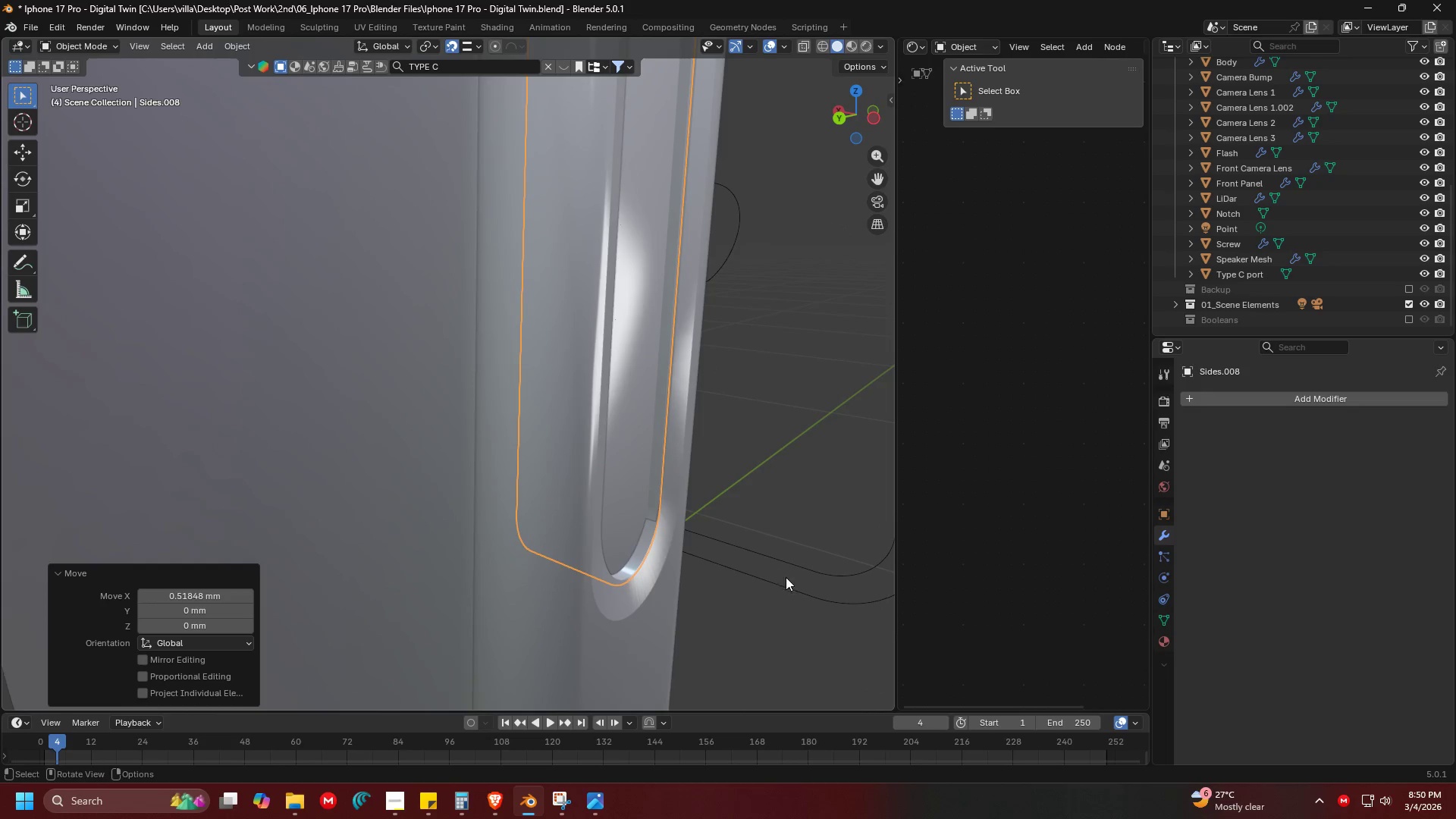 
scroll: coordinate [763, 515], scroll_direction: up, amount: 1.0
 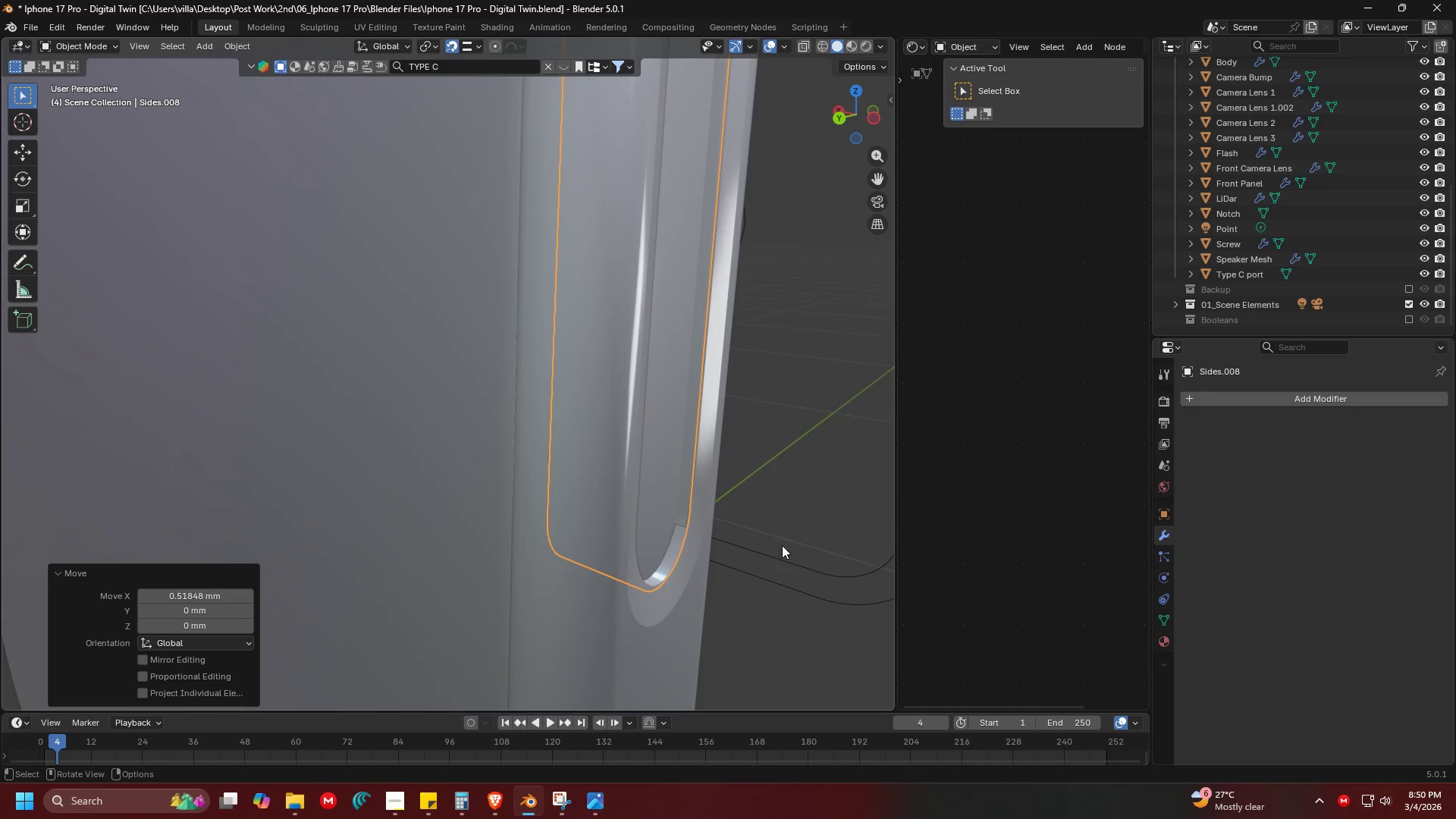 
key(G)
 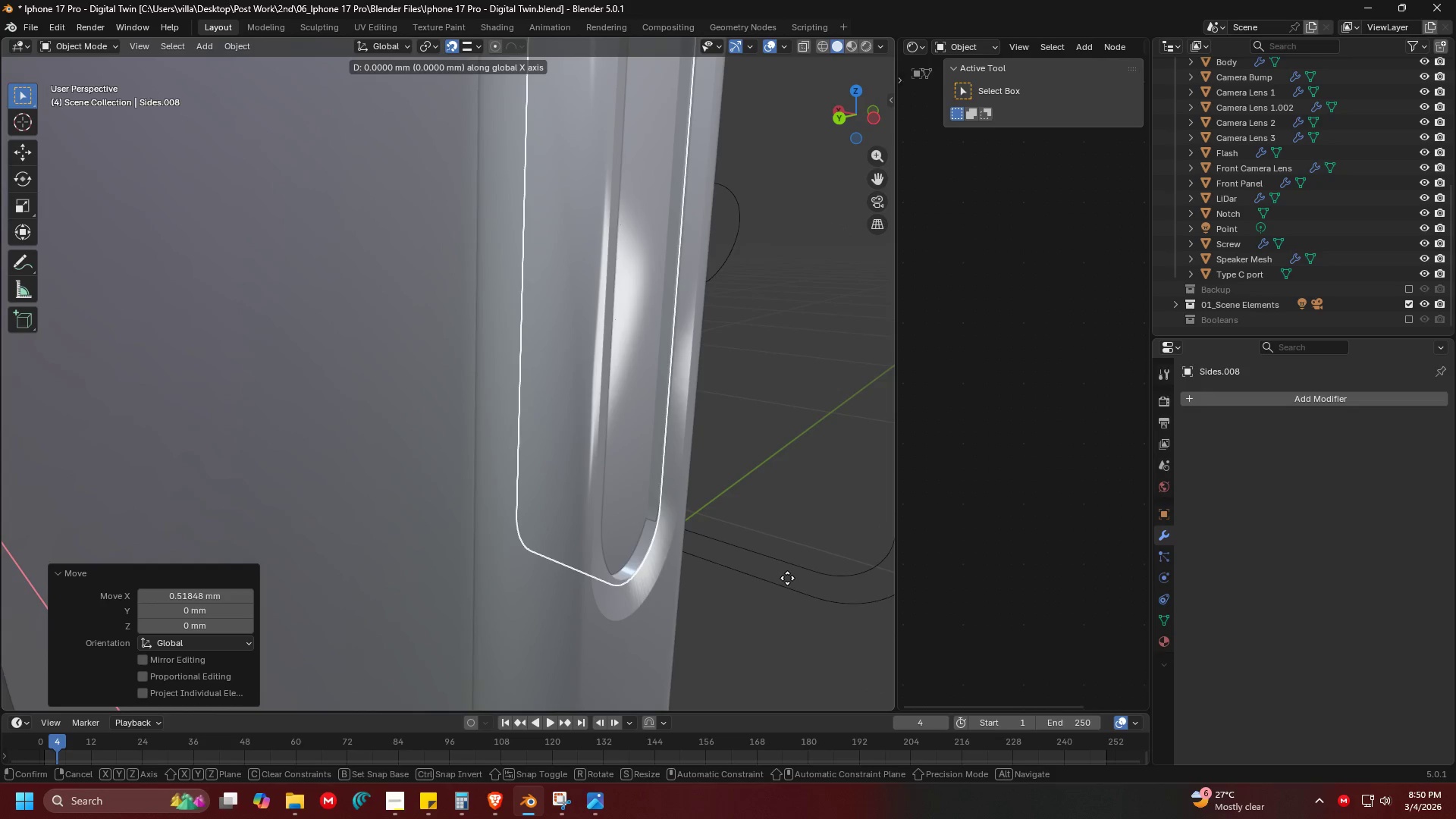 
left_click([787, 578])
 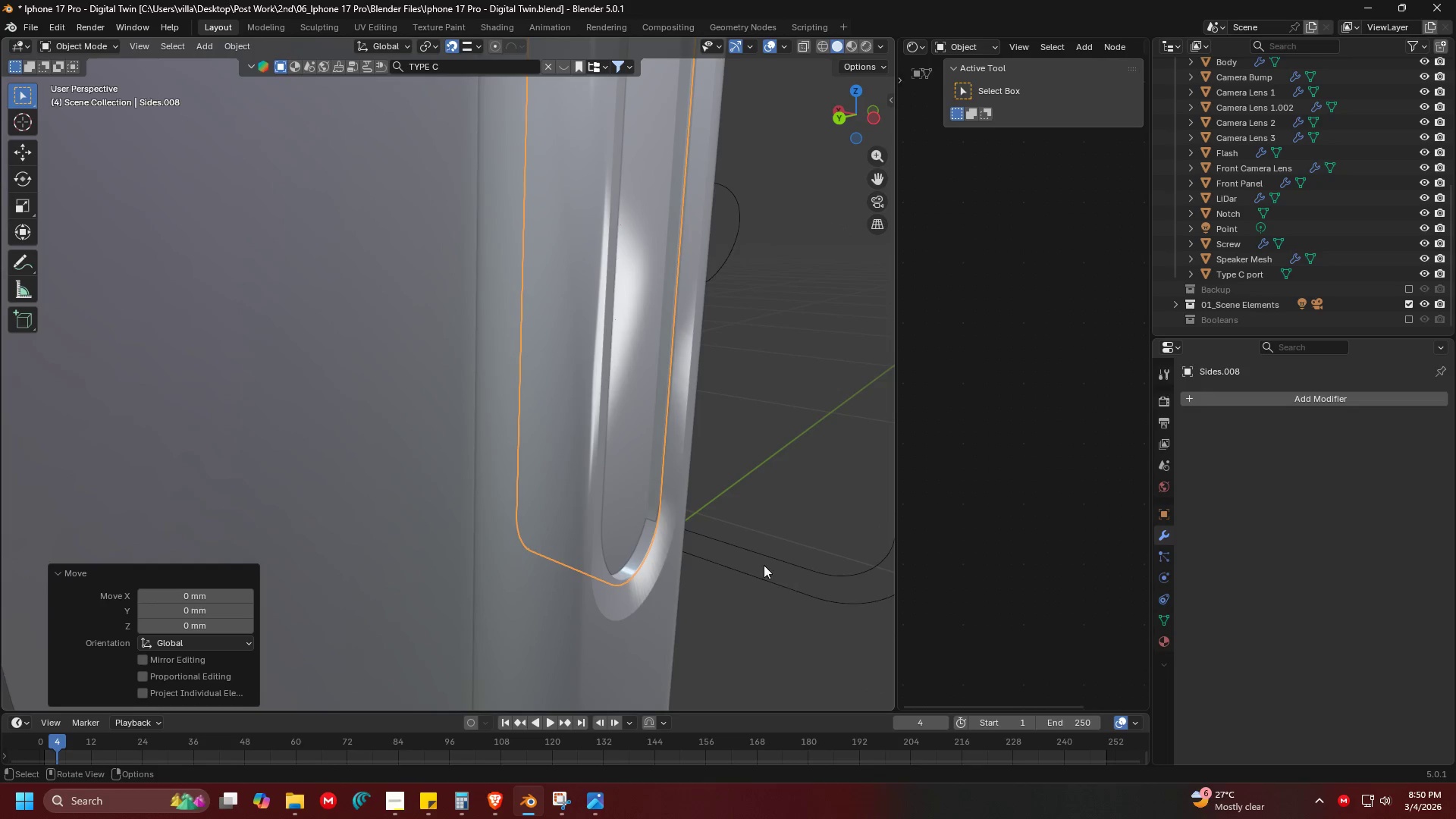 
key(Shift+ShiftLeft)
 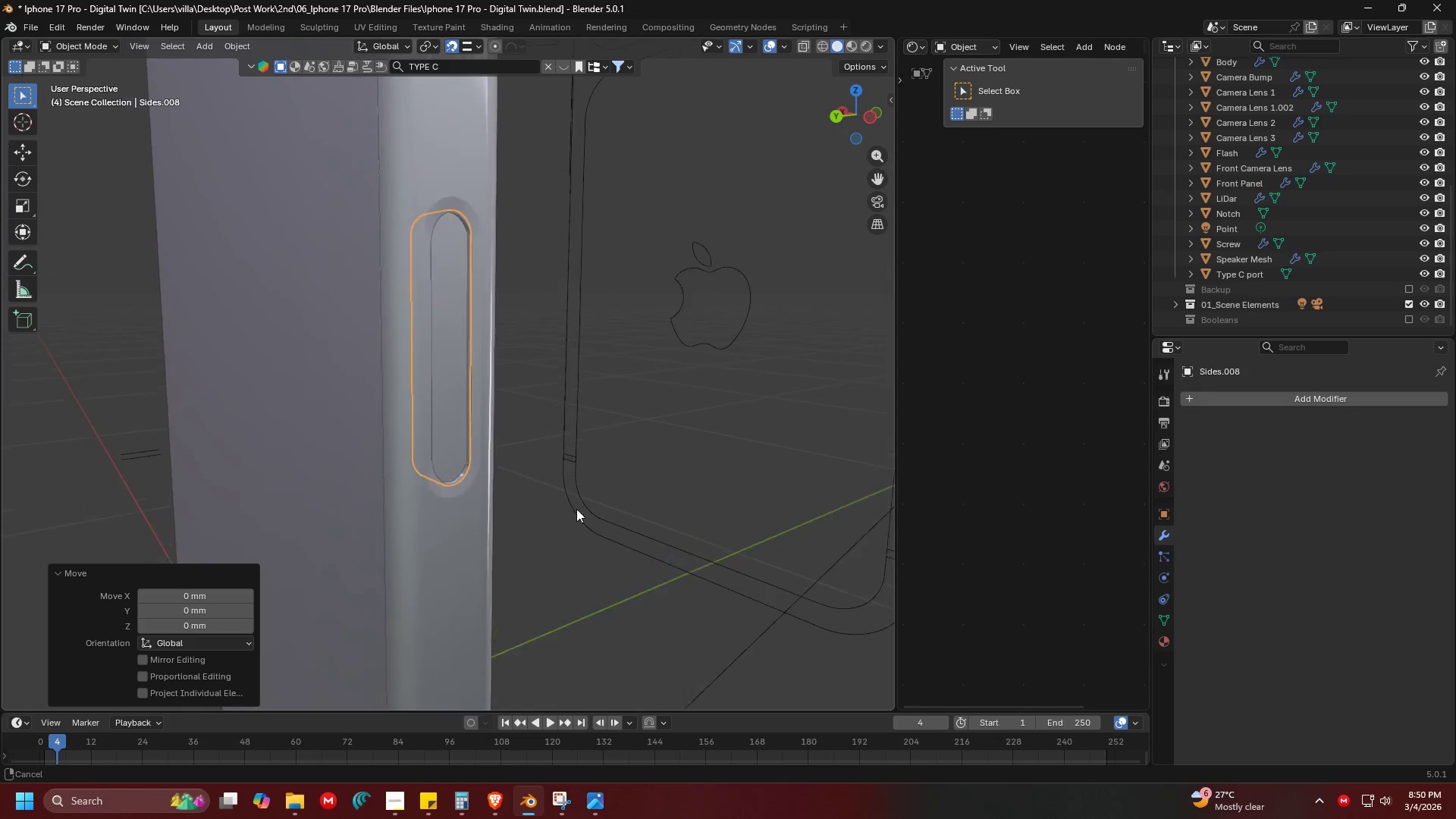 
scroll: coordinate [688, 536], scroll_direction: down, amount: 2.0
 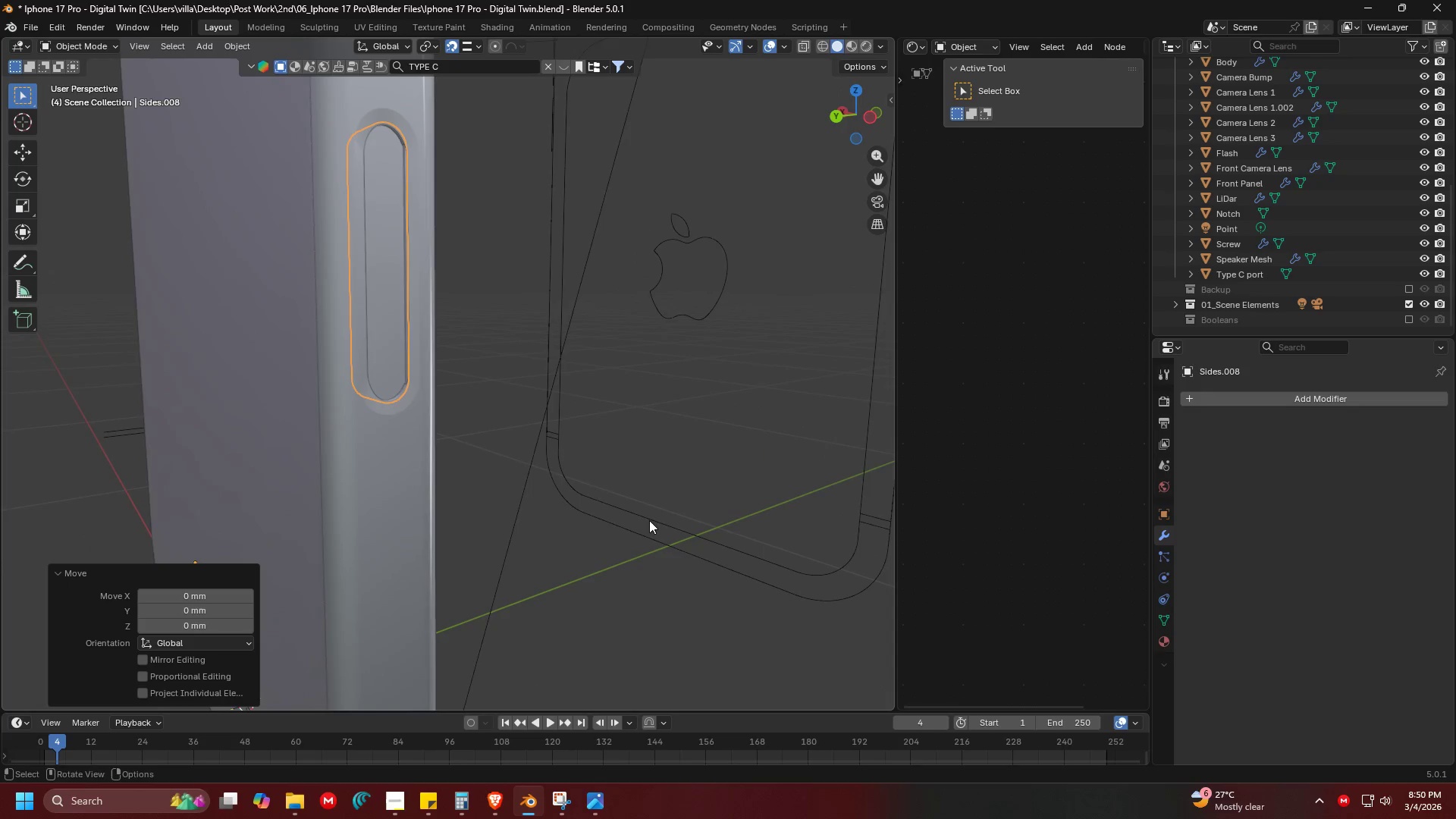 
scroll: coordinate [579, 511], scroll_direction: up, amount: 1.0
 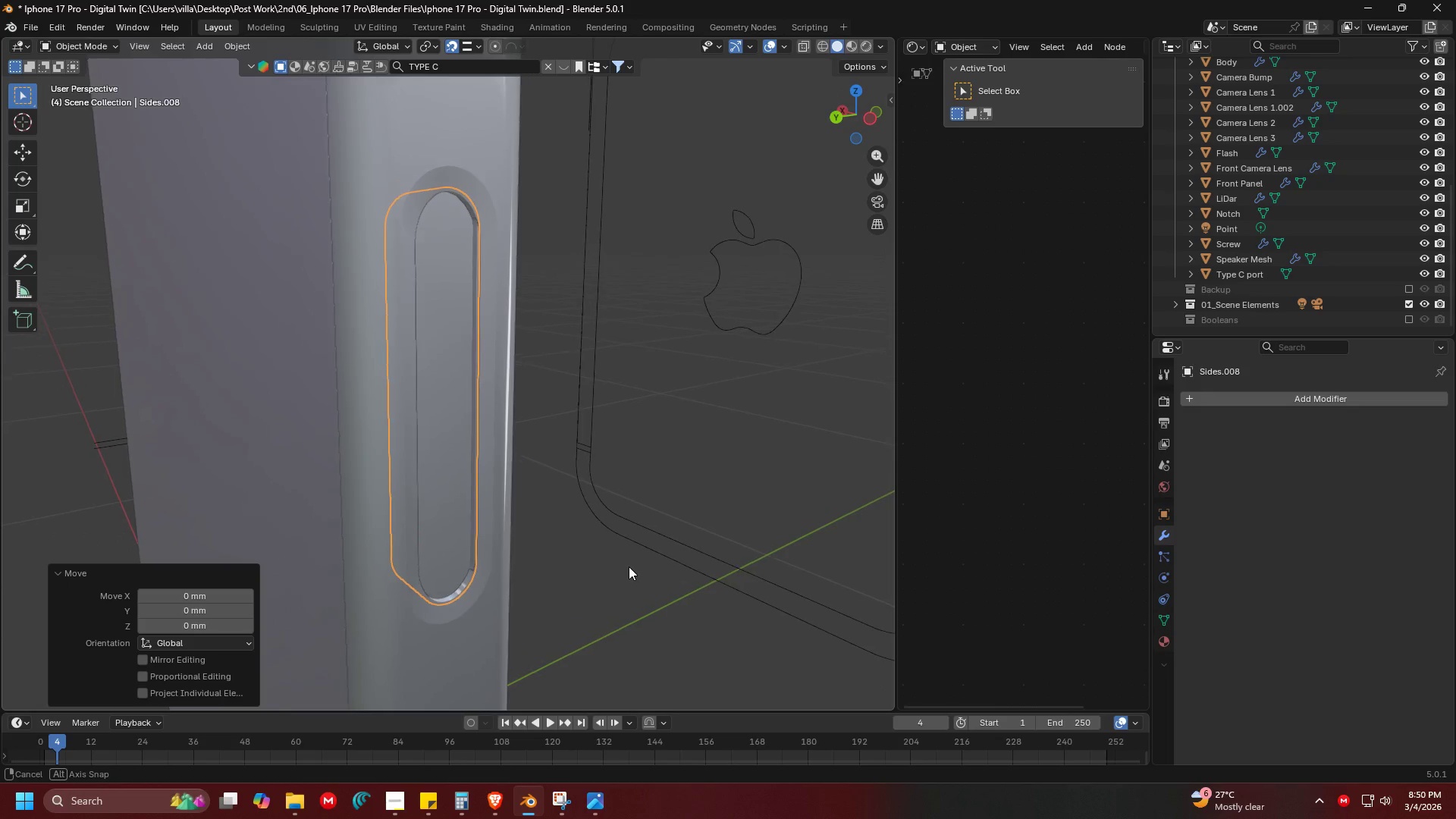 
left_click([491, 271])
 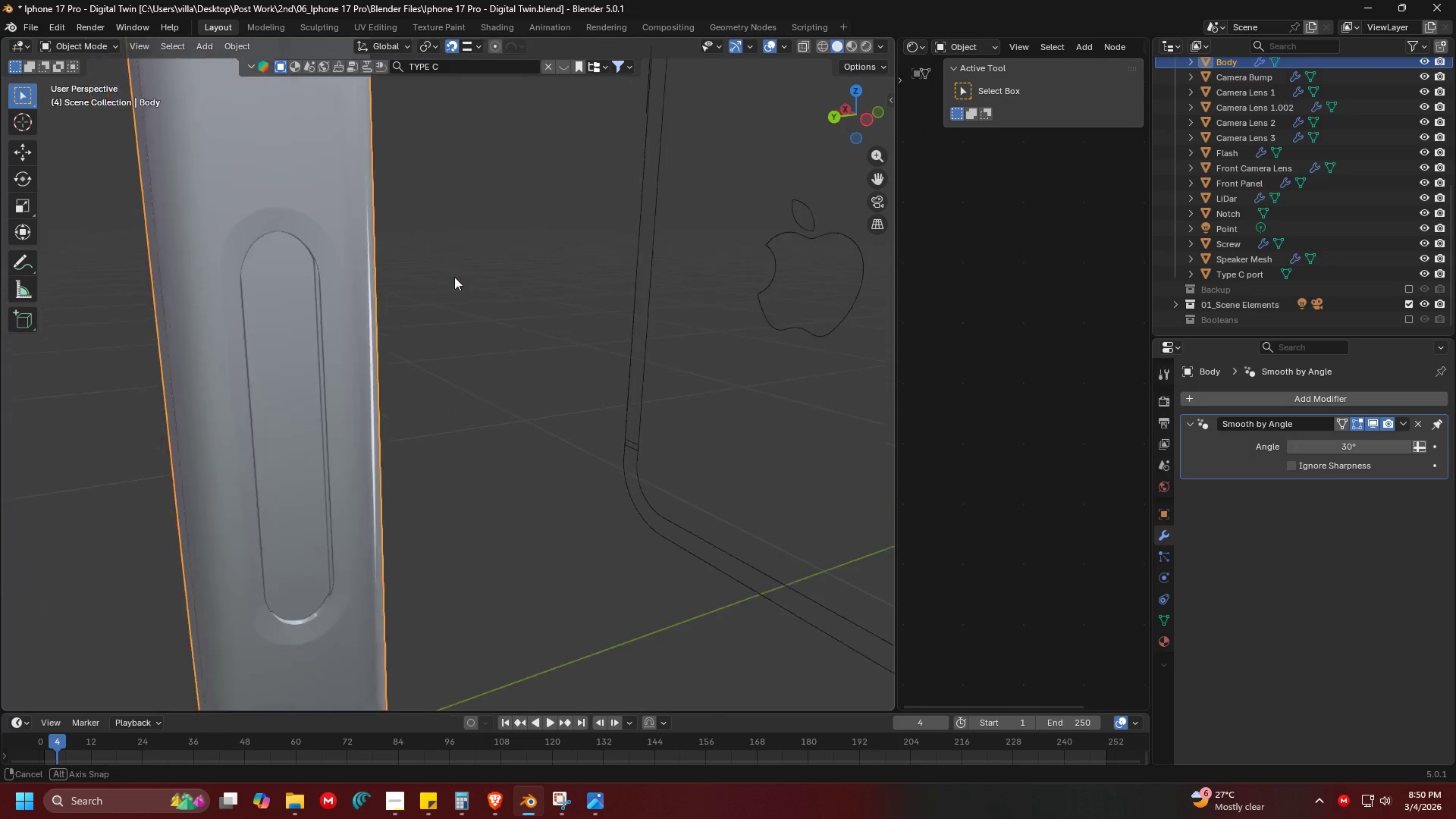 
key(Shift+ShiftLeft)
 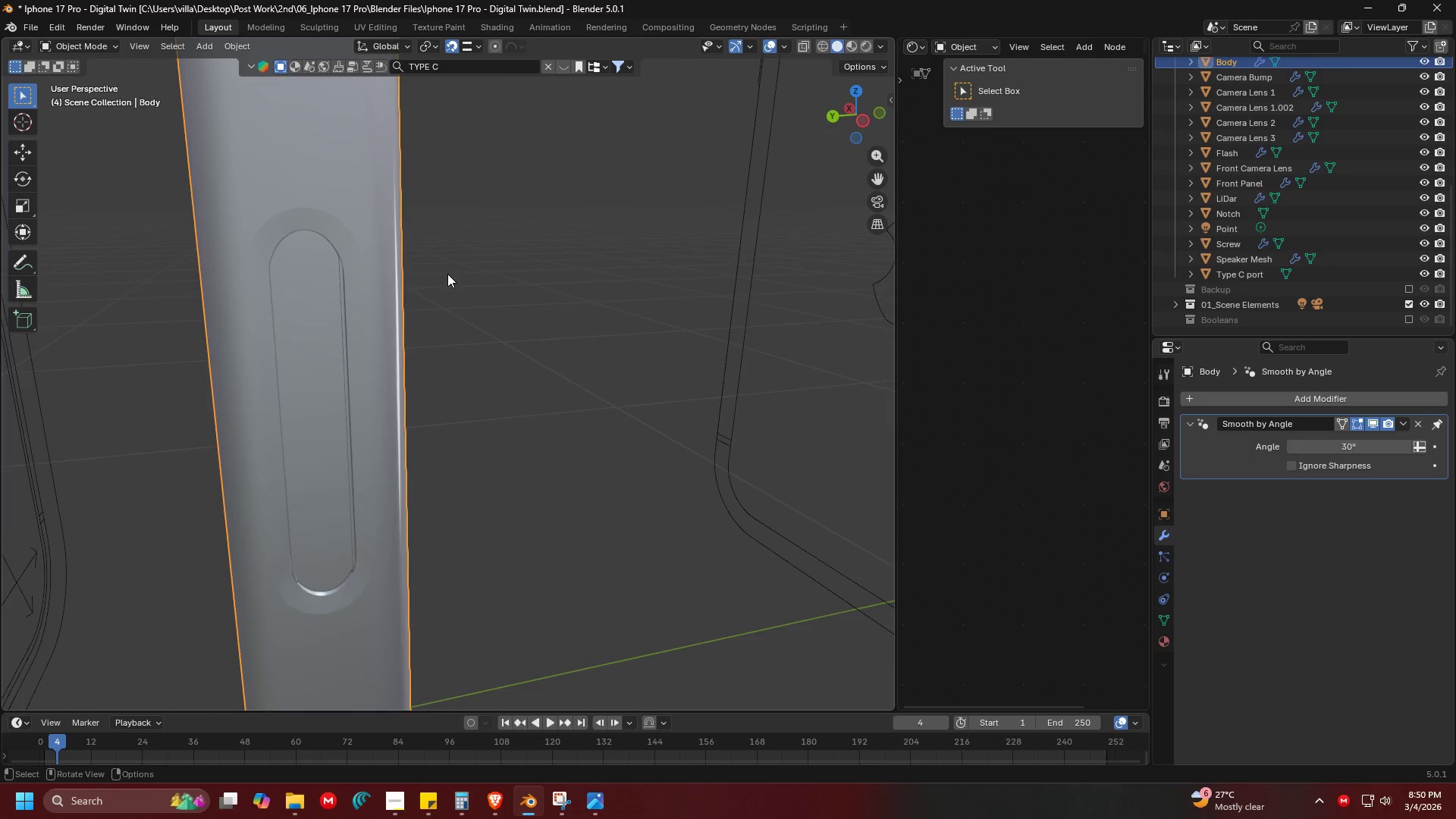 
key(Tab)
 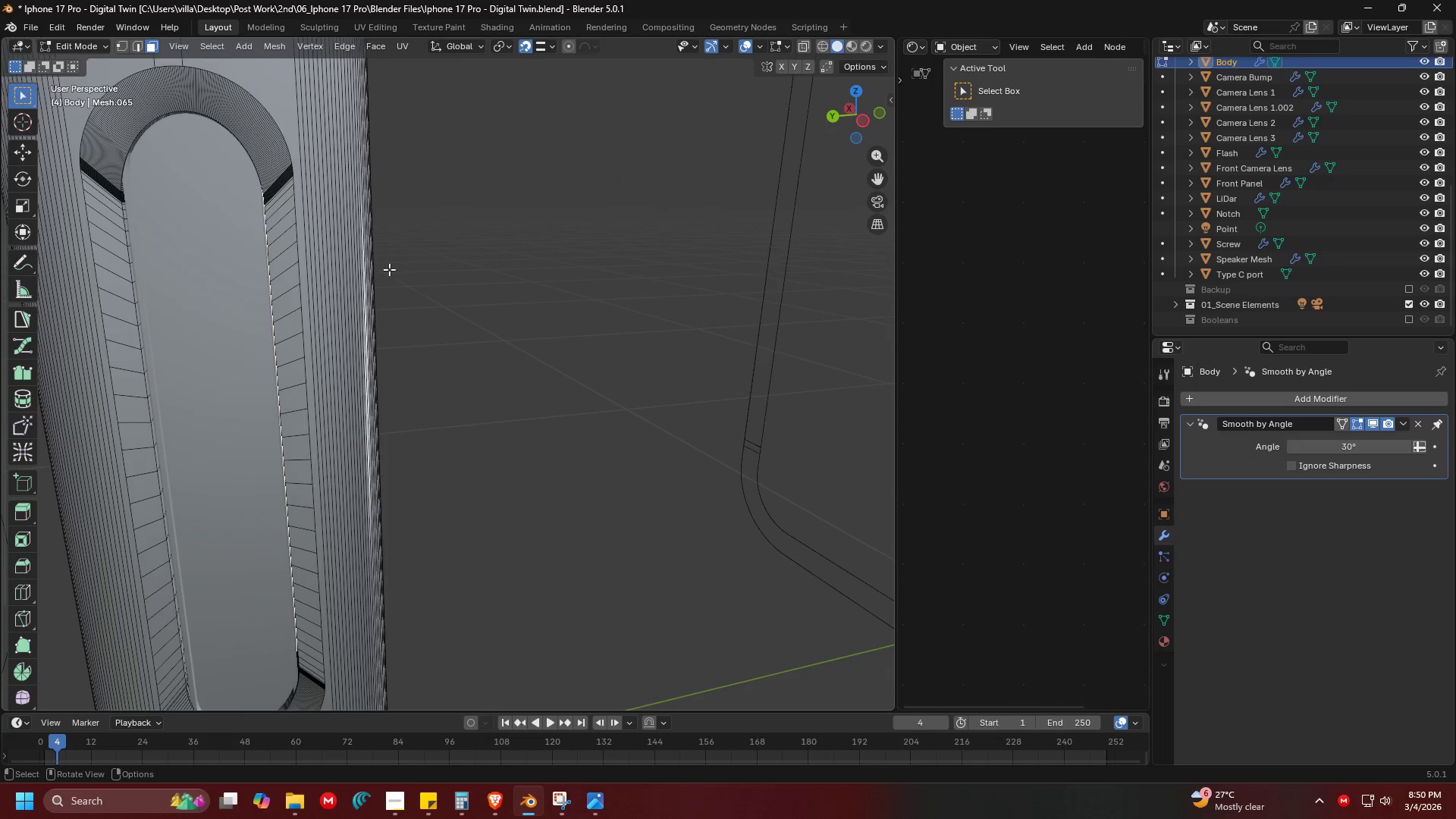 
scroll: coordinate [447, 274], scroll_direction: up, amount: 1.0
 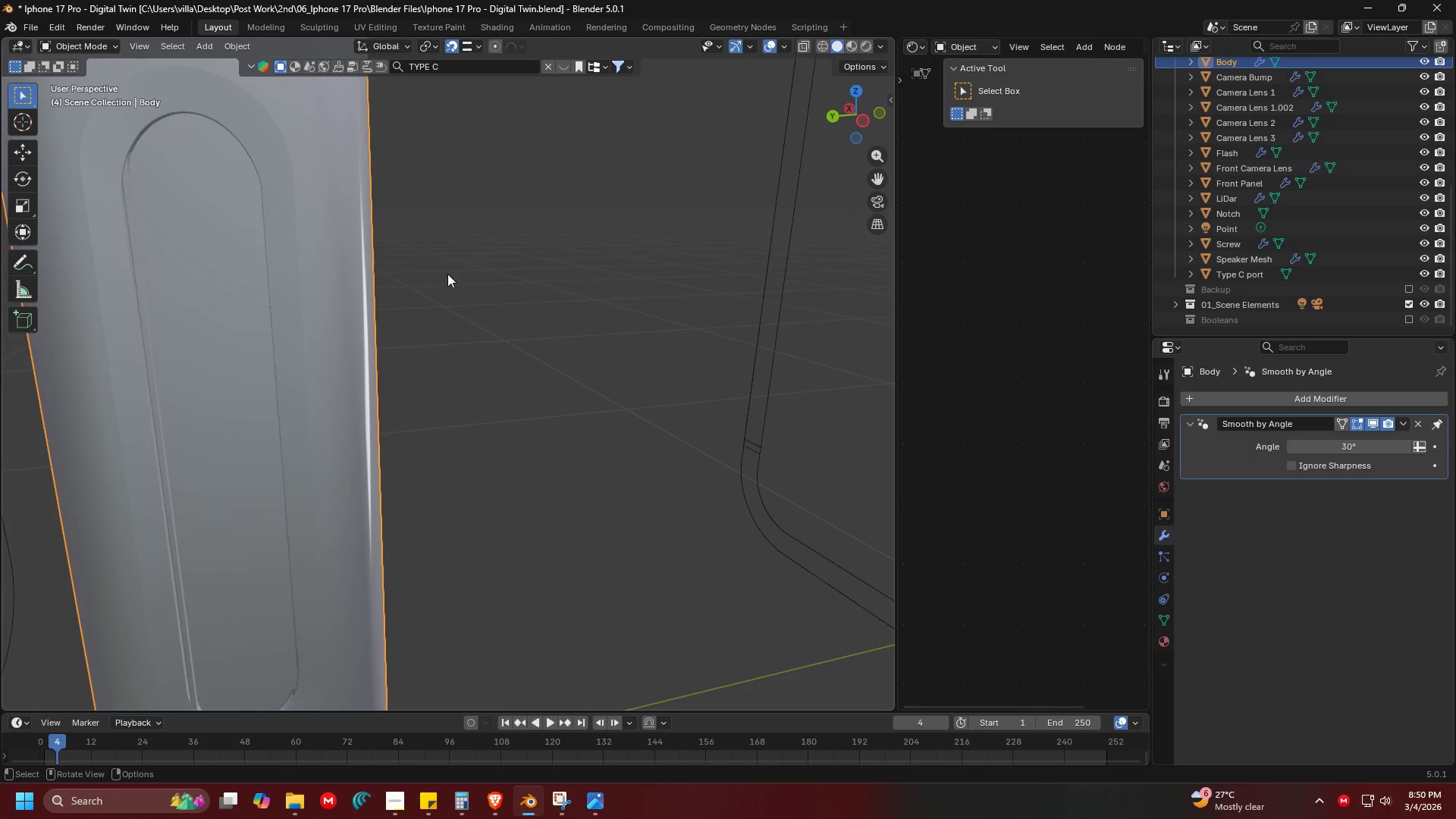 
key(Shift+ShiftLeft)
 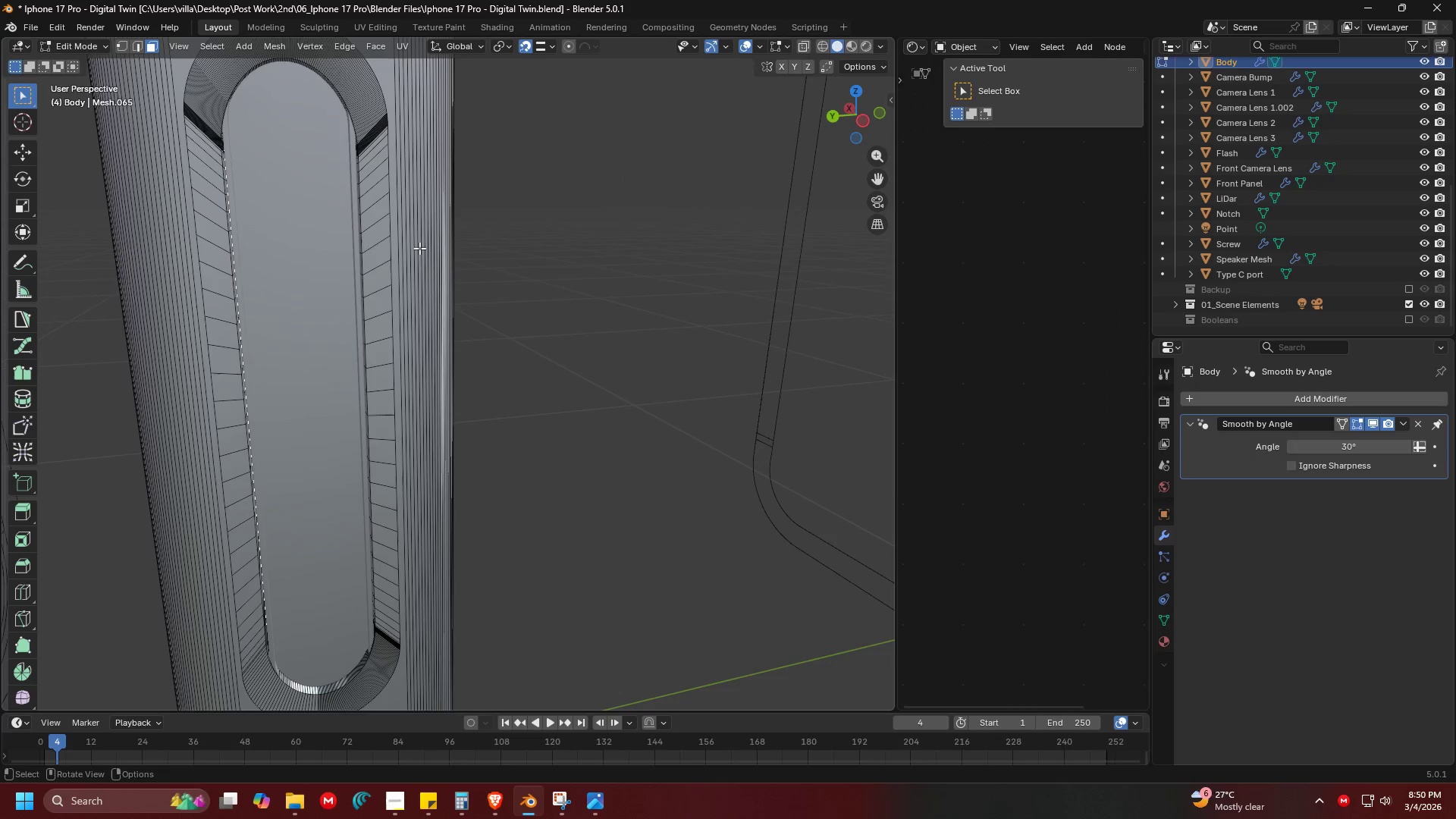 
hold_key(key=ShiftLeft, duration=0.48)
 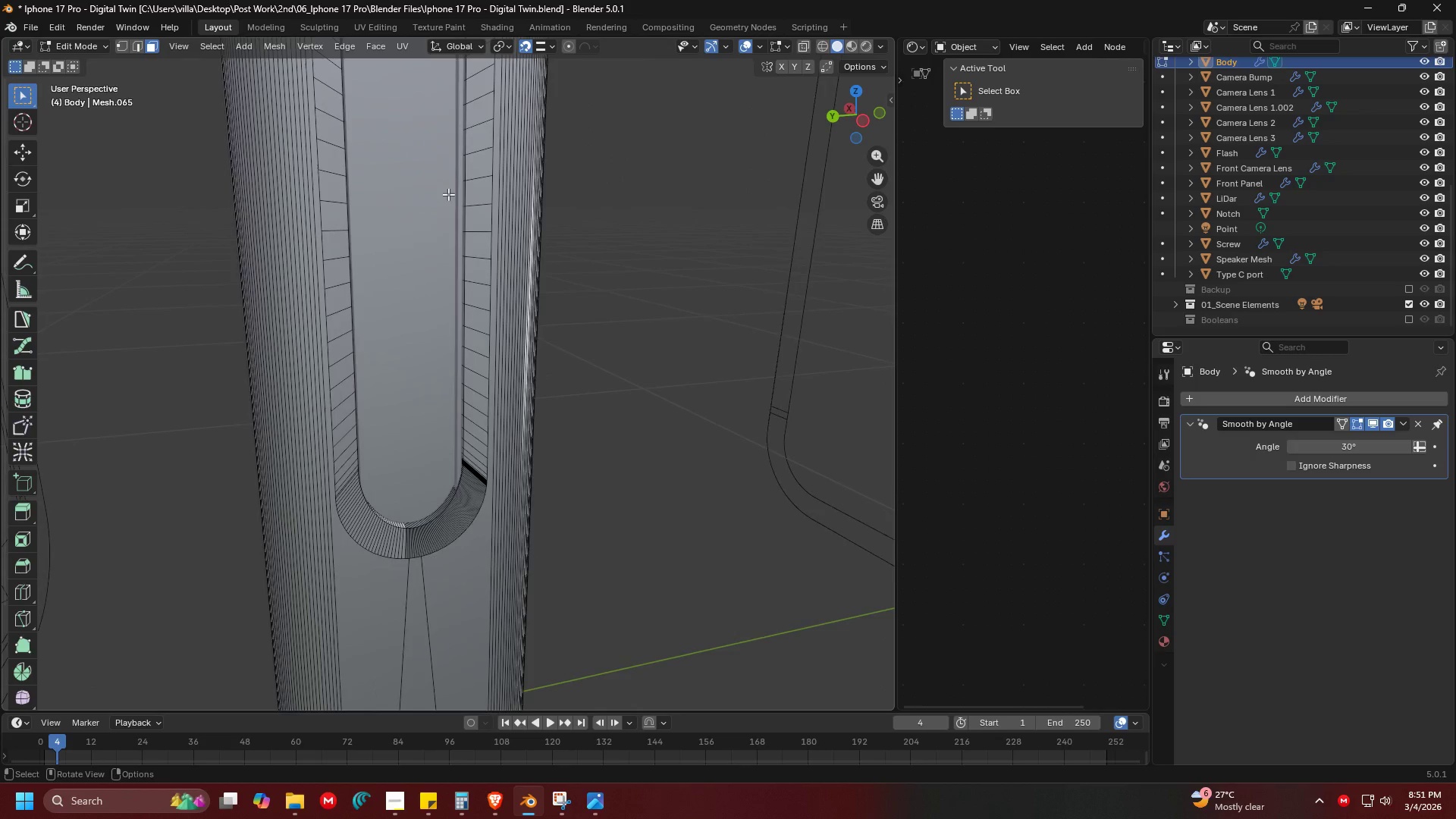 
key(Tab)
 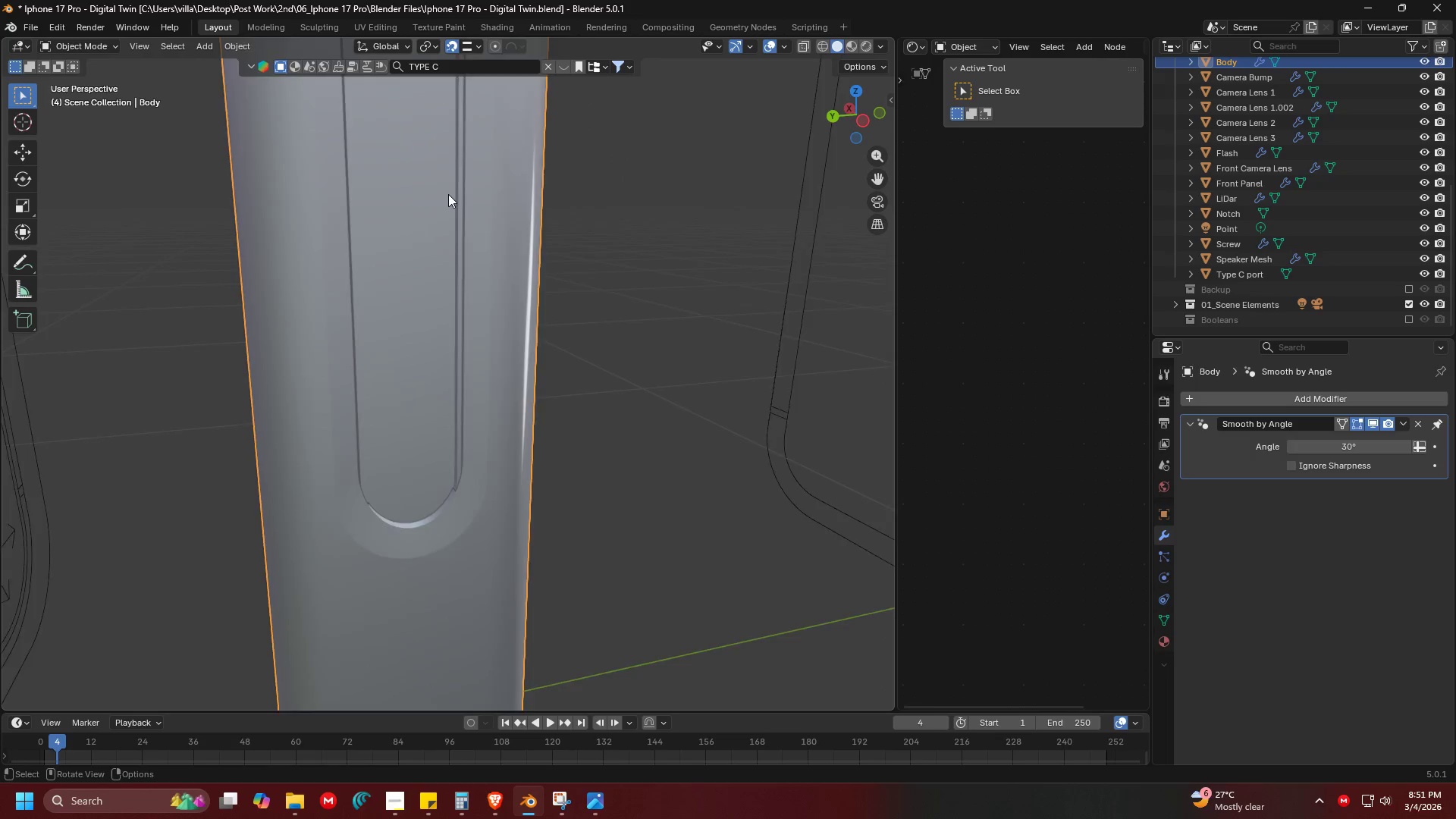 
key(Shift+ShiftLeft)
 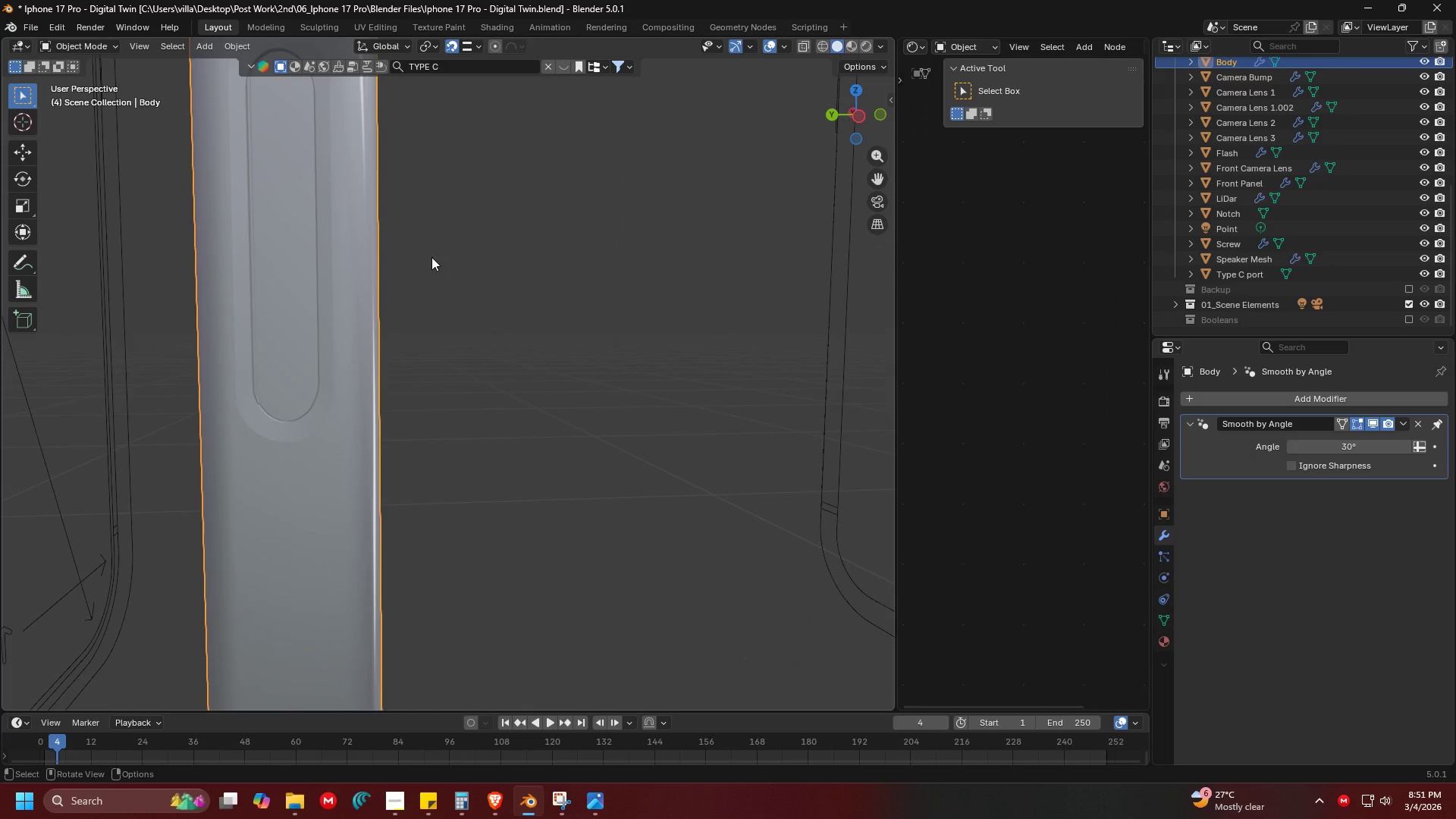 
scroll: coordinate [448, 194], scroll_direction: down, amount: 1.0
 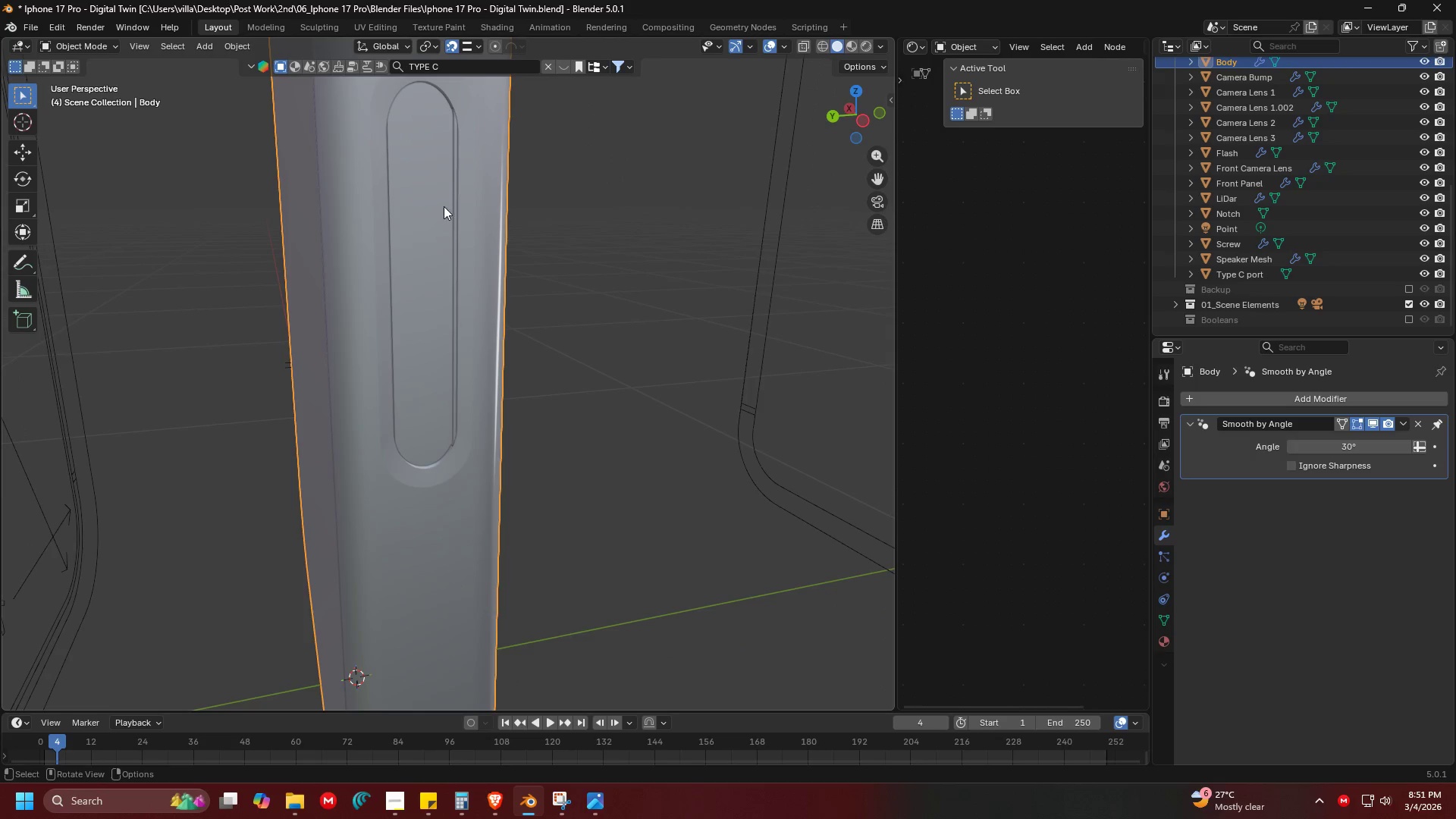 
hold_key(key=ShiftLeft, duration=0.45)
 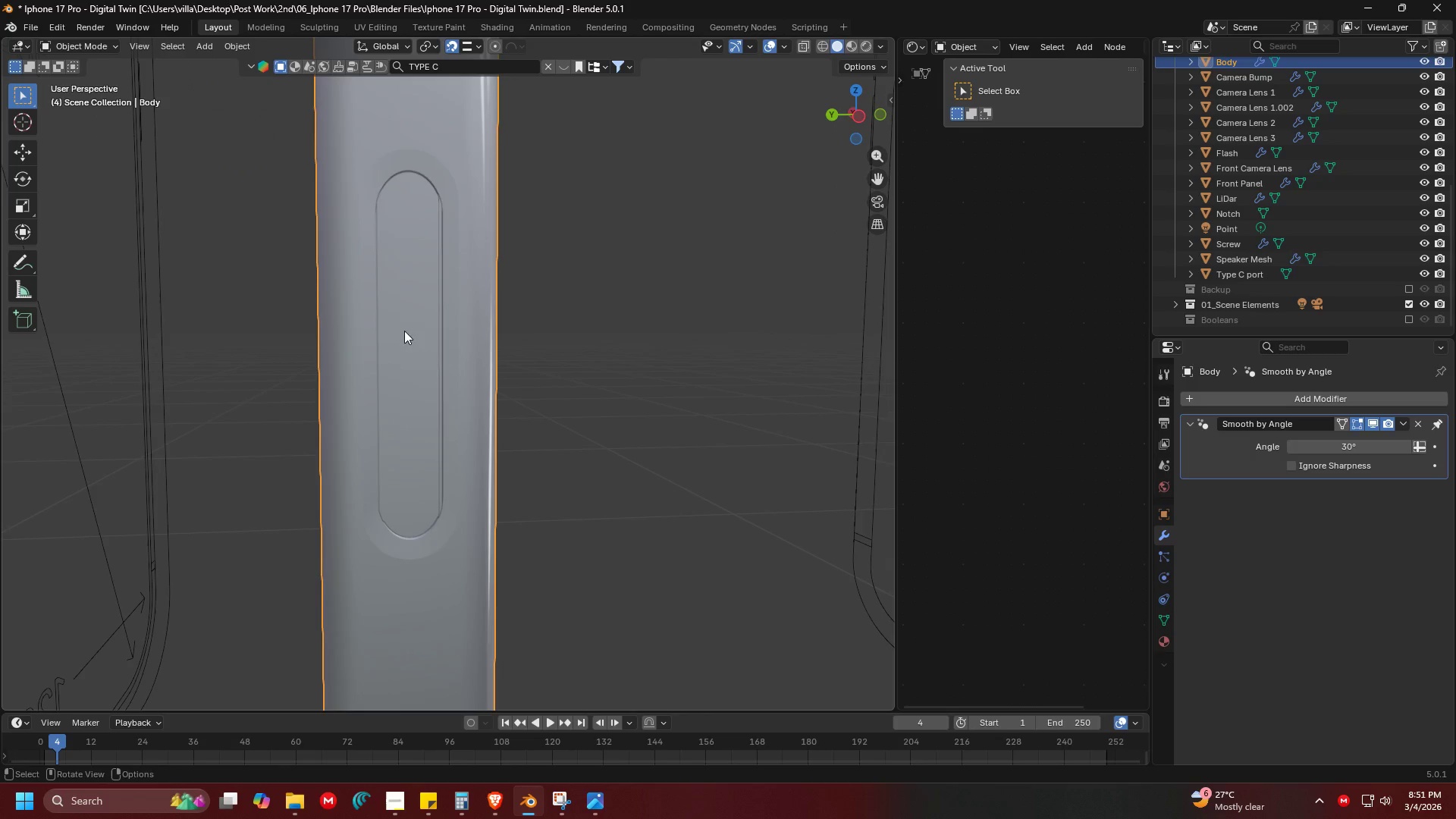 
scroll: coordinate [400, 260], scroll_direction: none, amount: 0.0
 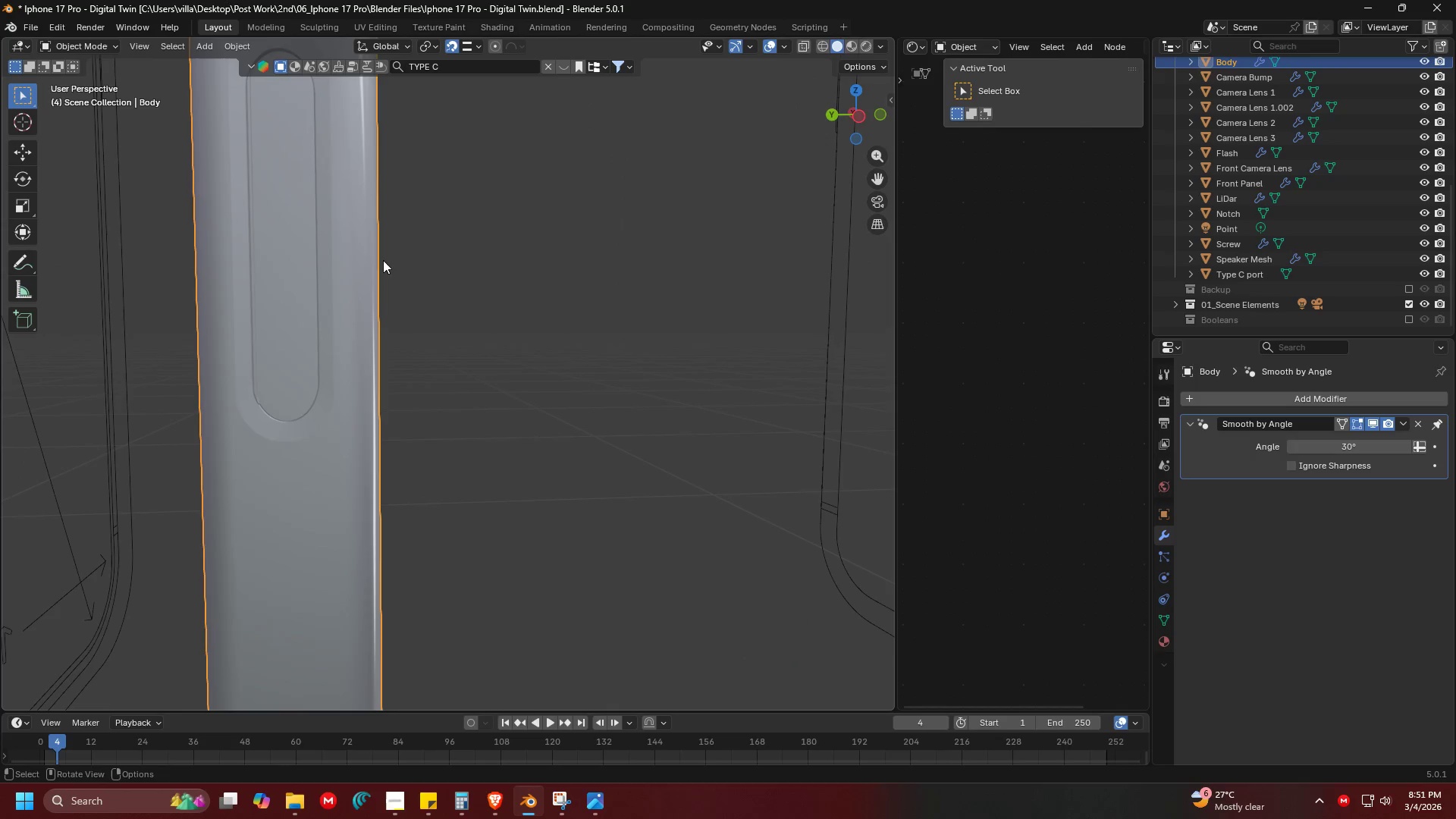 
hold_key(key=ControlLeft, duration=0.39)
 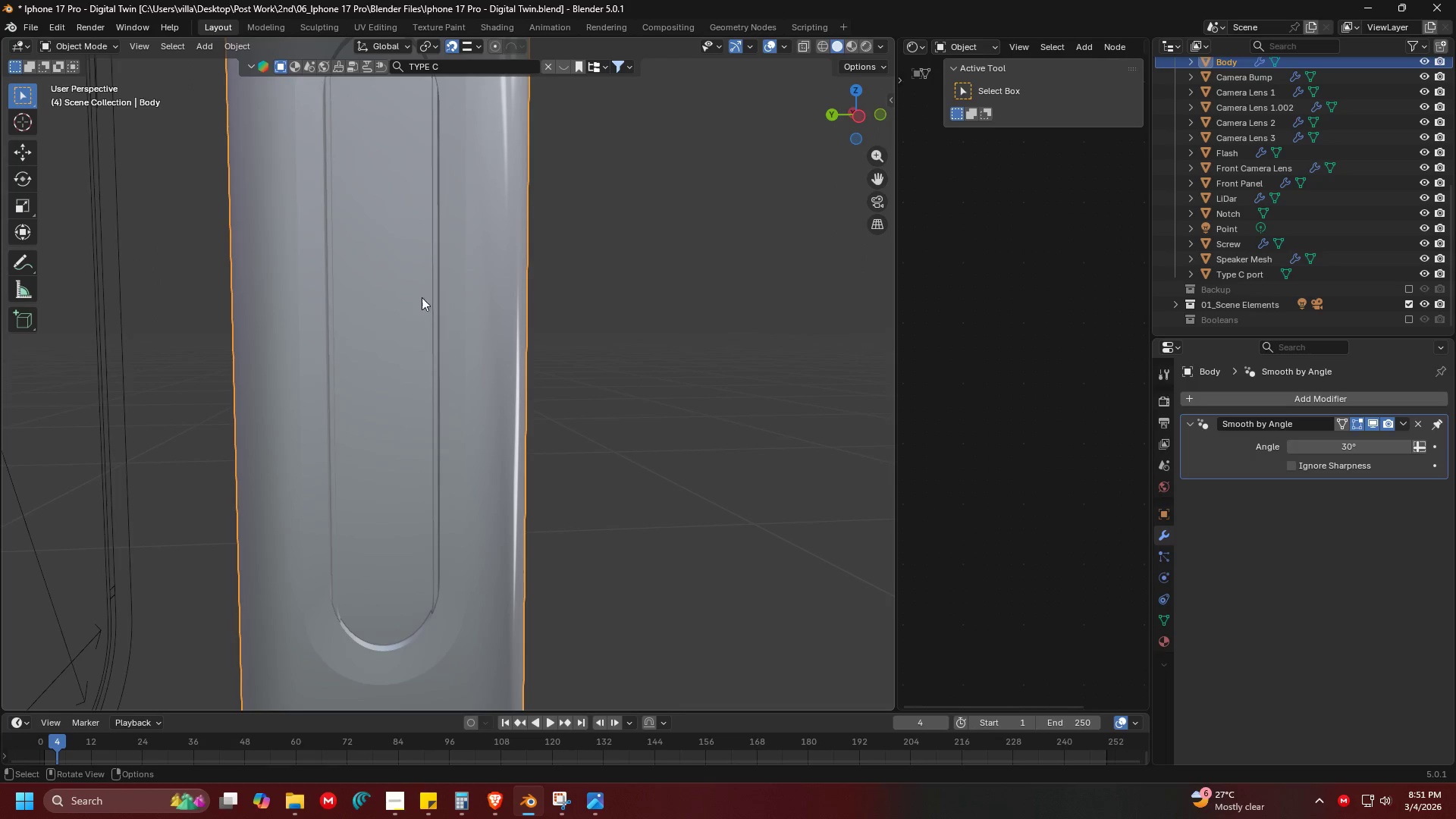 
left_click([430, 289])
 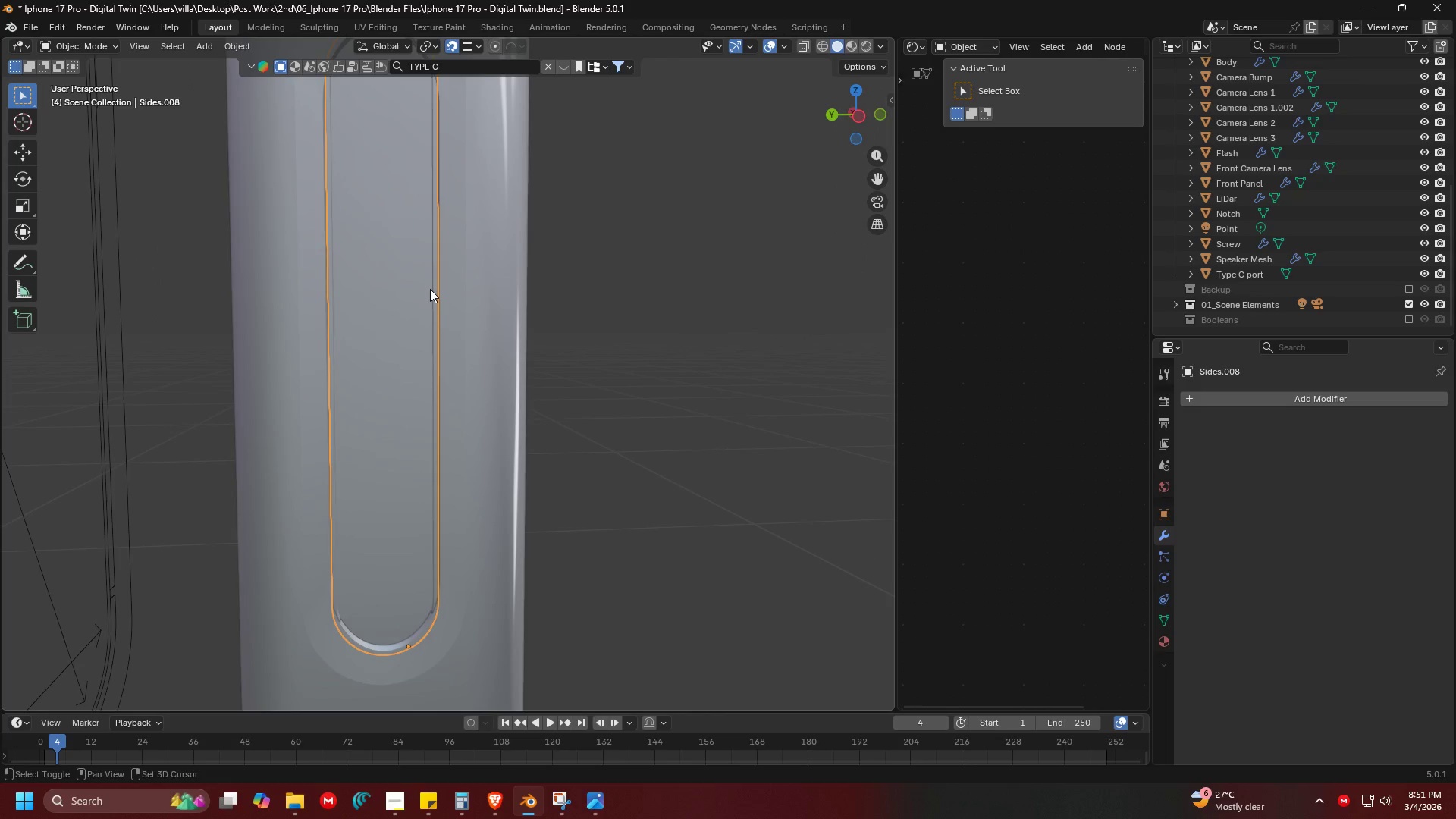 
hold_key(key=ShiftLeft, duration=0.75)
 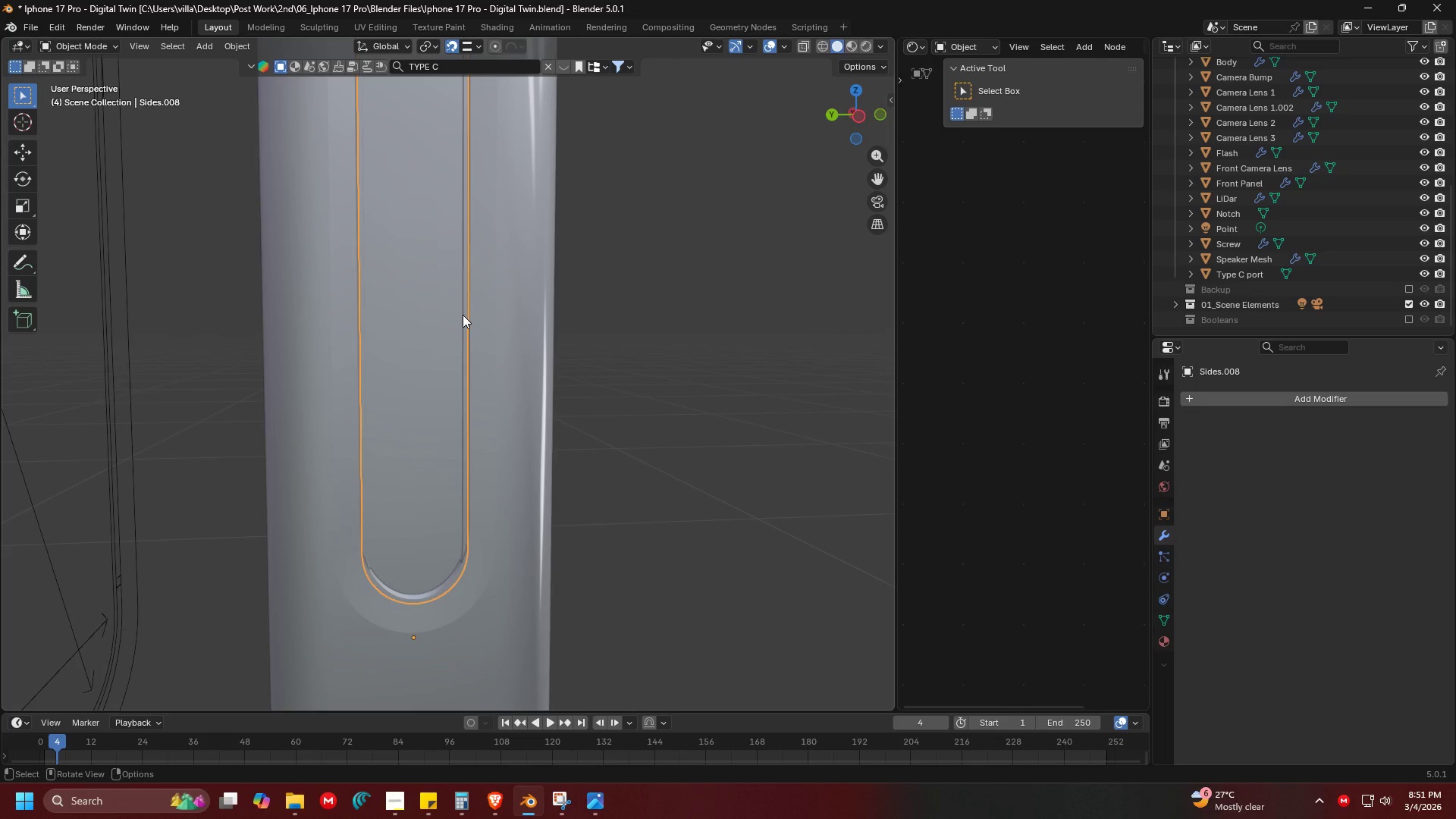 
key(1)
 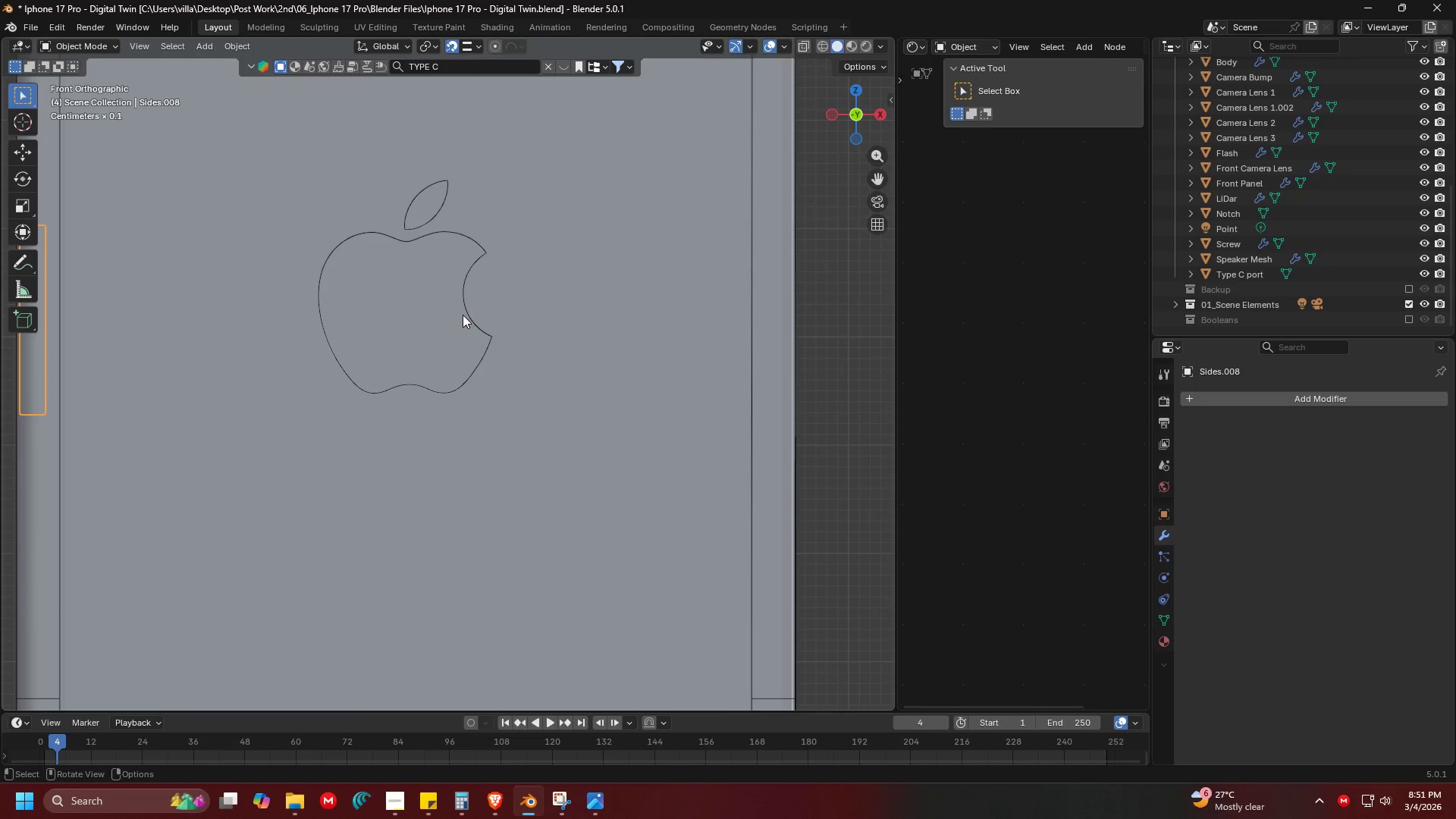 
key(Shift+ShiftLeft)
 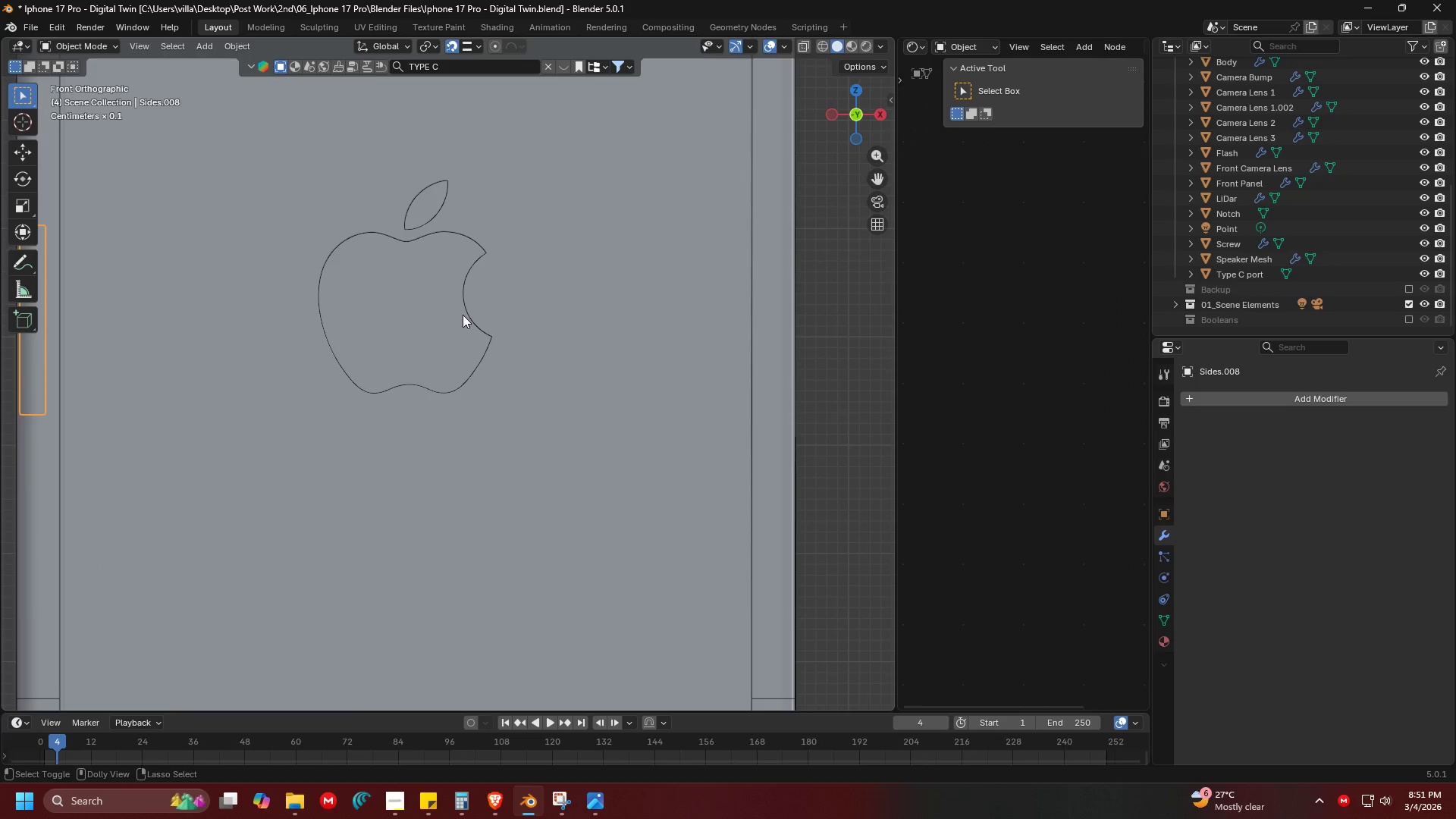 
key(Control+Shift+ShiftLeft)
 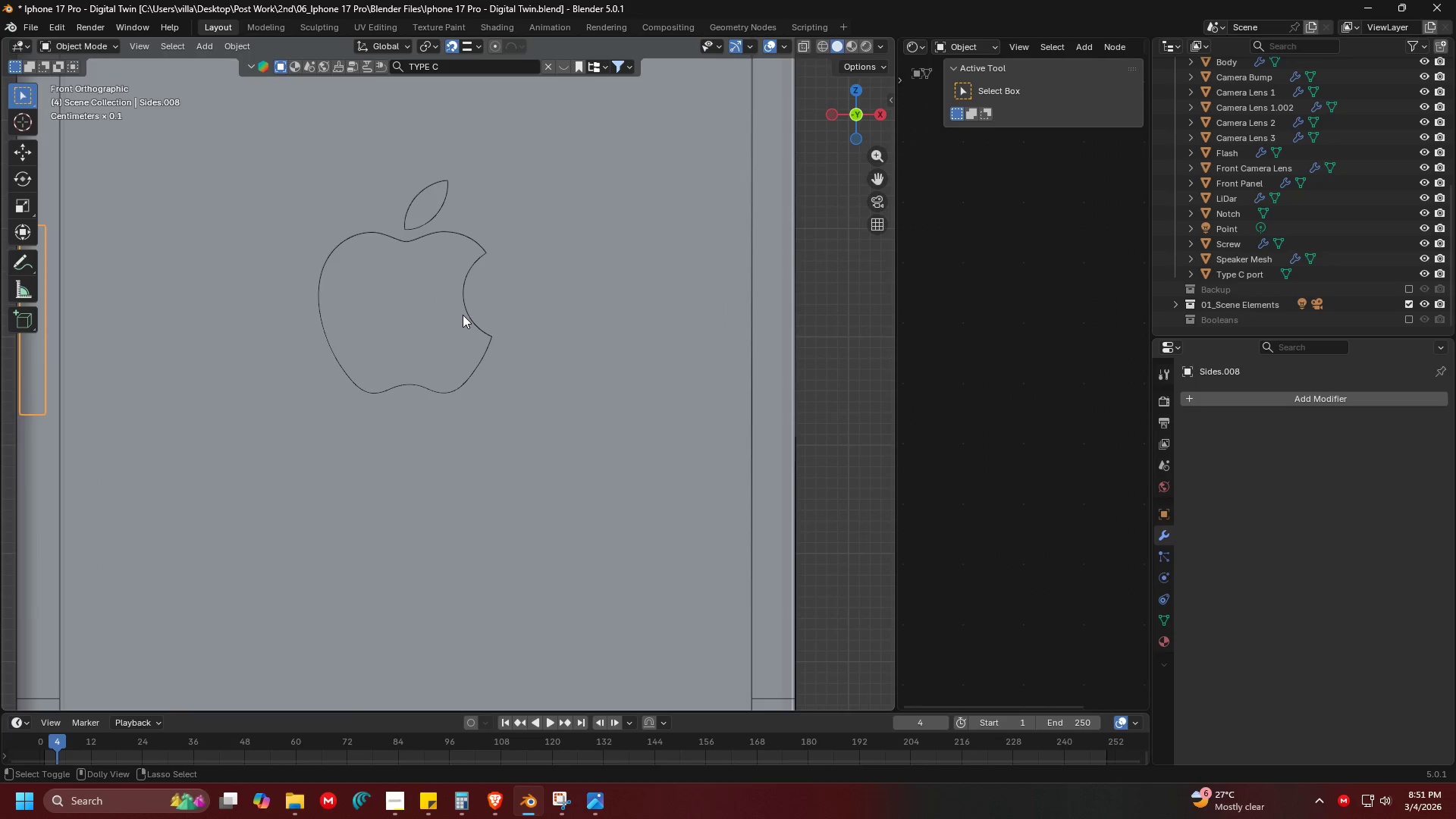 
key(Control+3)
 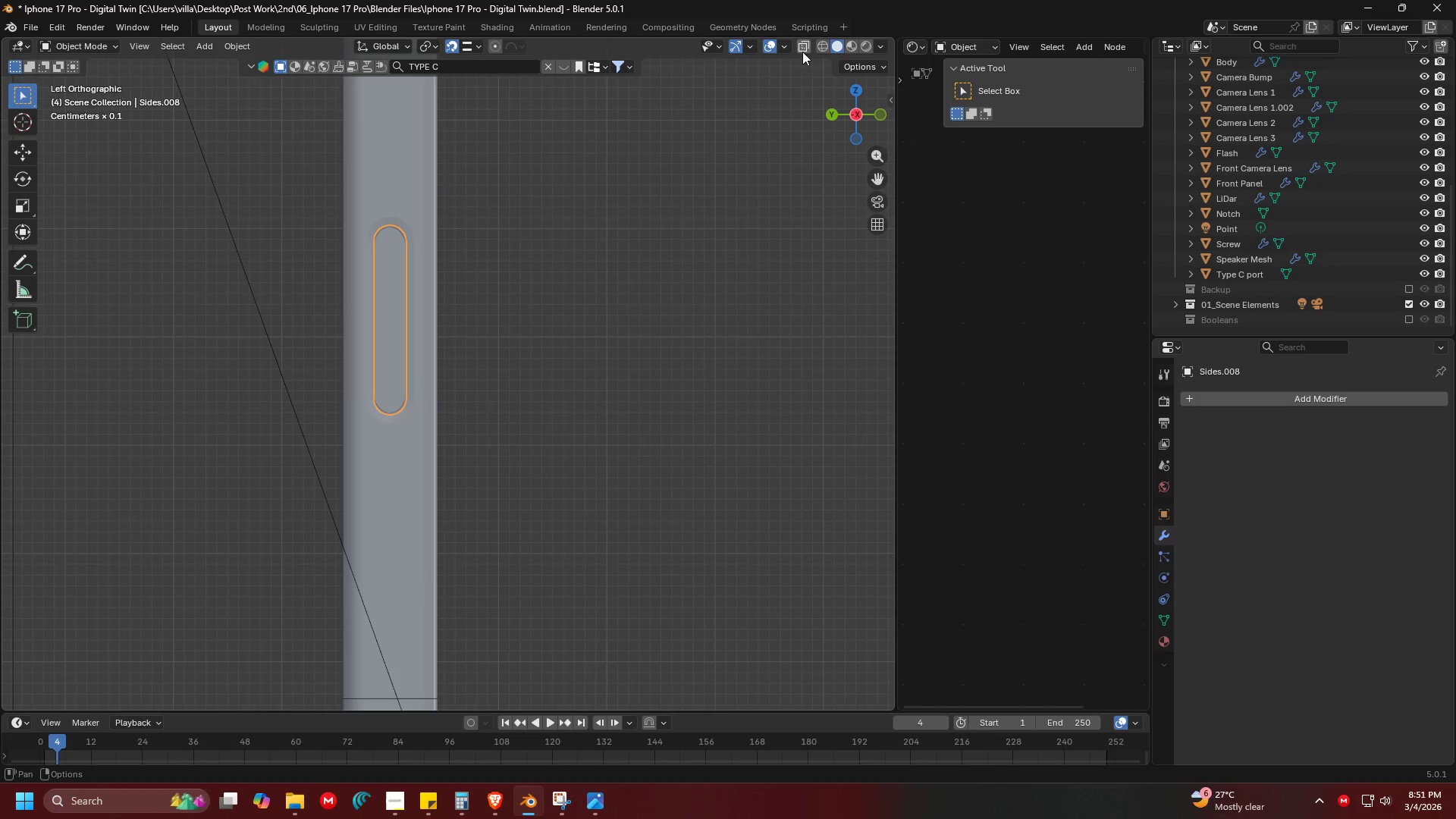 
left_click([790, 47])
 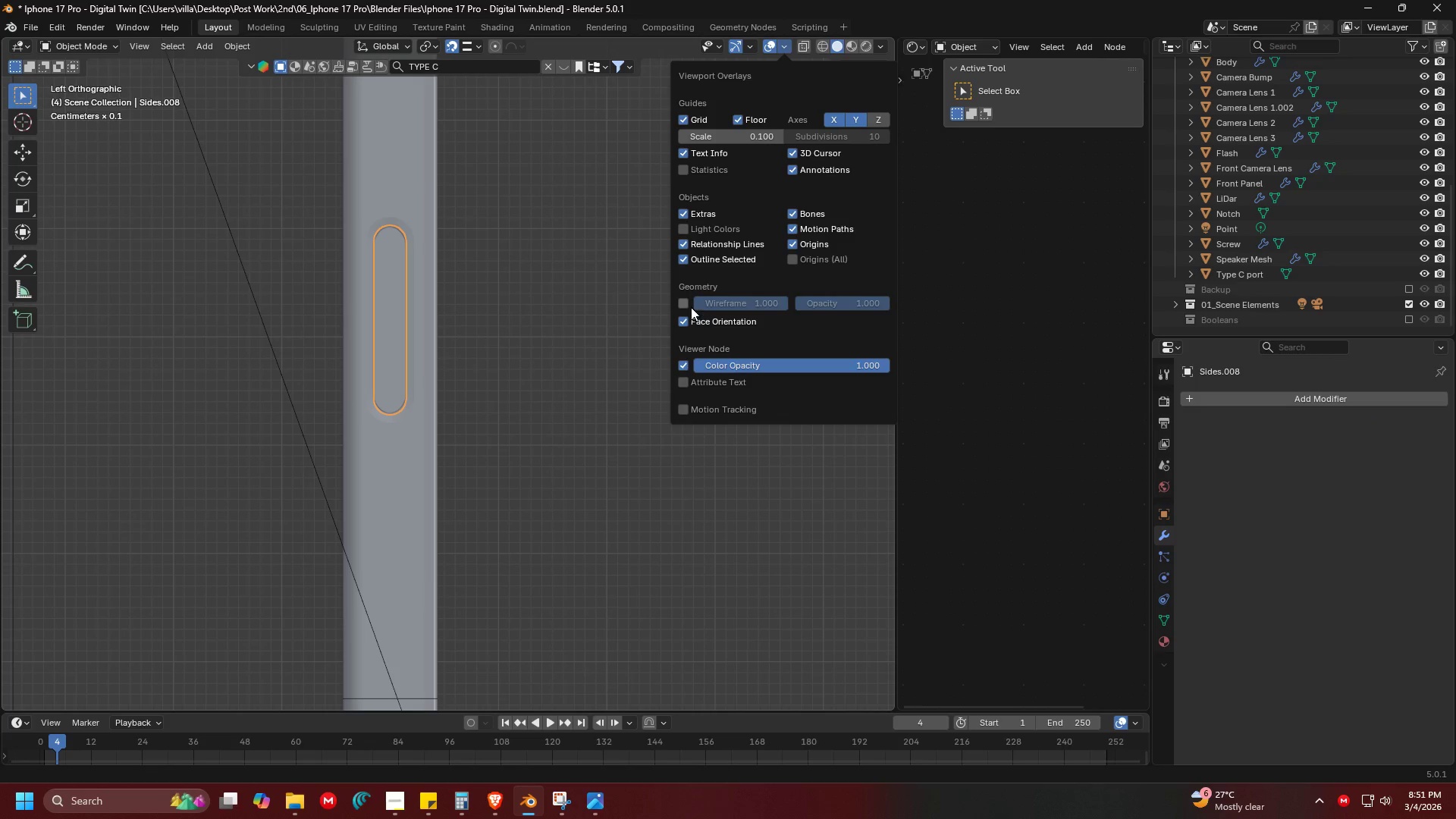 
left_click([689, 303])
 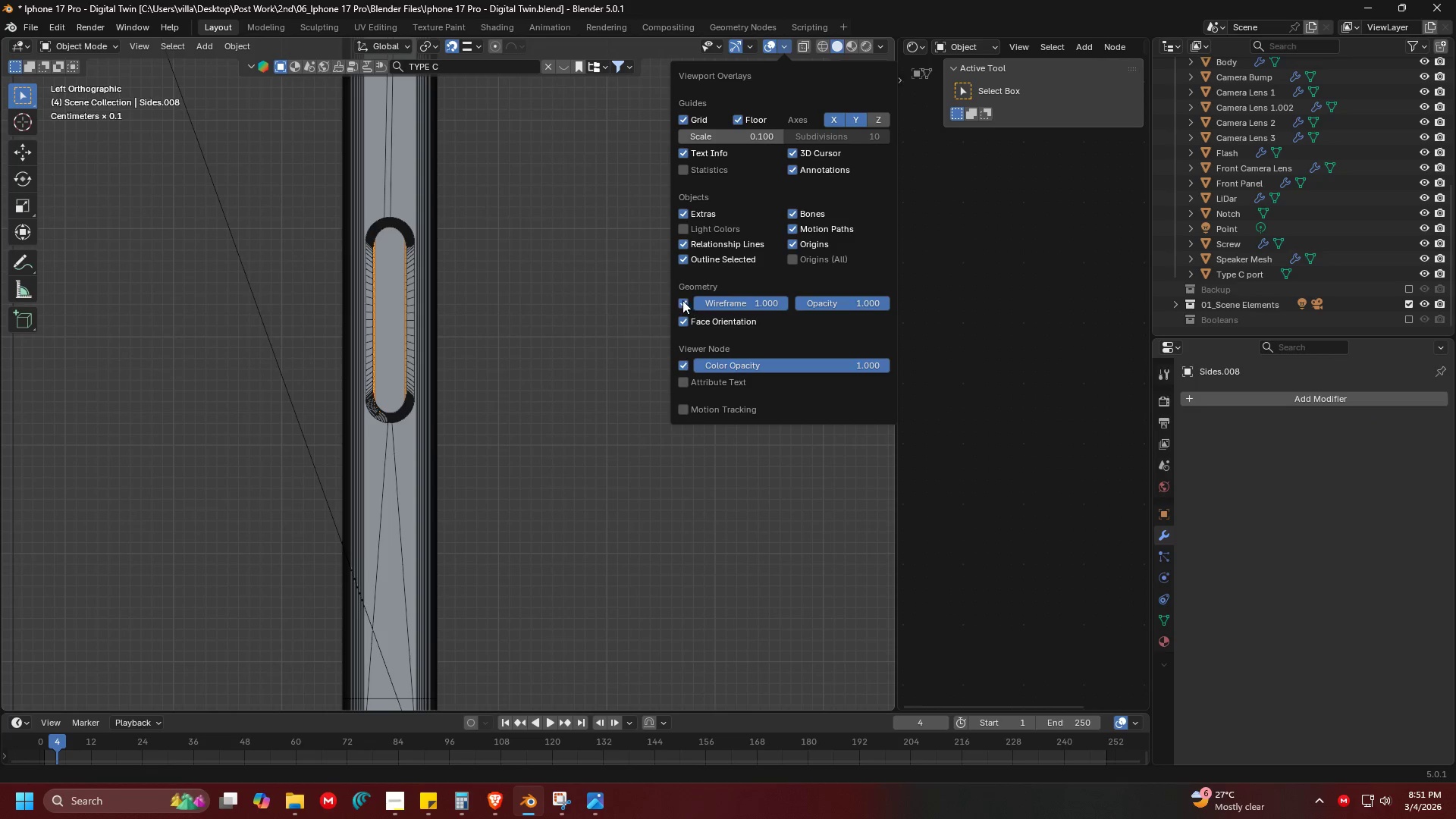 
hold_key(key=ShiftLeft, duration=0.33)
 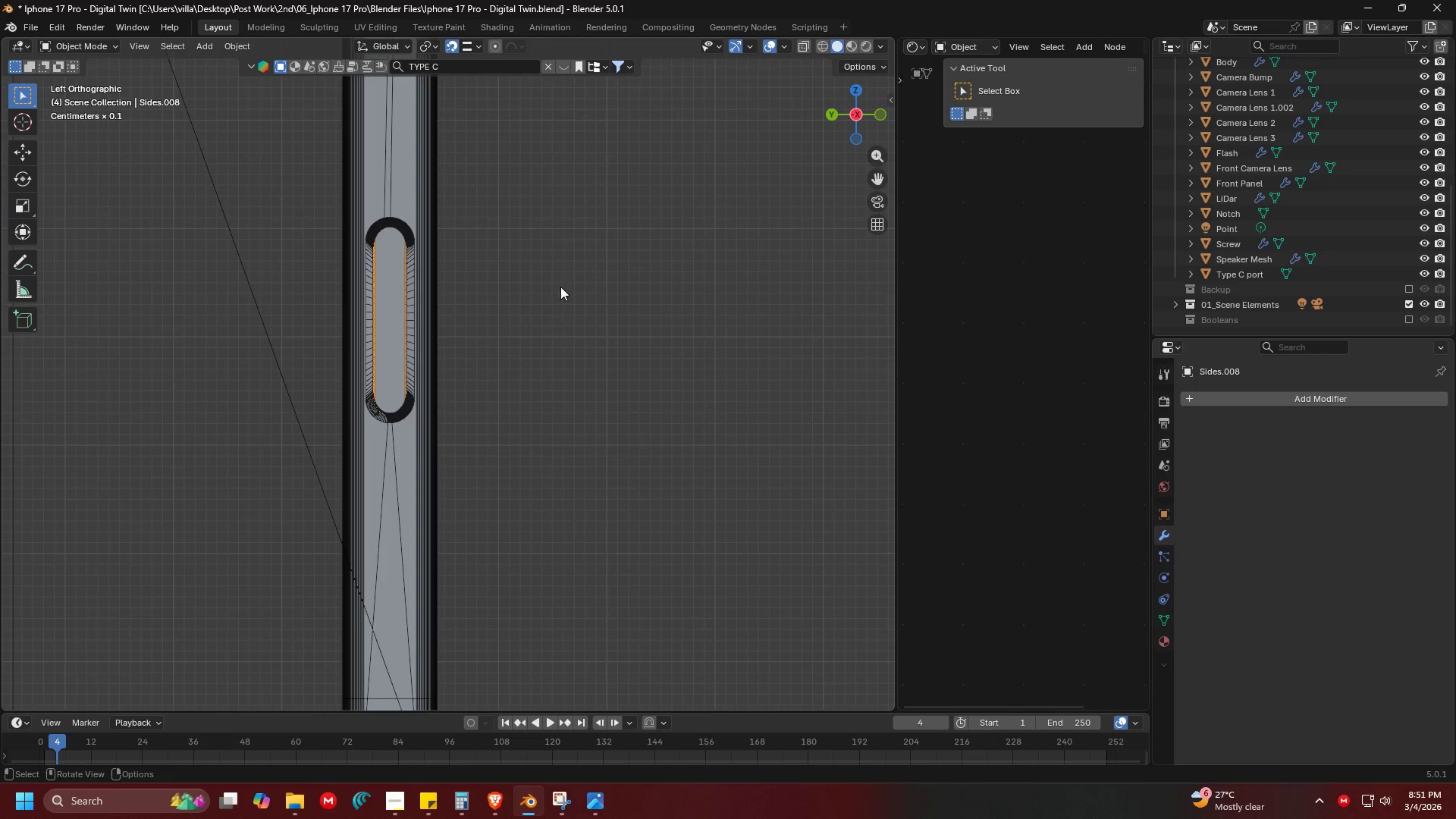 
key(Shift+ShiftLeft)
 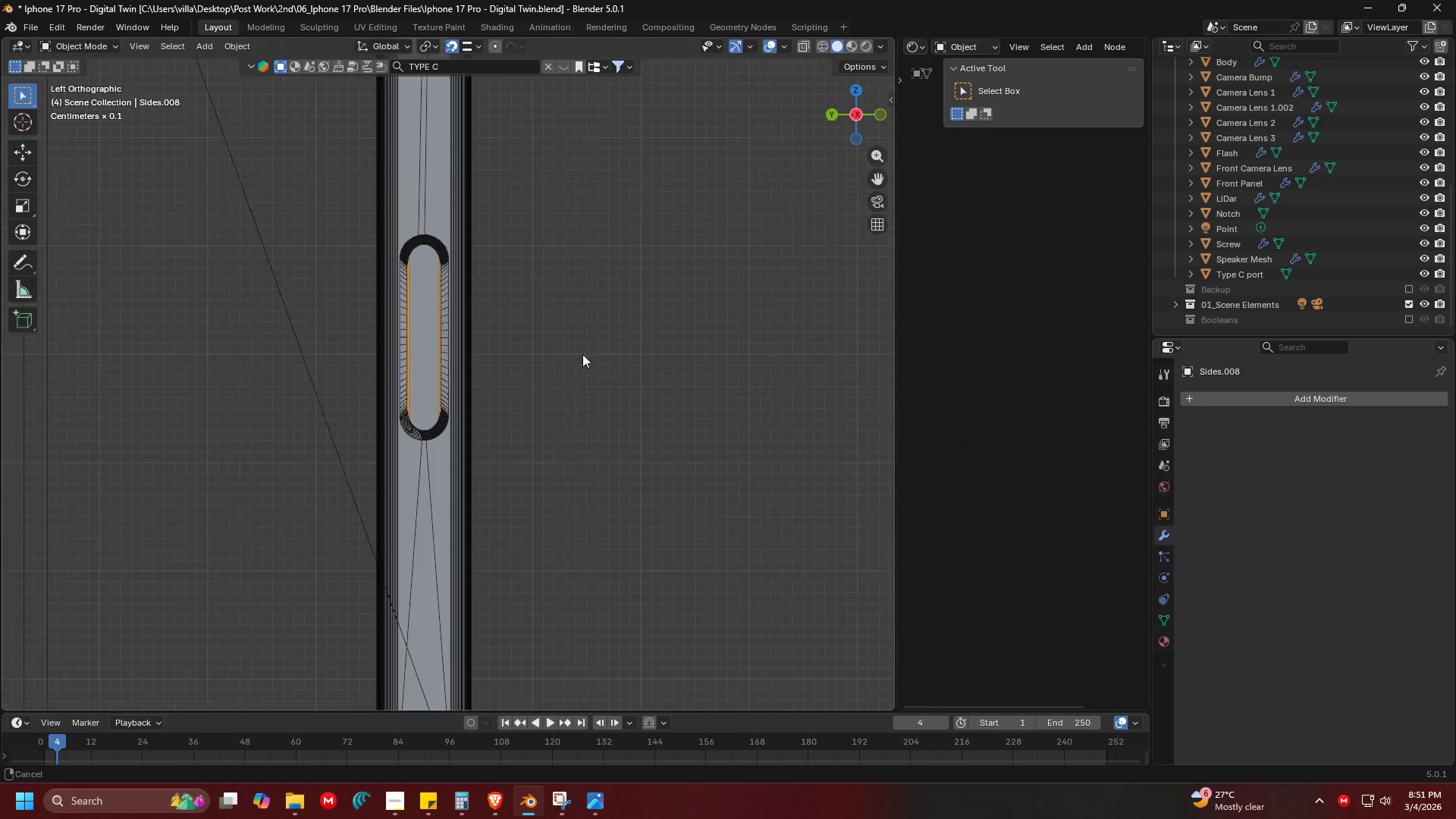 
key(Shift+ShiftLeft)
 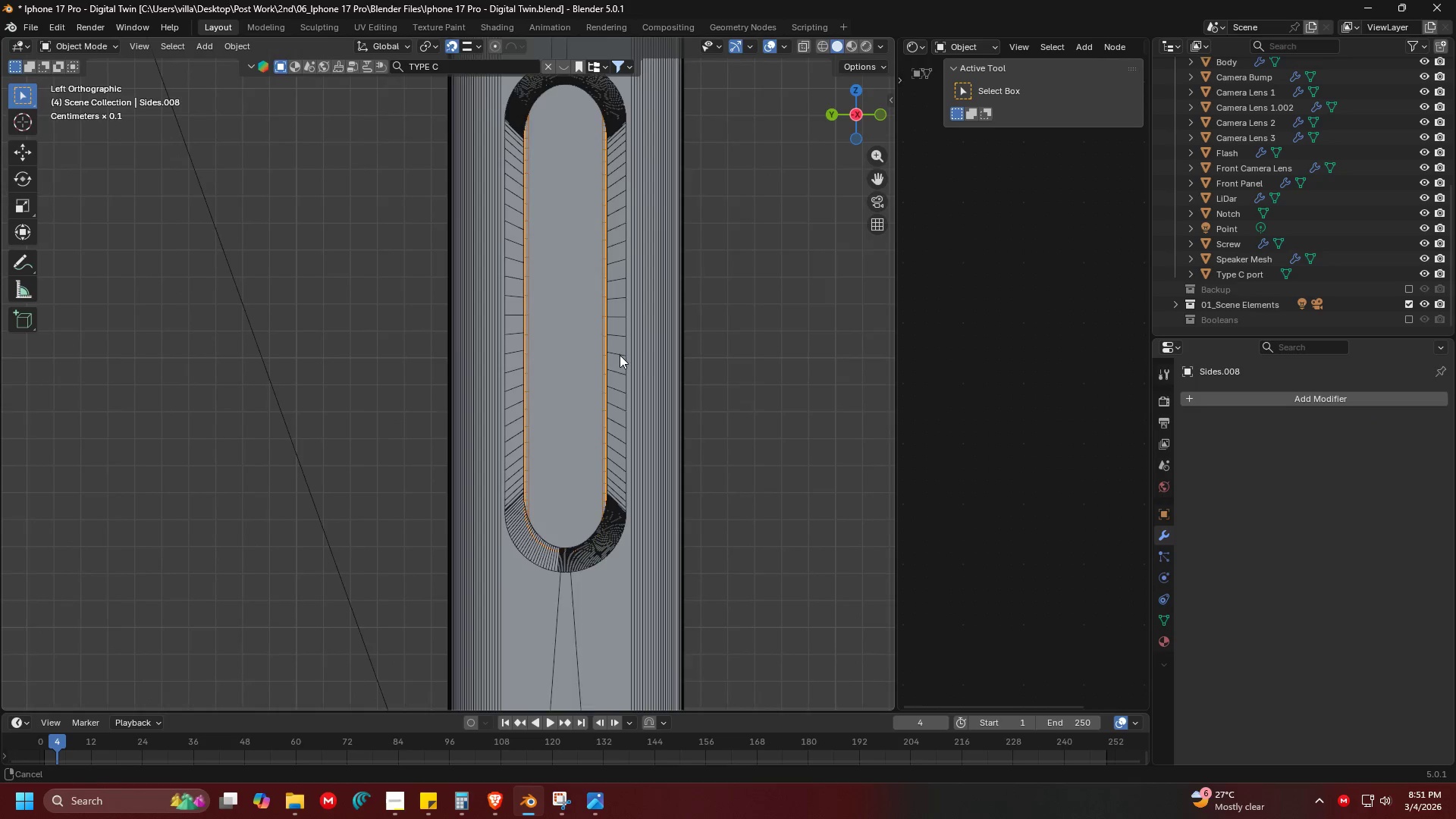 
scroll: coordinate [645, 363], scroll_direction: up, amount: 5.0
 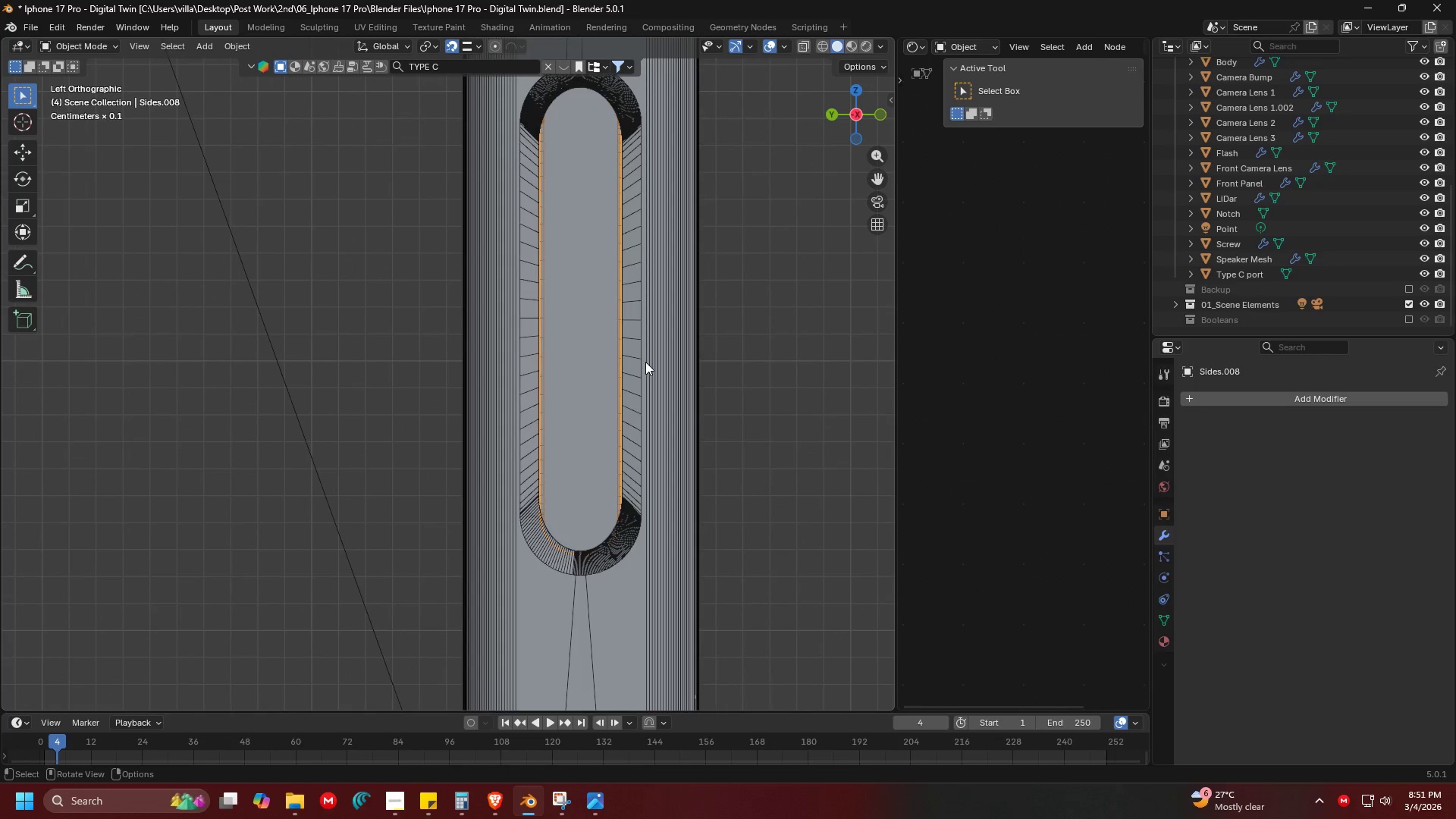 
key(Shift+ShiftLeft)
 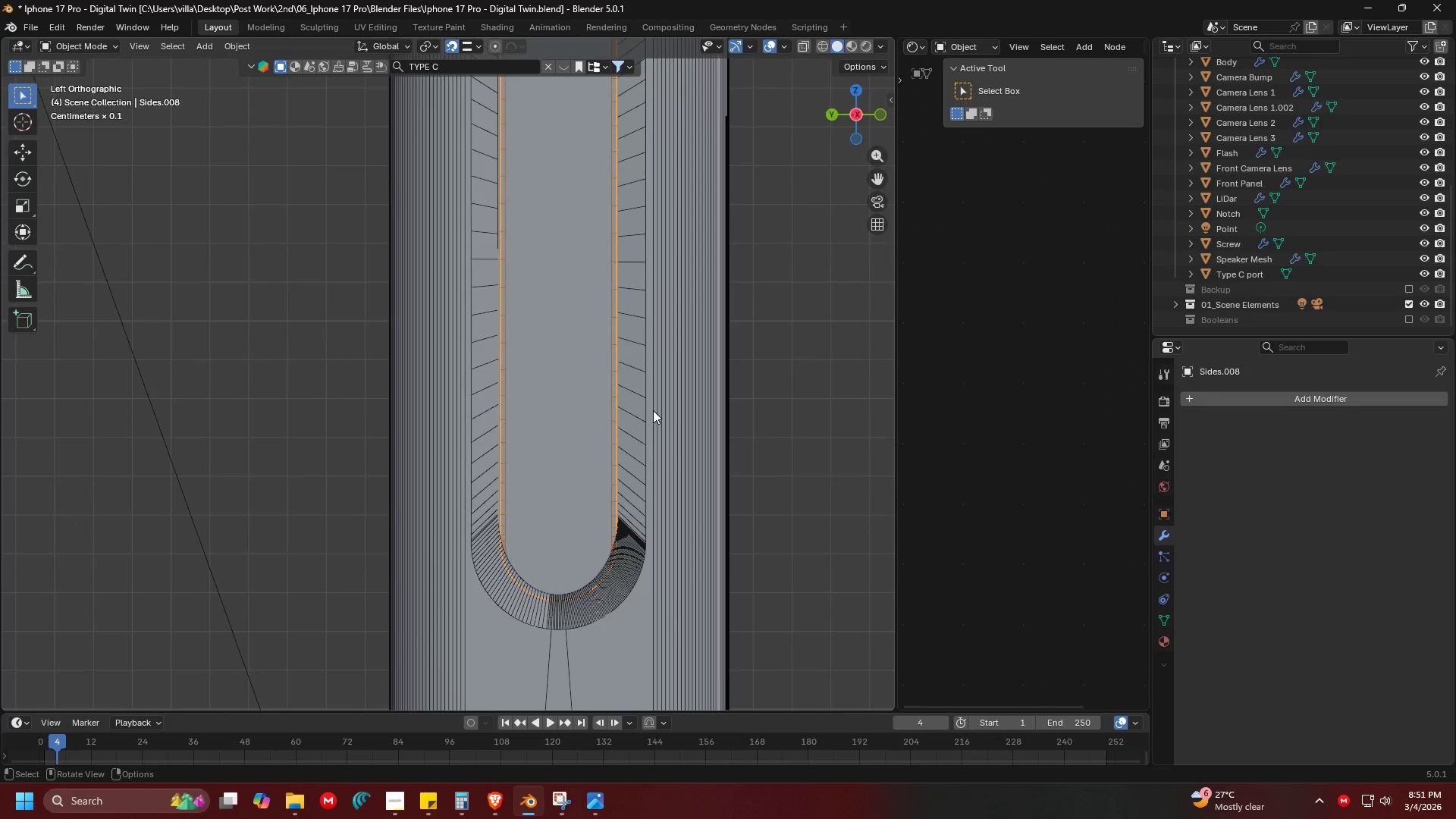 
scroll: coordinate [614, 354], scroll_direction: up, amount: 2.0
 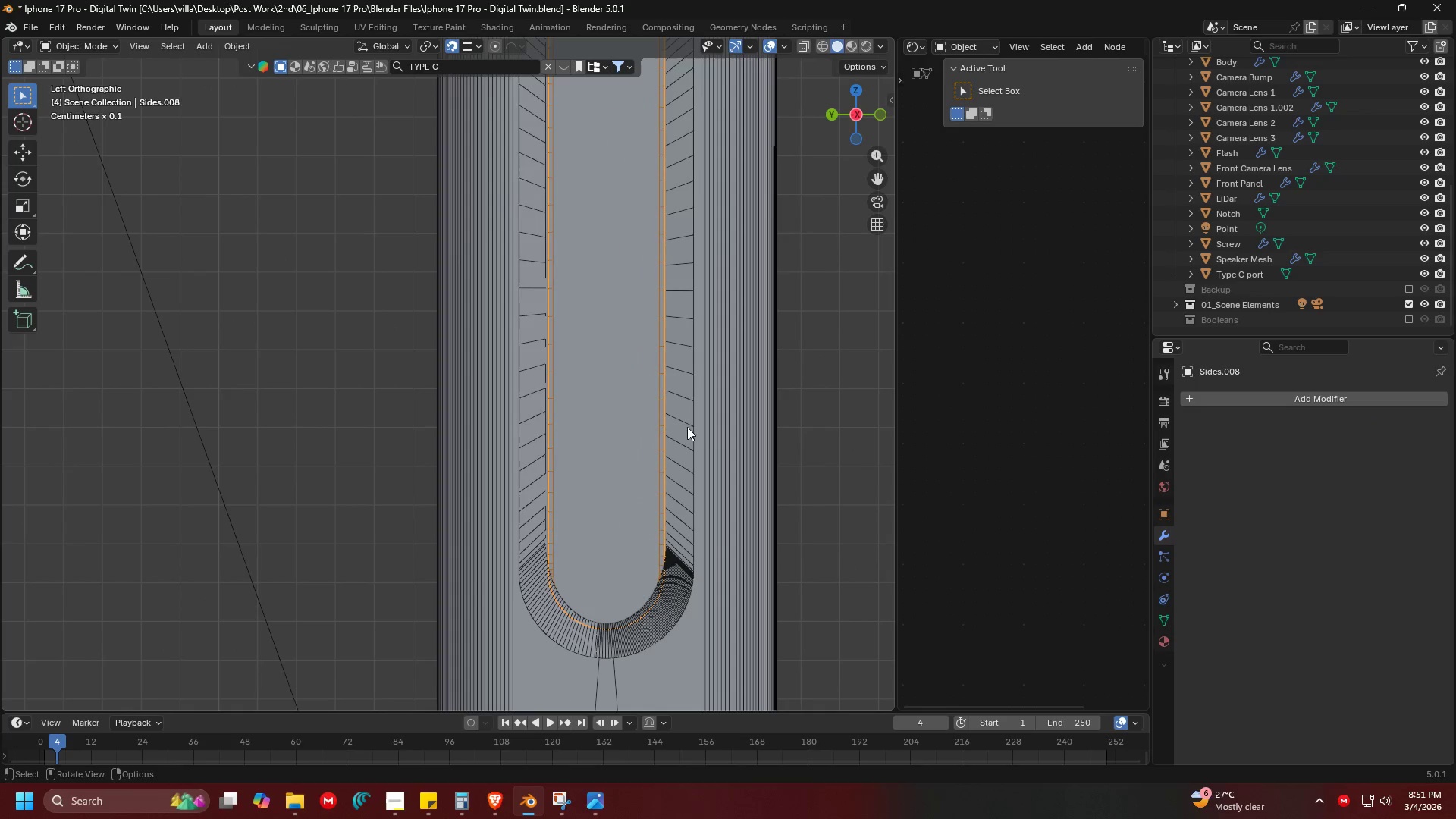 
key(Shift+ShiftLeft)
 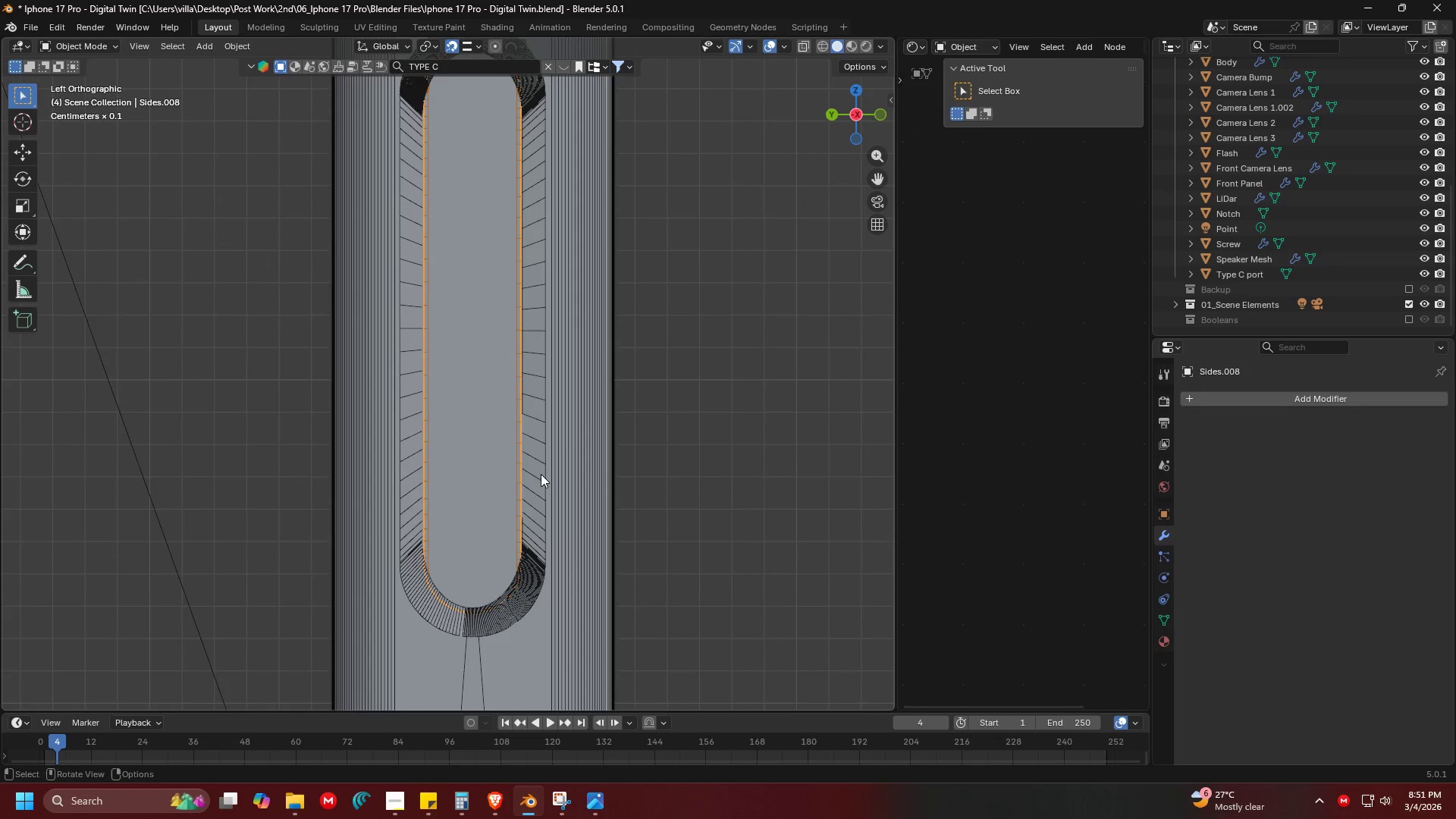 
scroll: coordinate [657, 414], scroll_direction: down, amount: 1.0
 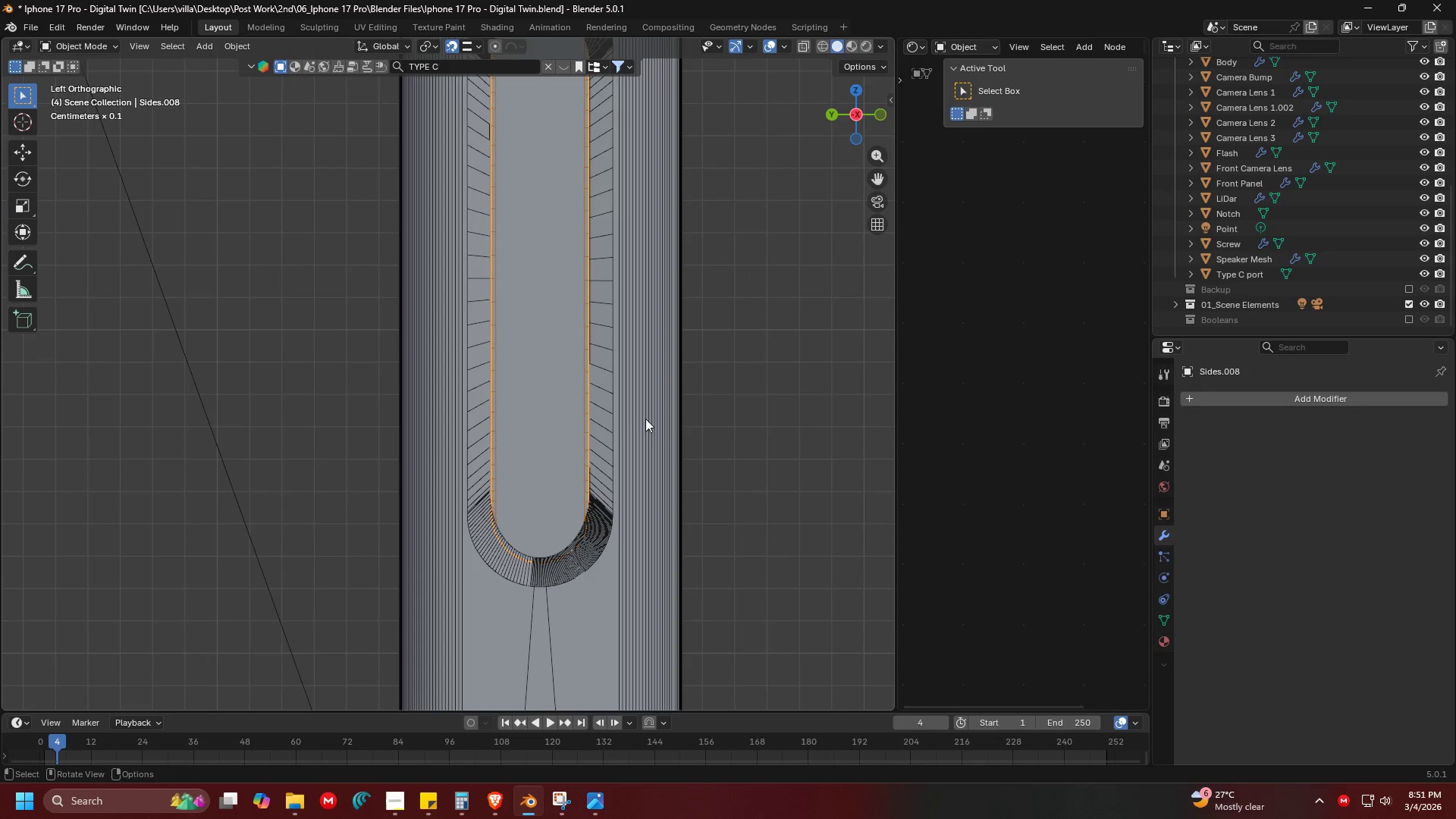 
key(Shift+ShiftLeft)
 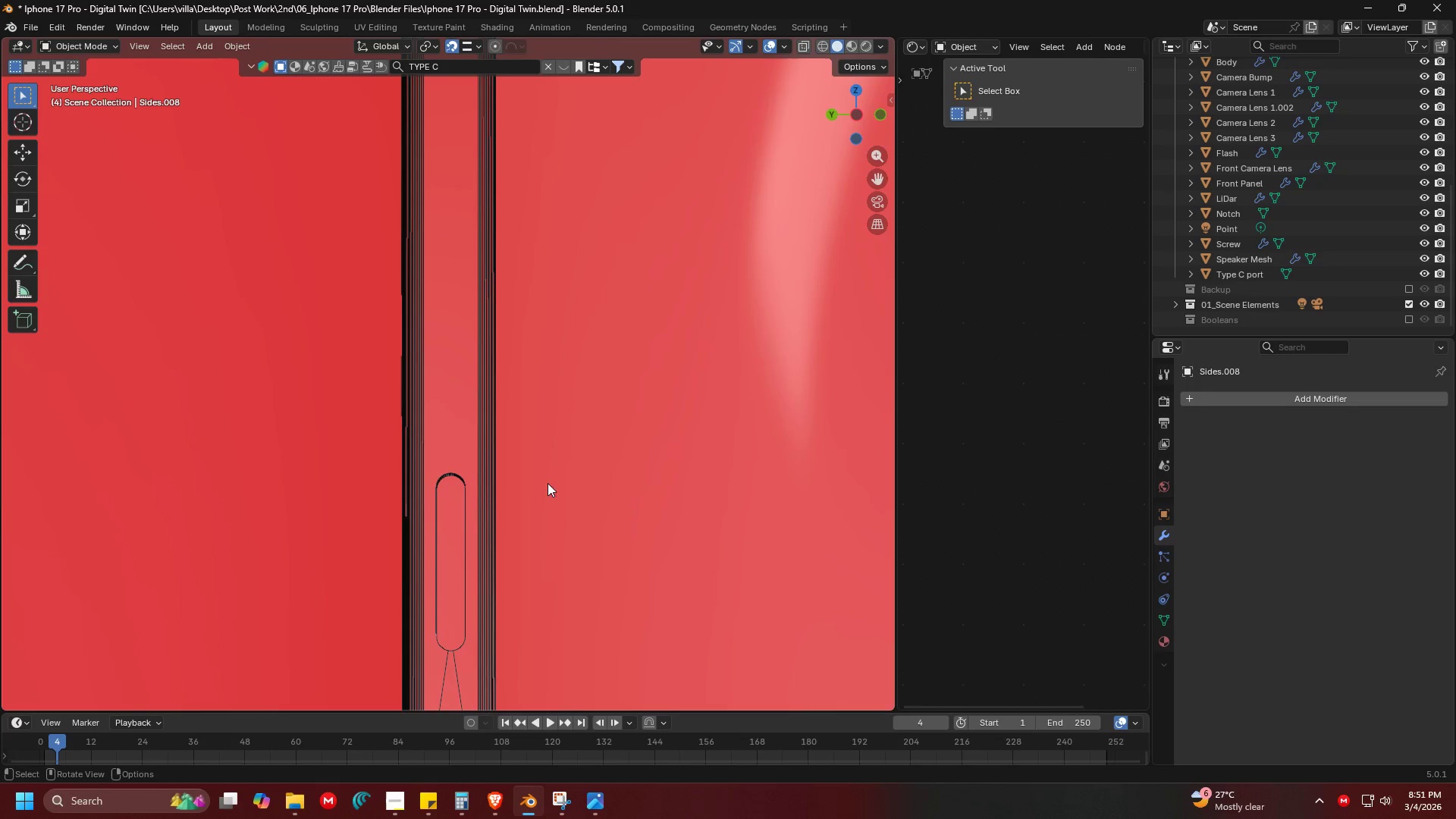 
scroll: coordinate [540, 441], scroll_direction: down, amount: 9.0
 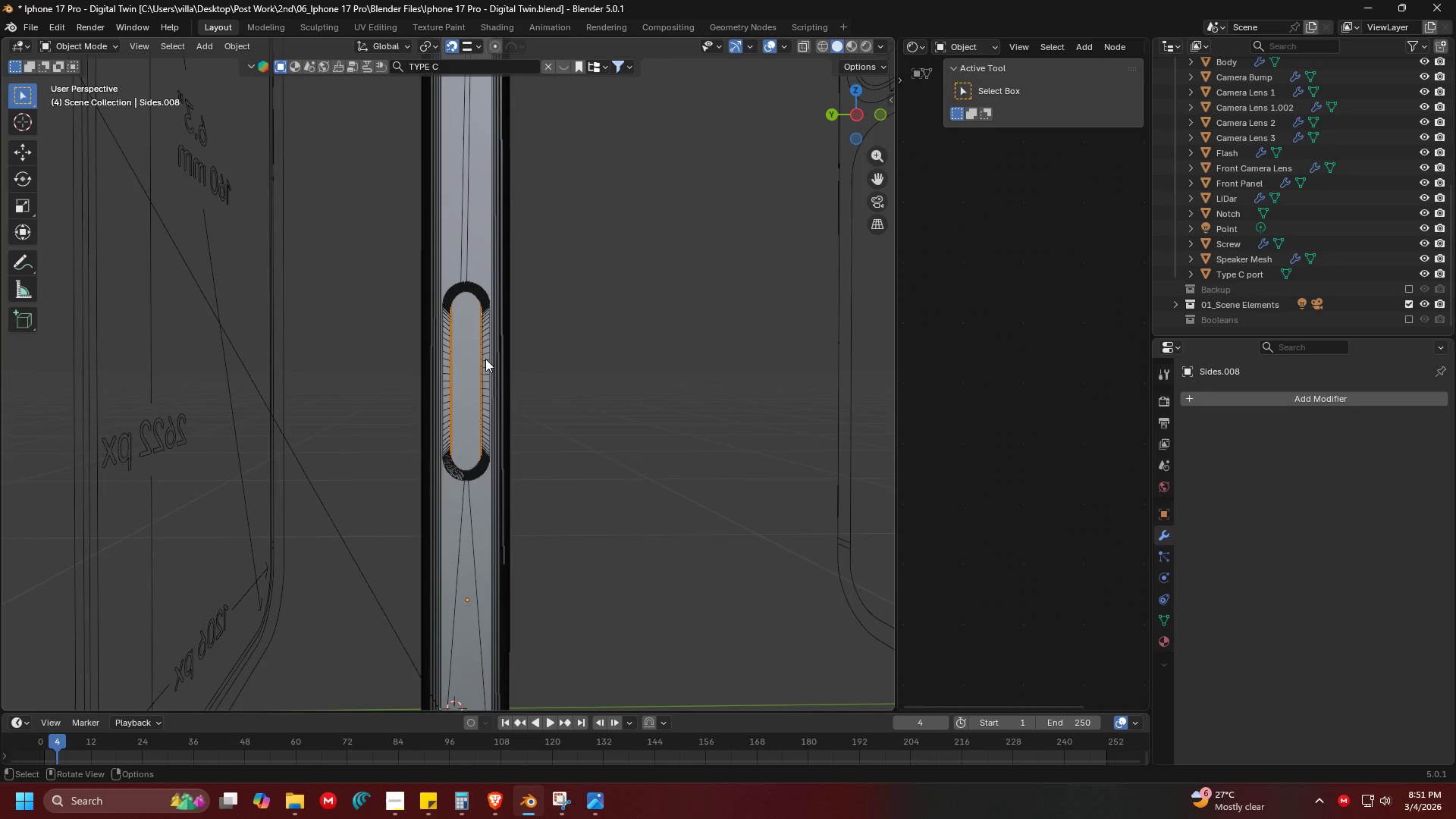 
hold_key(key=ShiftLeft, duration=0.42)
 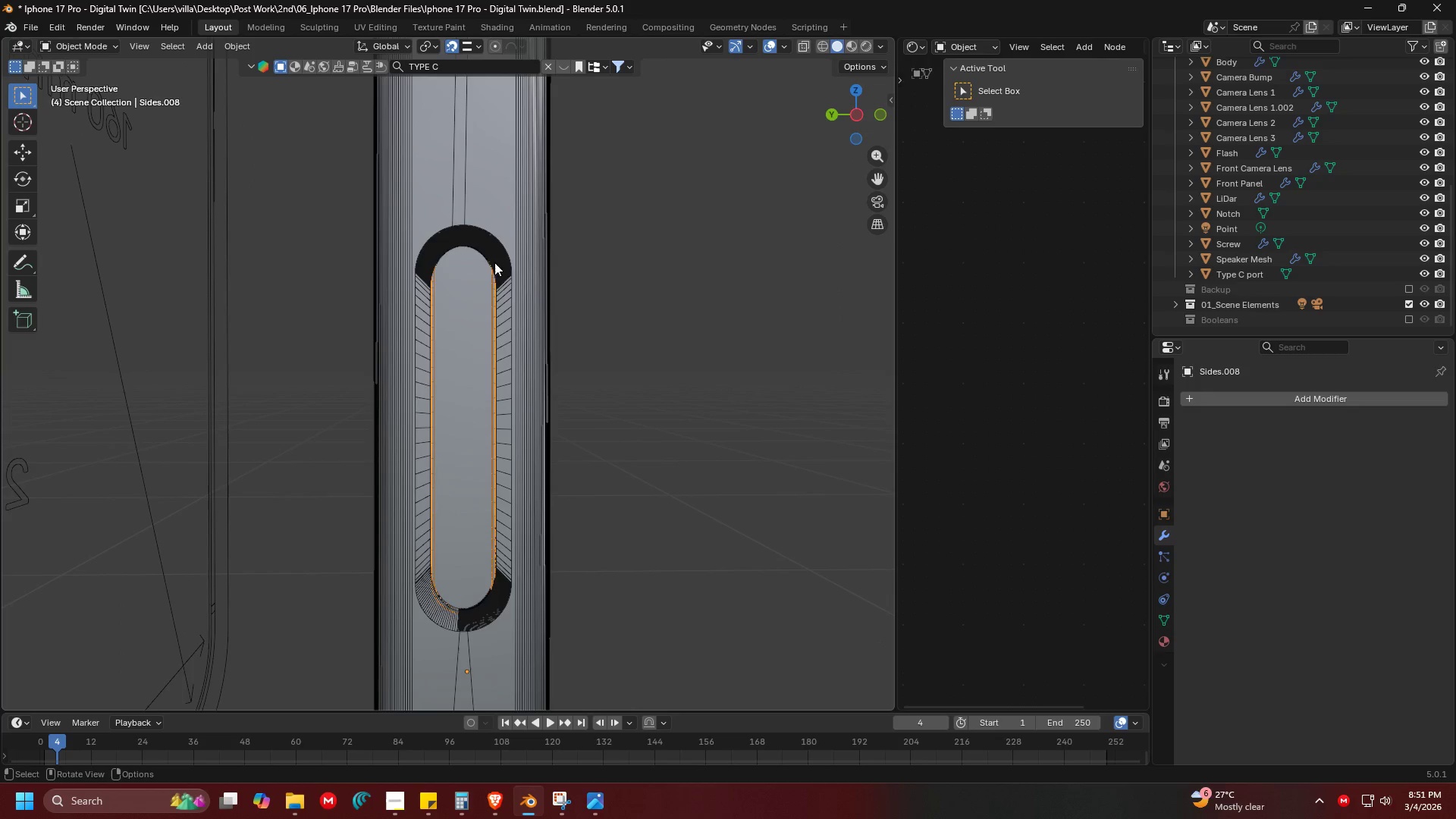 
scroll: coordinate [484, 373], scroll_direction: up, amount: 2.0
 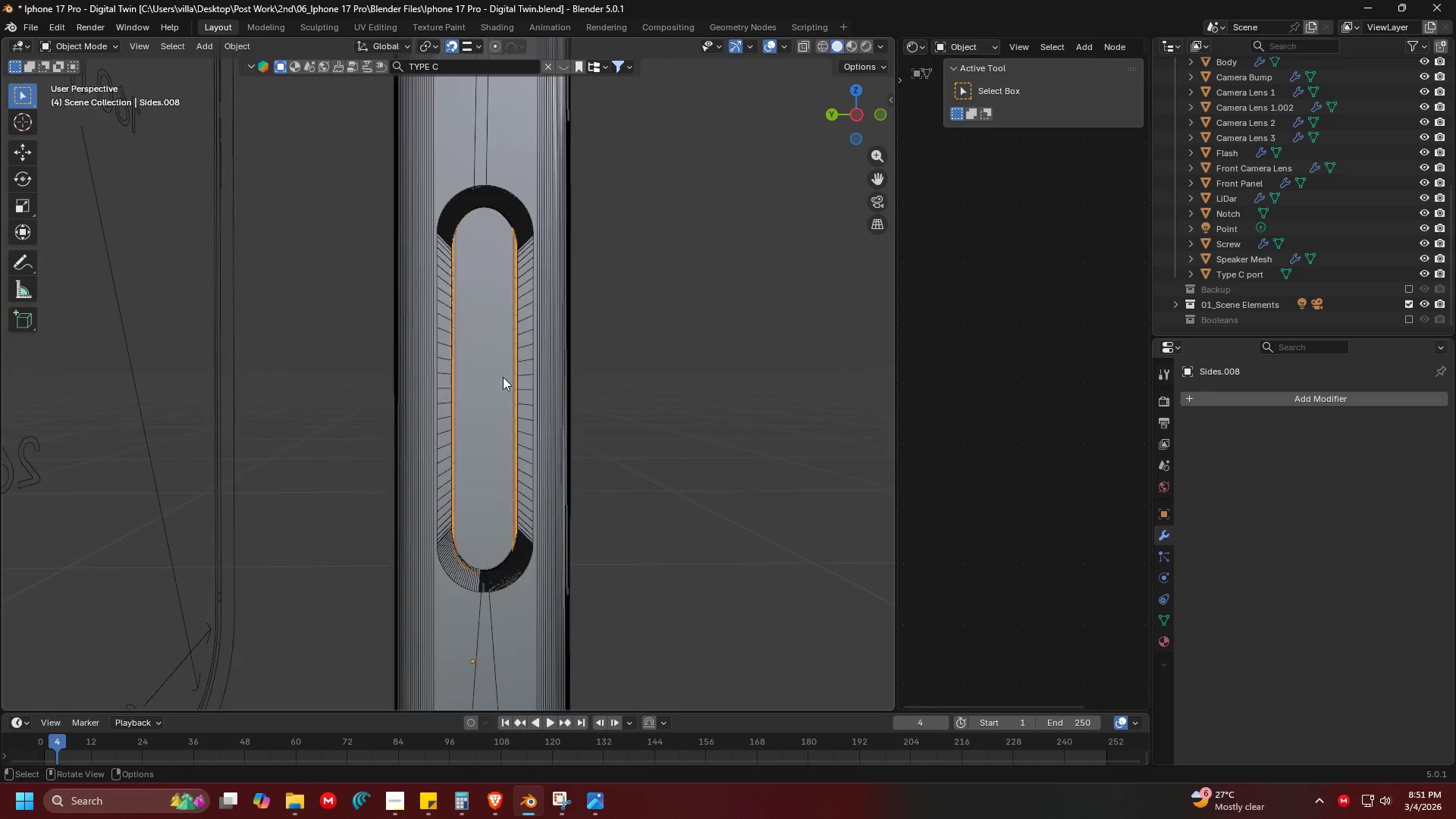 
left_click([497, 224])
 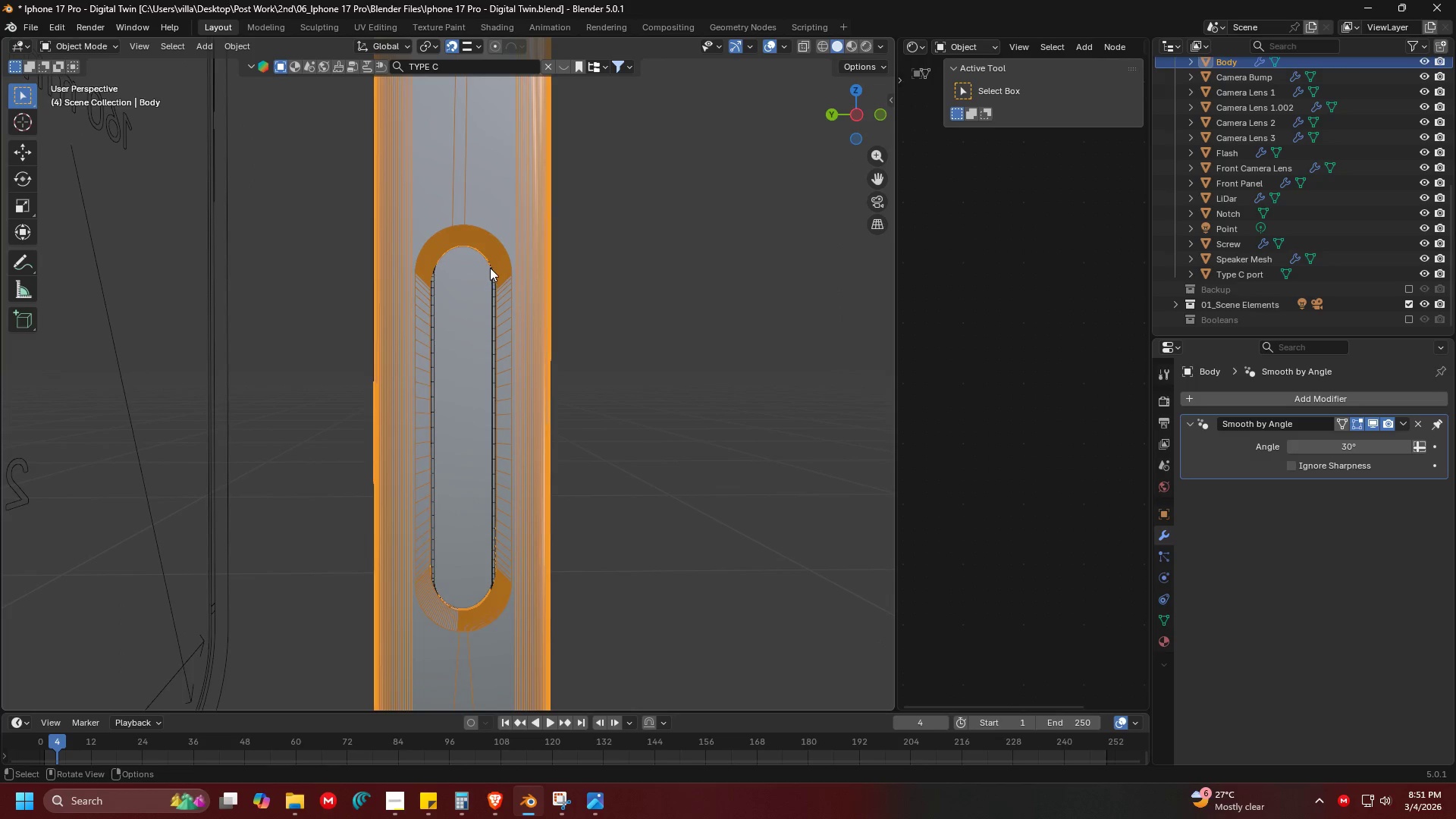 
left_click([470, 296])
 